 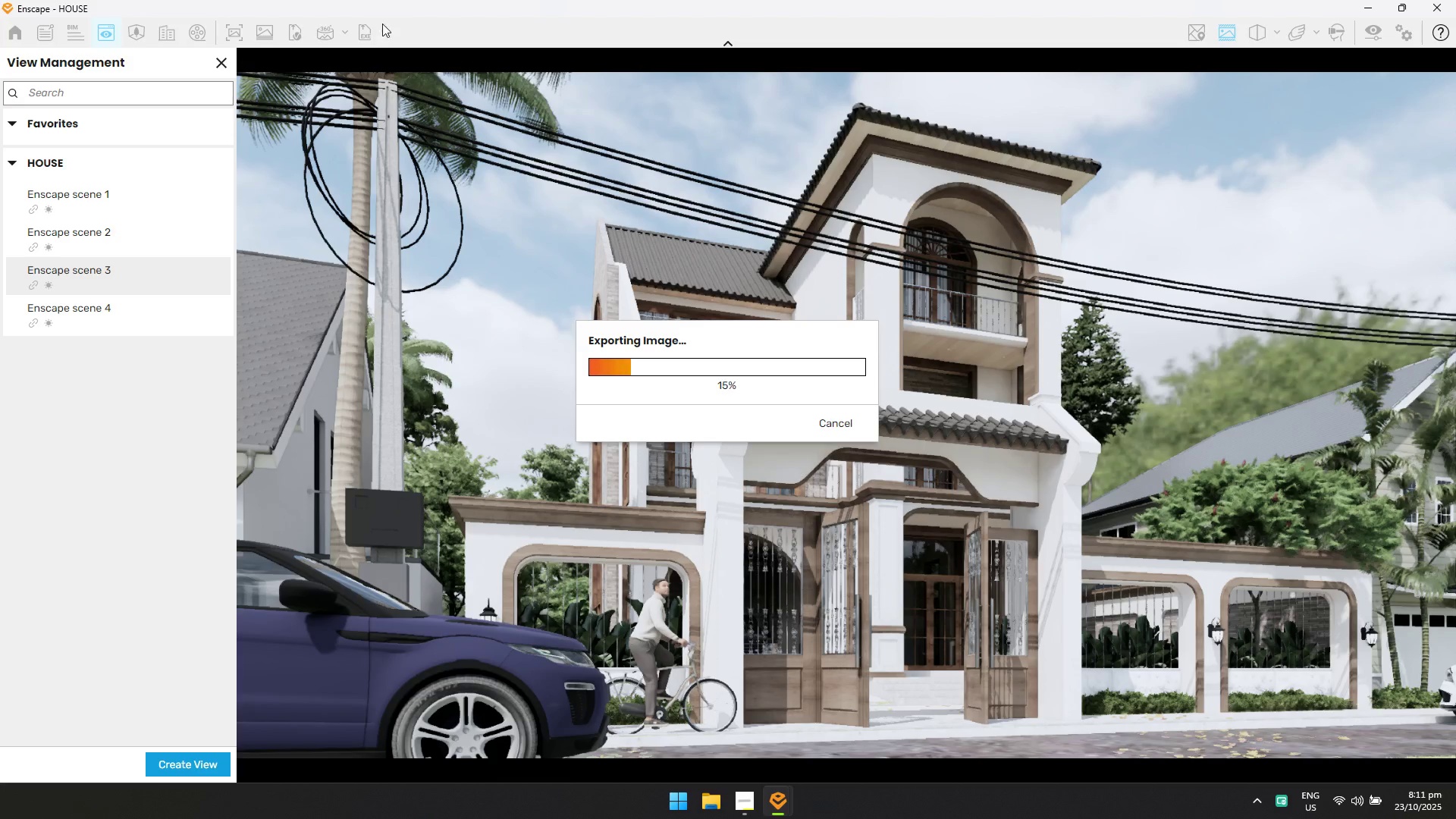 
key(Alt+Tab)
 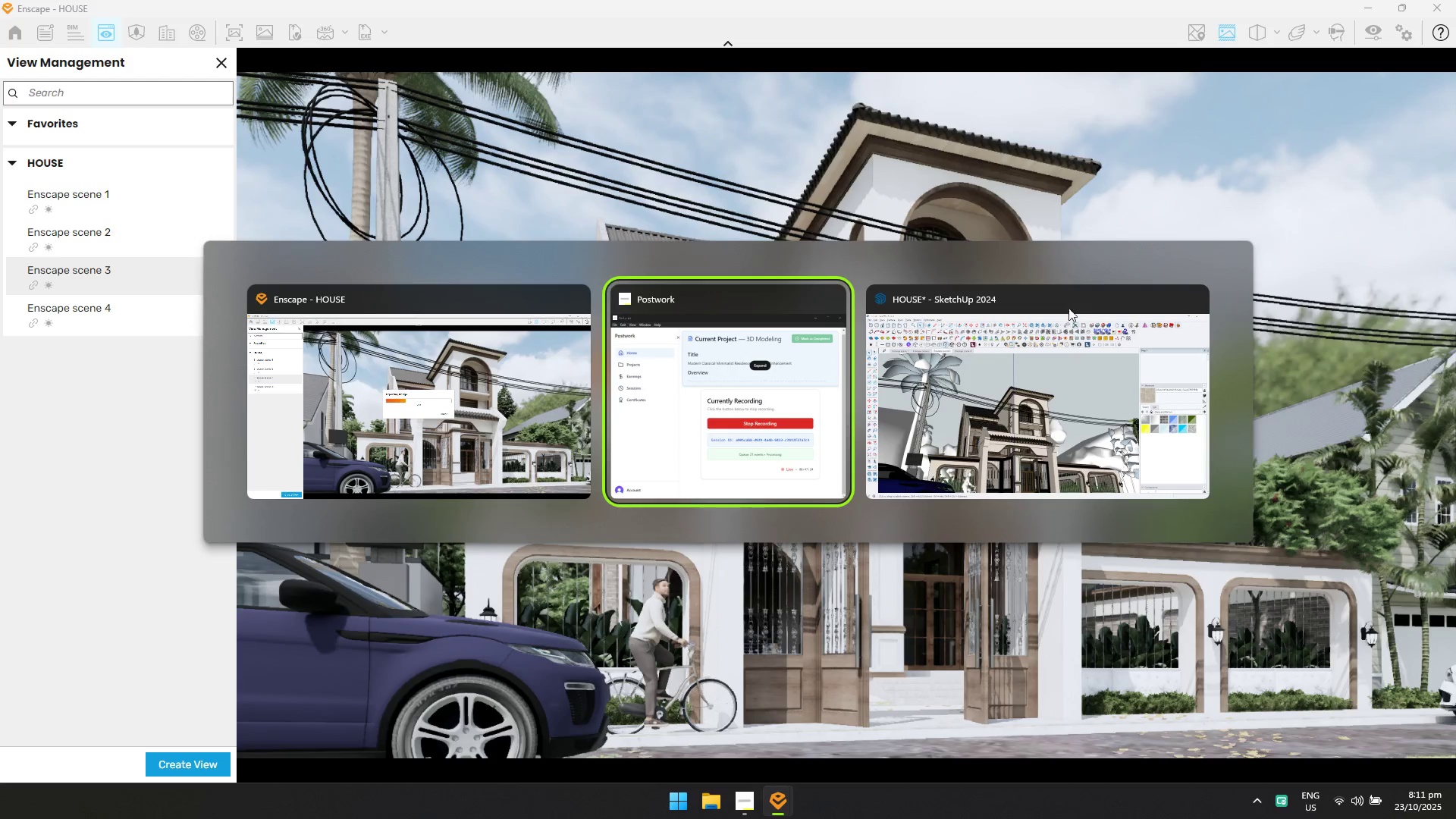 
key(Alt+Tab)
 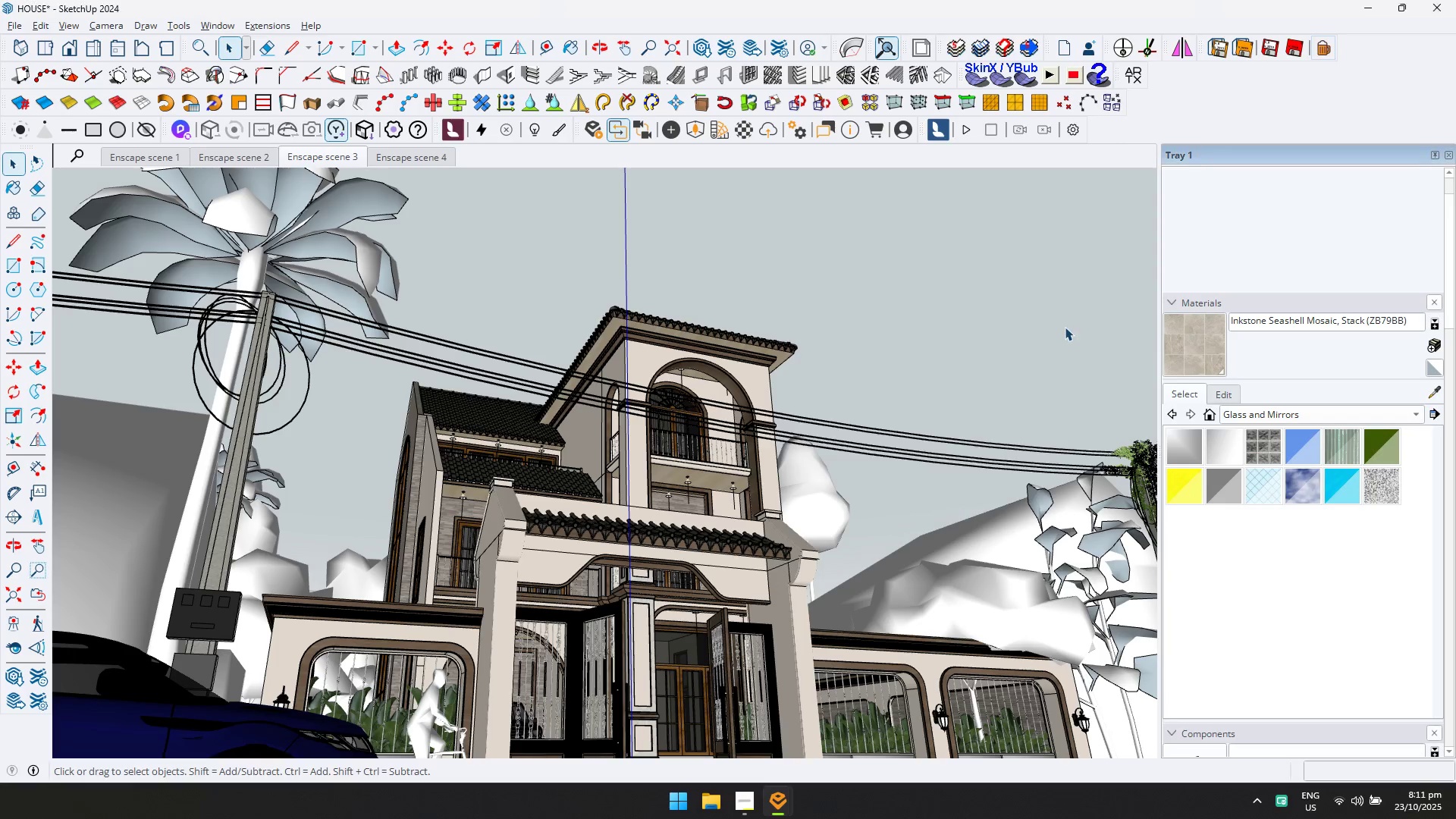 
key(Alt+Tab)
 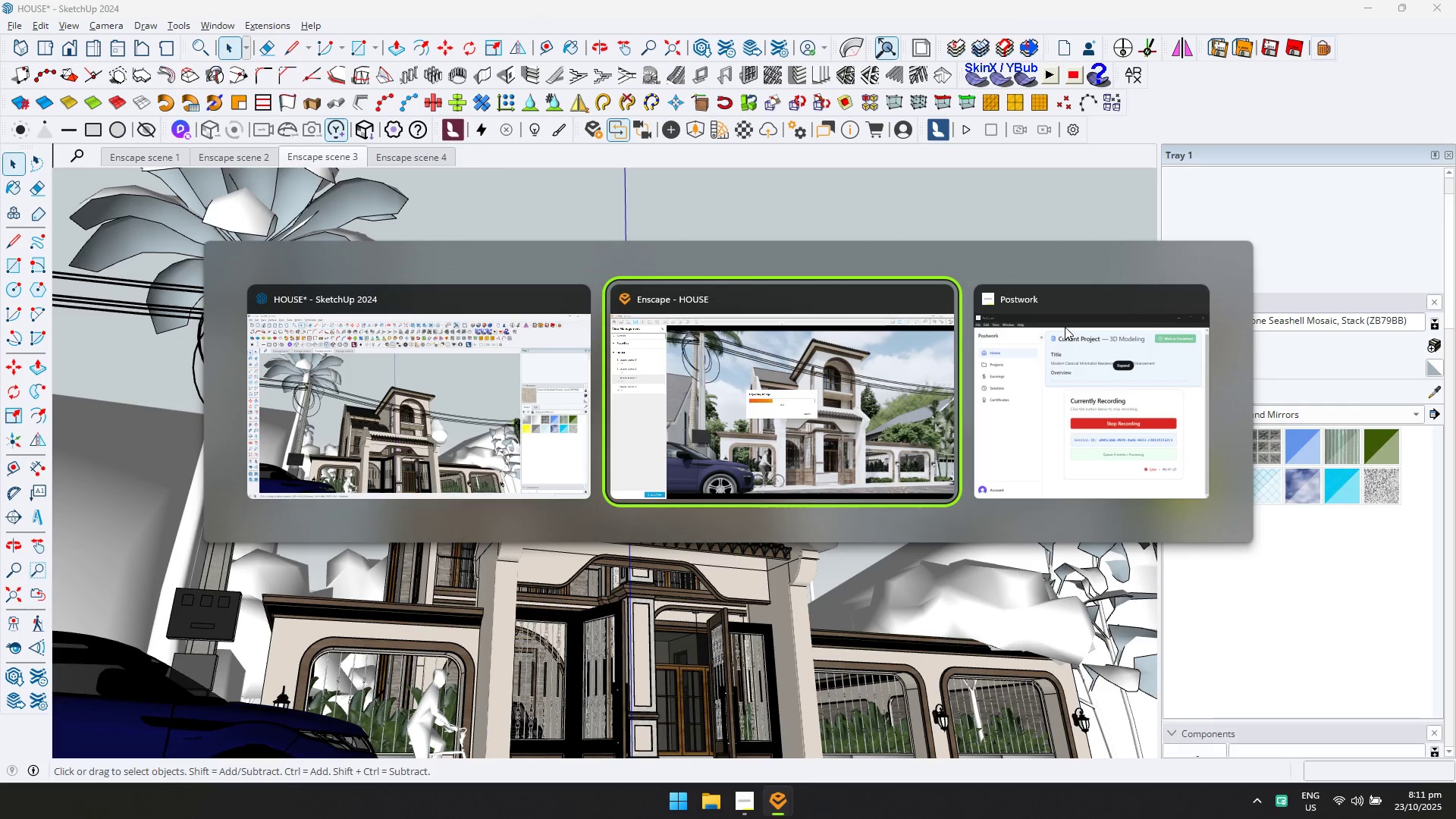 
key(Alt+AltLeft)
 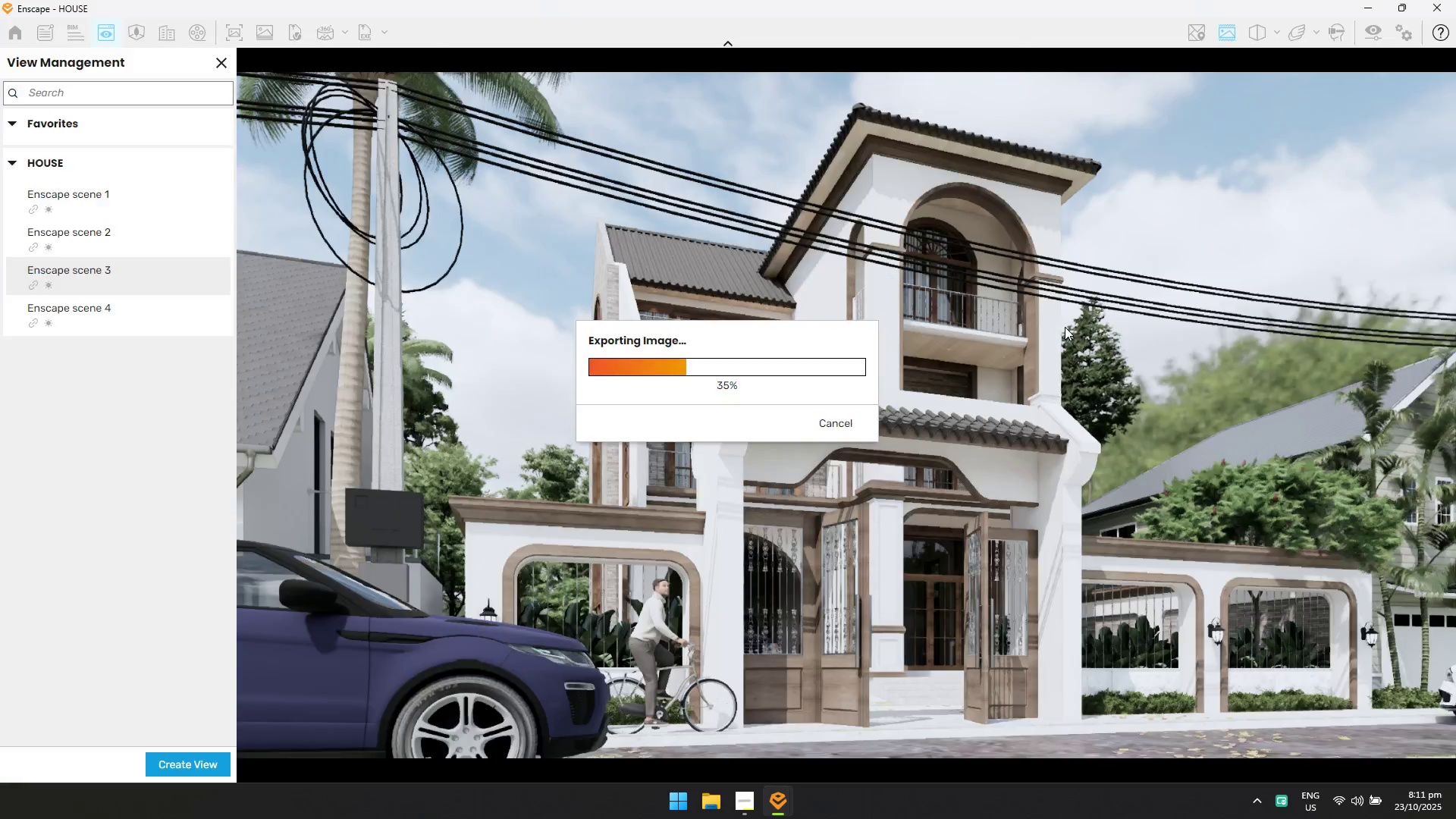 
key(Alt+Tab)
 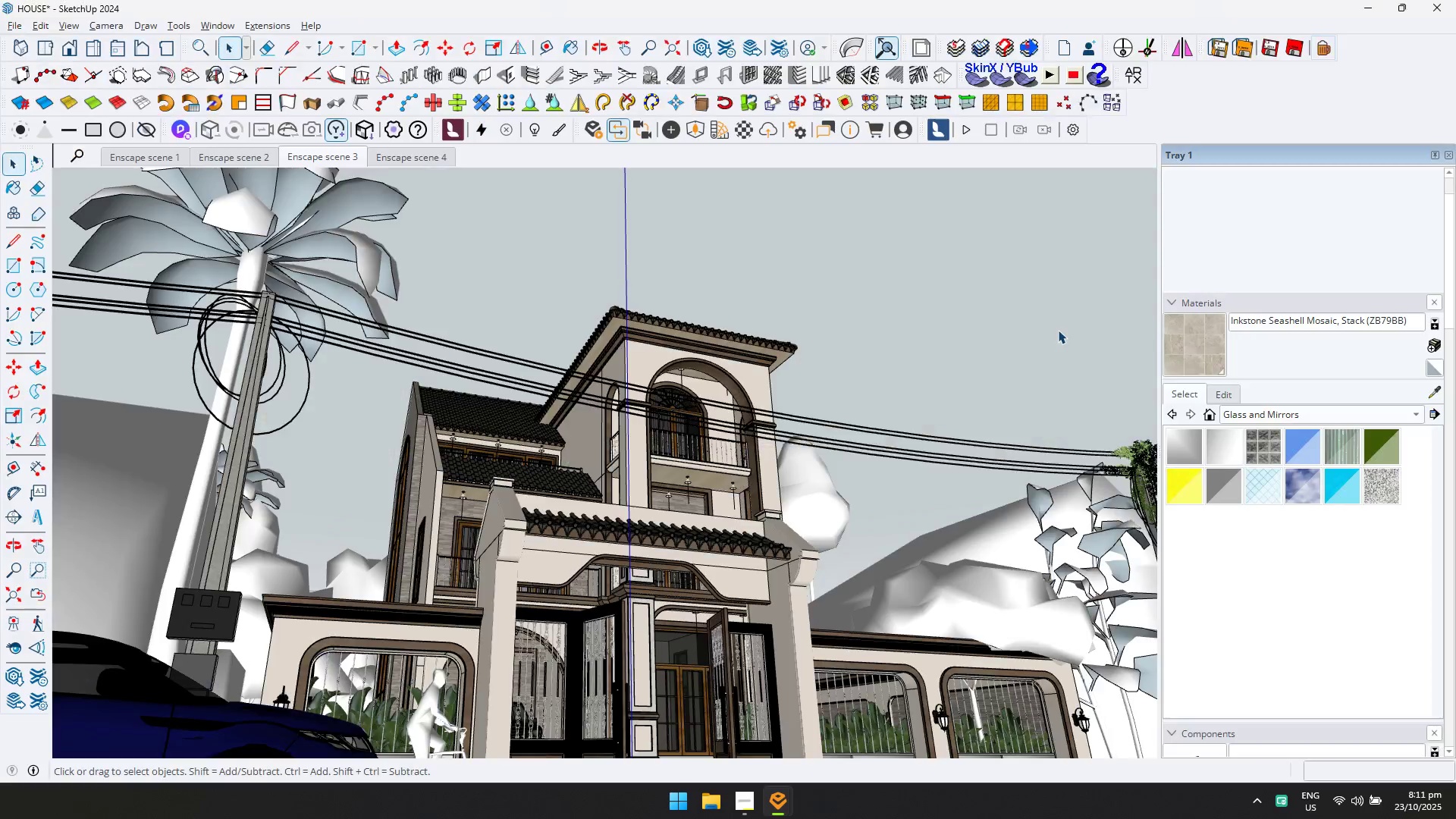 
key(Alt+AltLeft)
 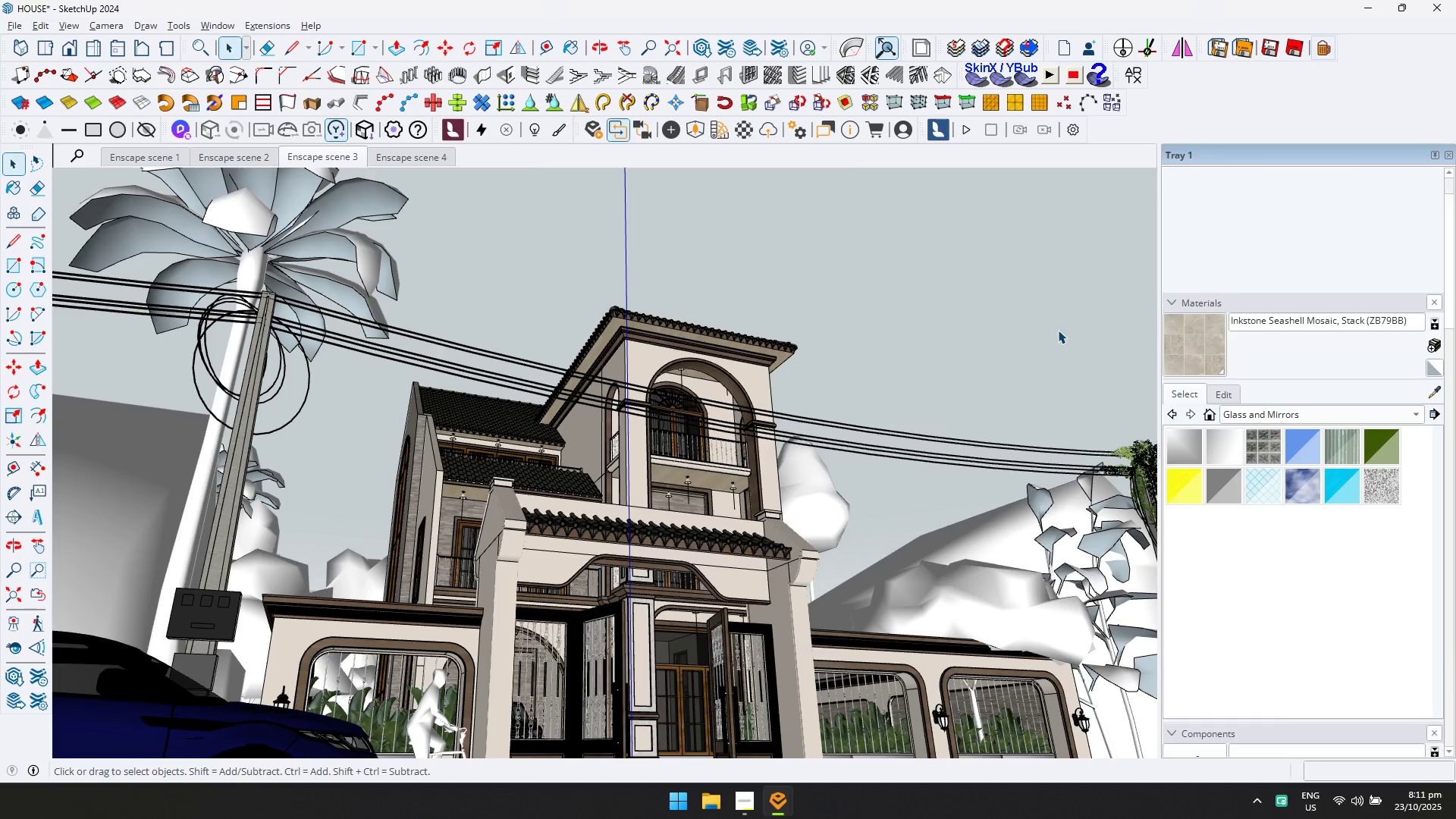 
key(Alt+Tab)
 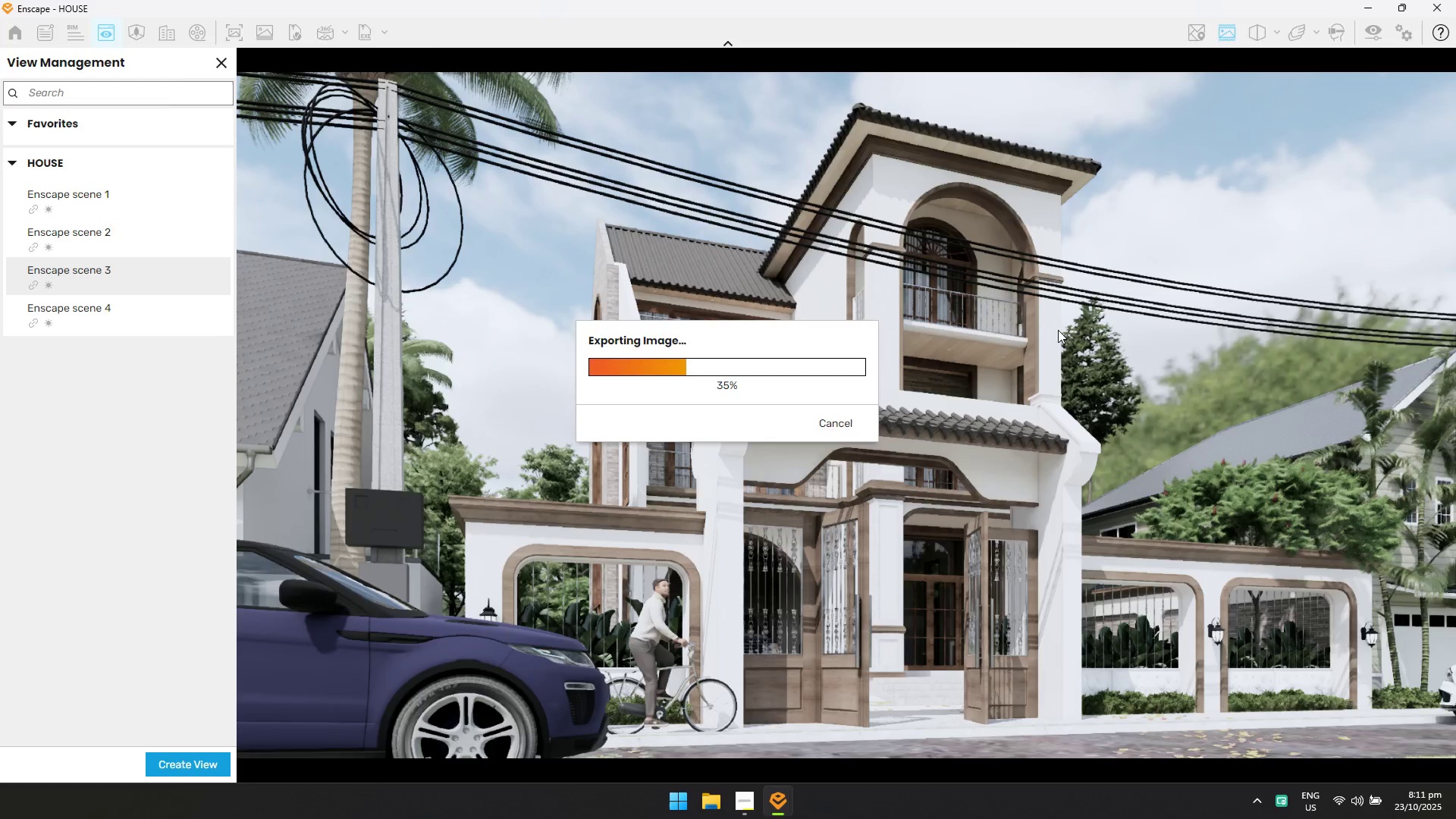 
key(Alt+AltLeft)
 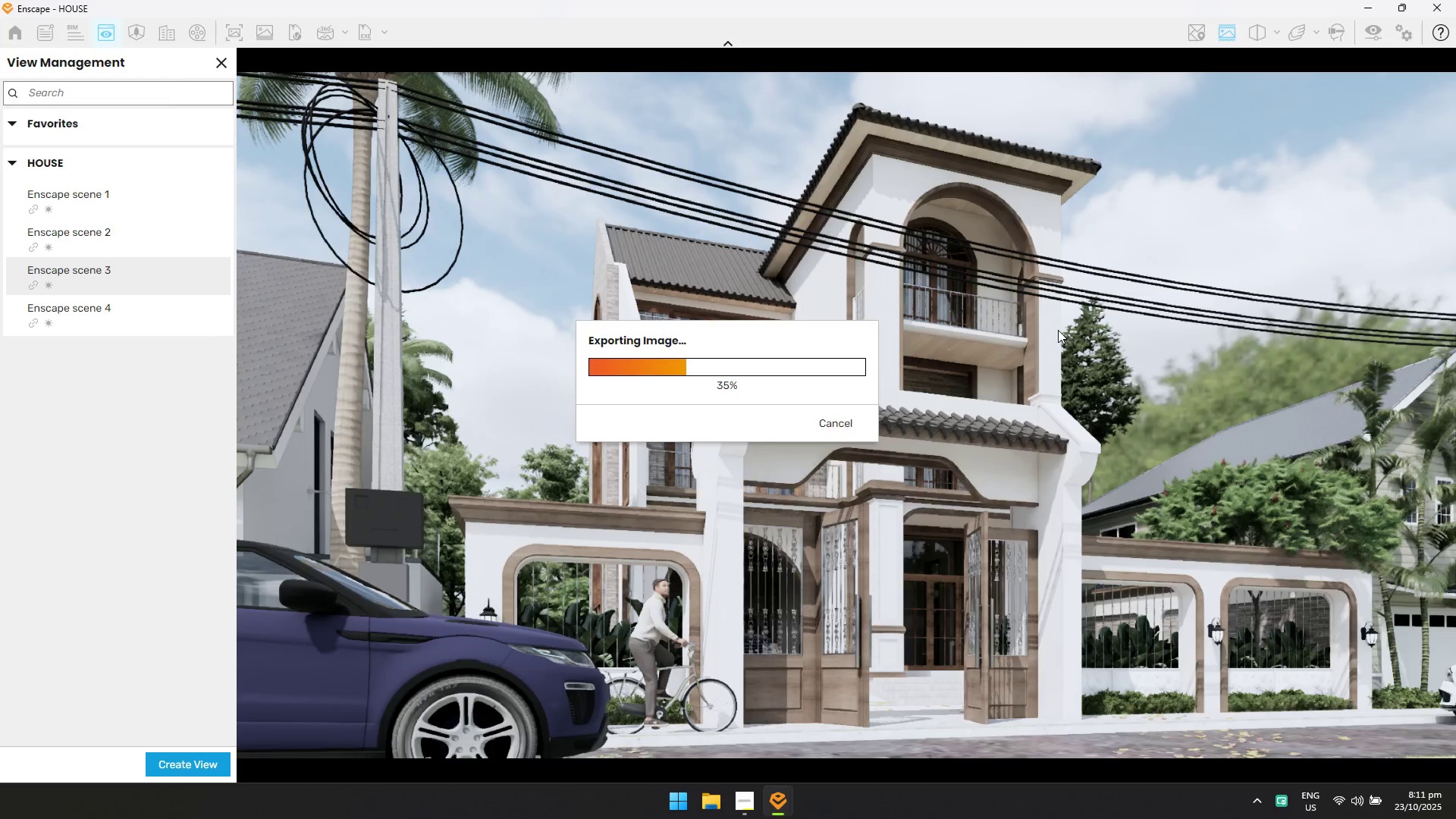 
key(Alt+Tab)
 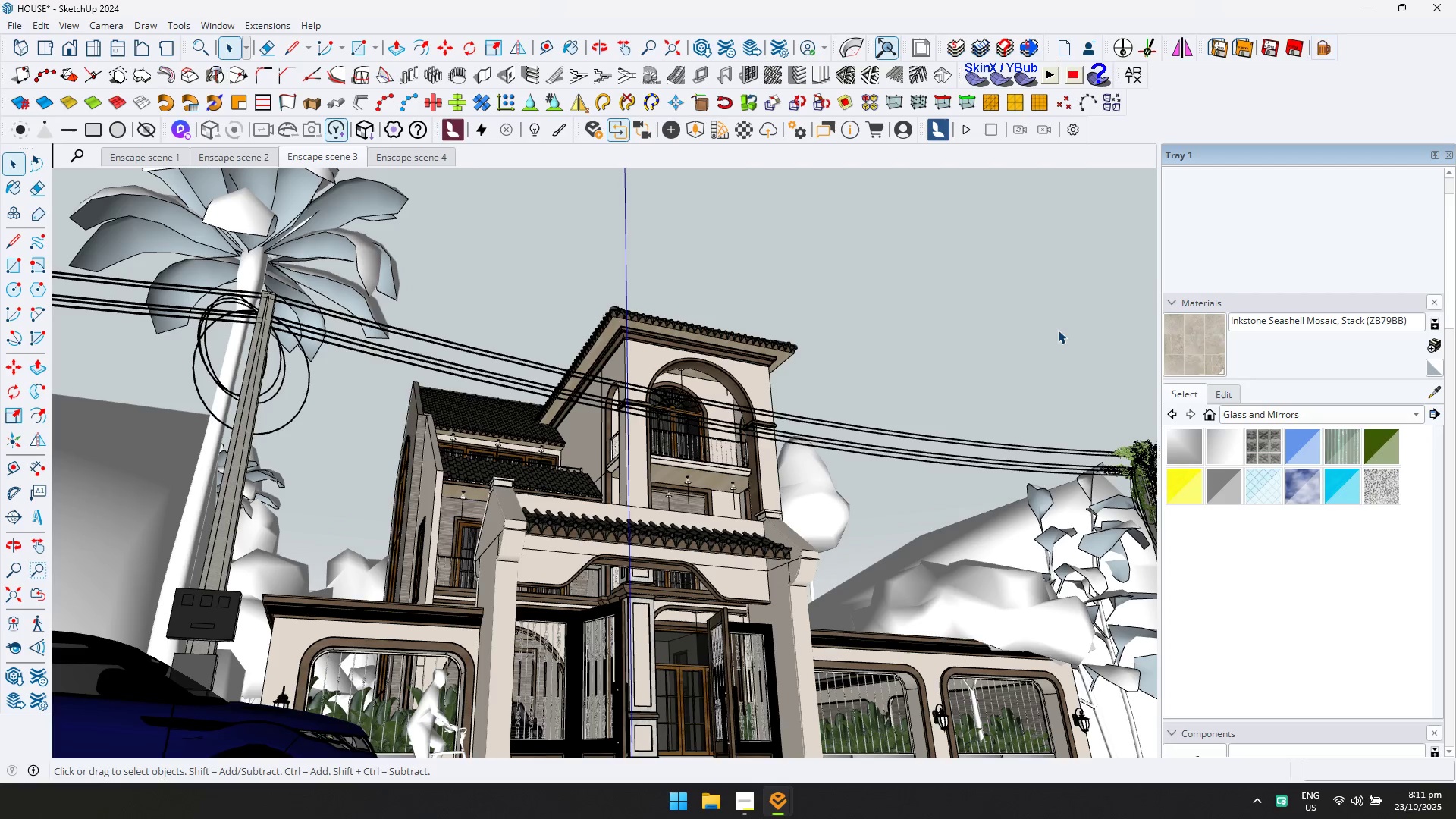 
key(Alt+AltLeft)
 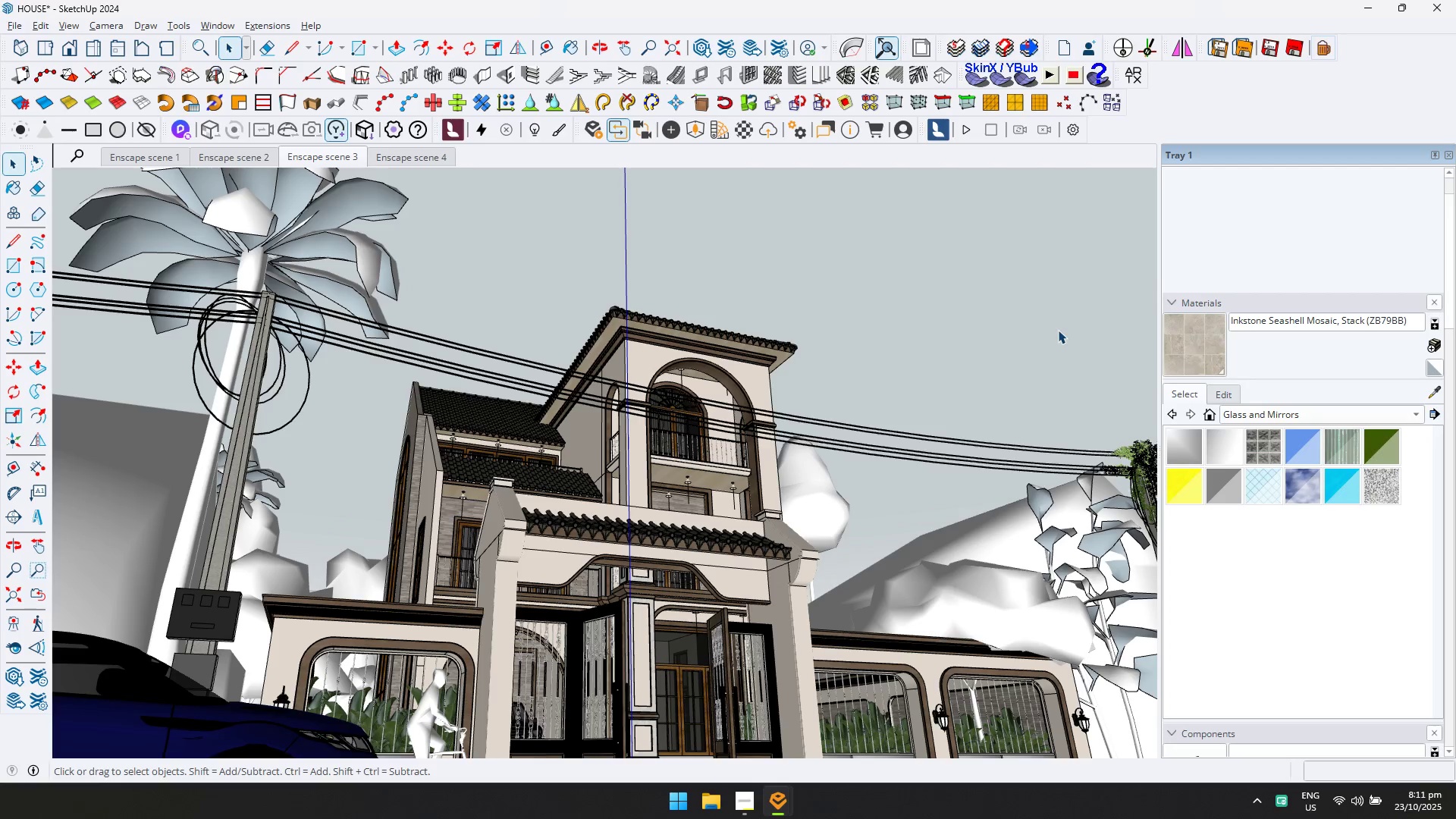 
key(Alt+Tab)
 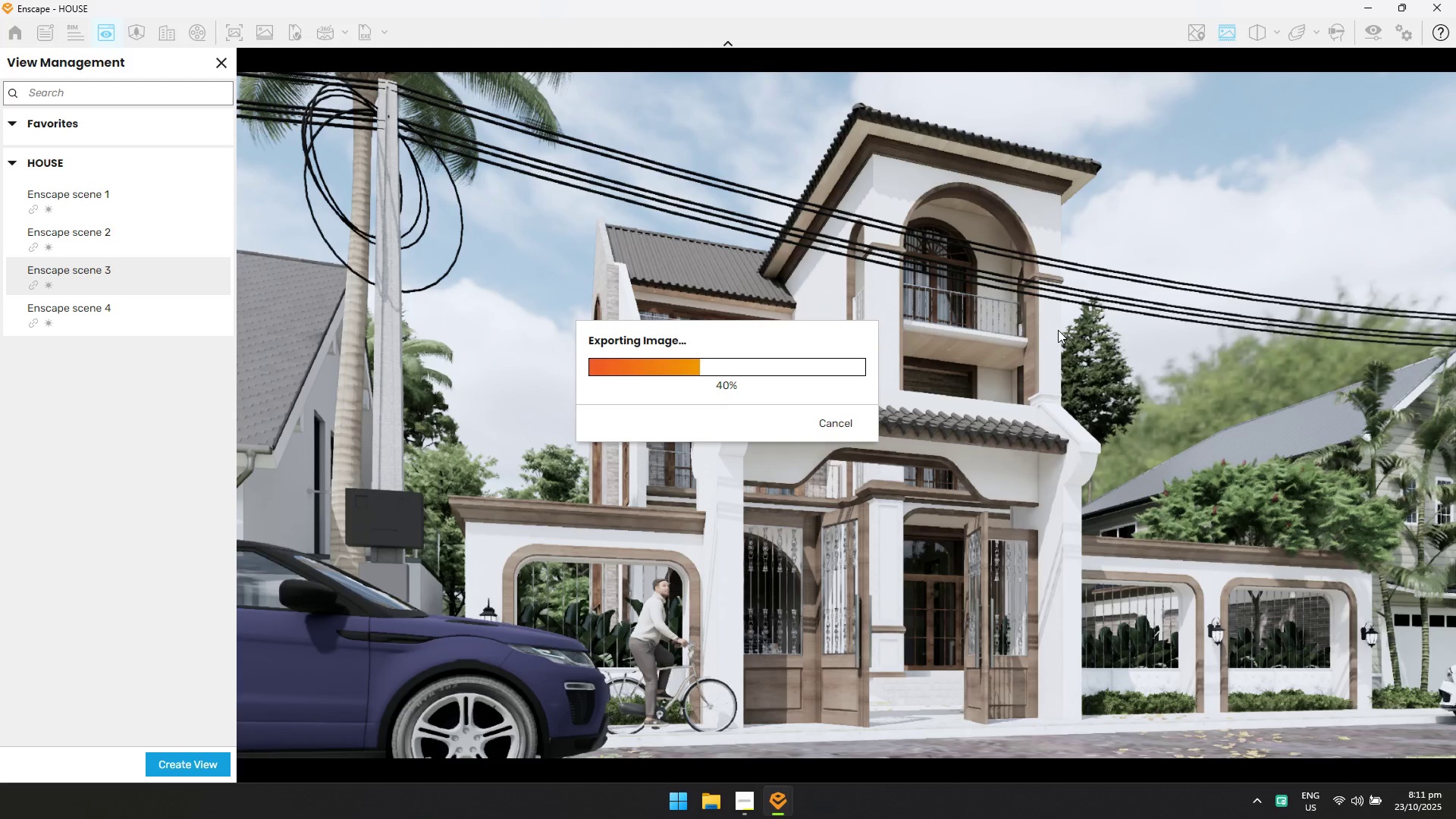 
key(Alt+AltLeft)
 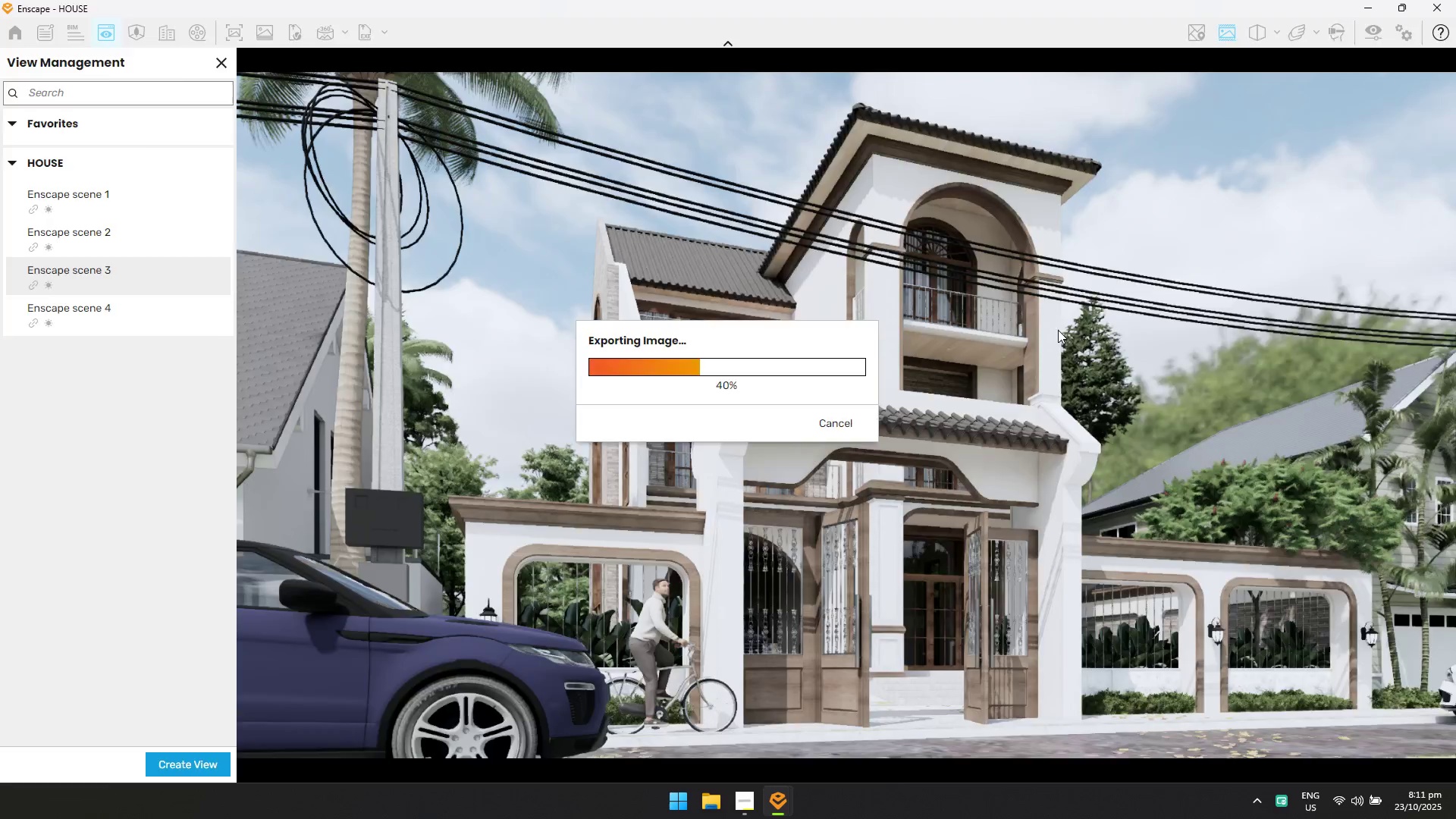 
key(Alt+Tab)
 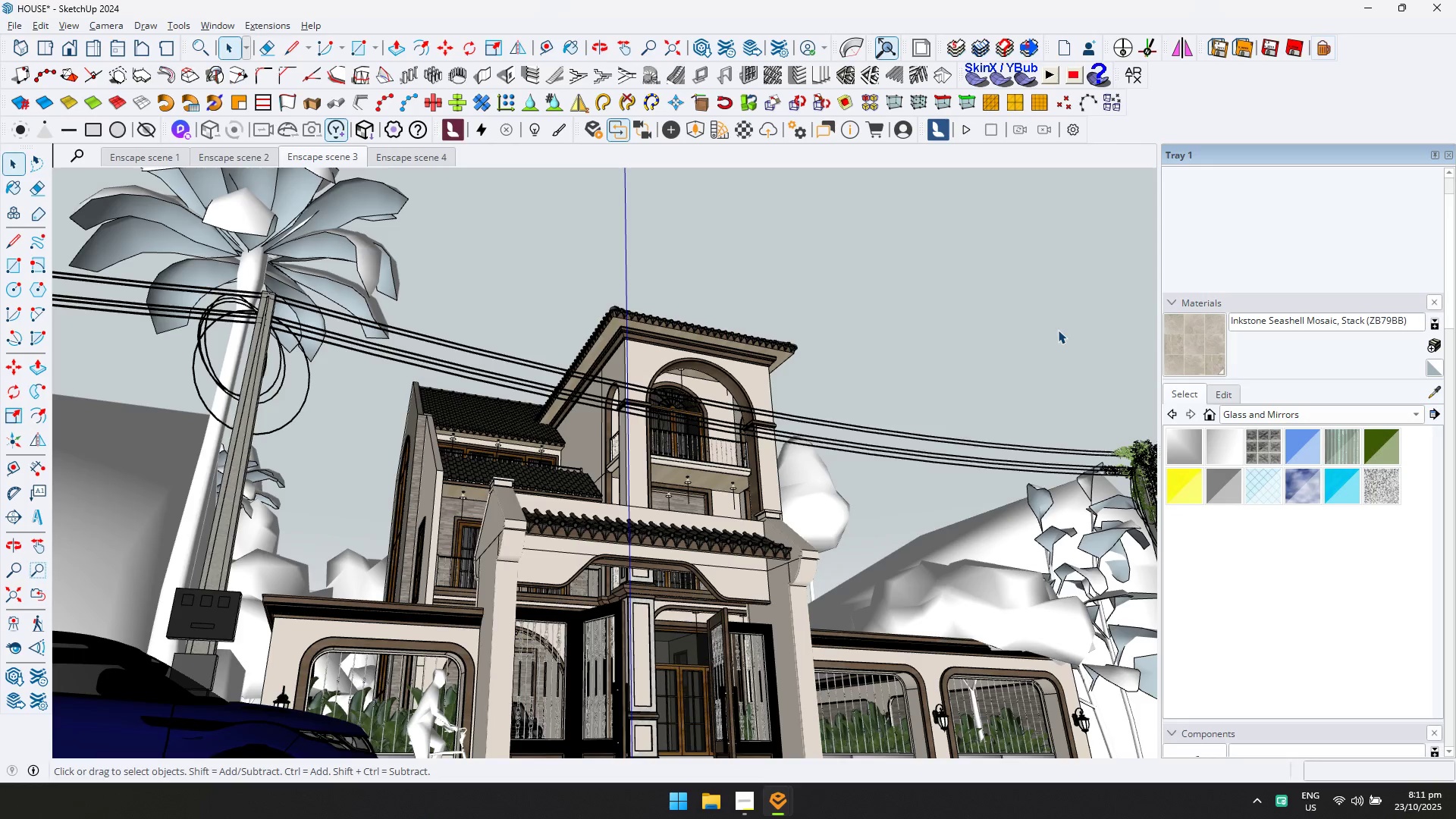 
key(Alt+AltLeft)
 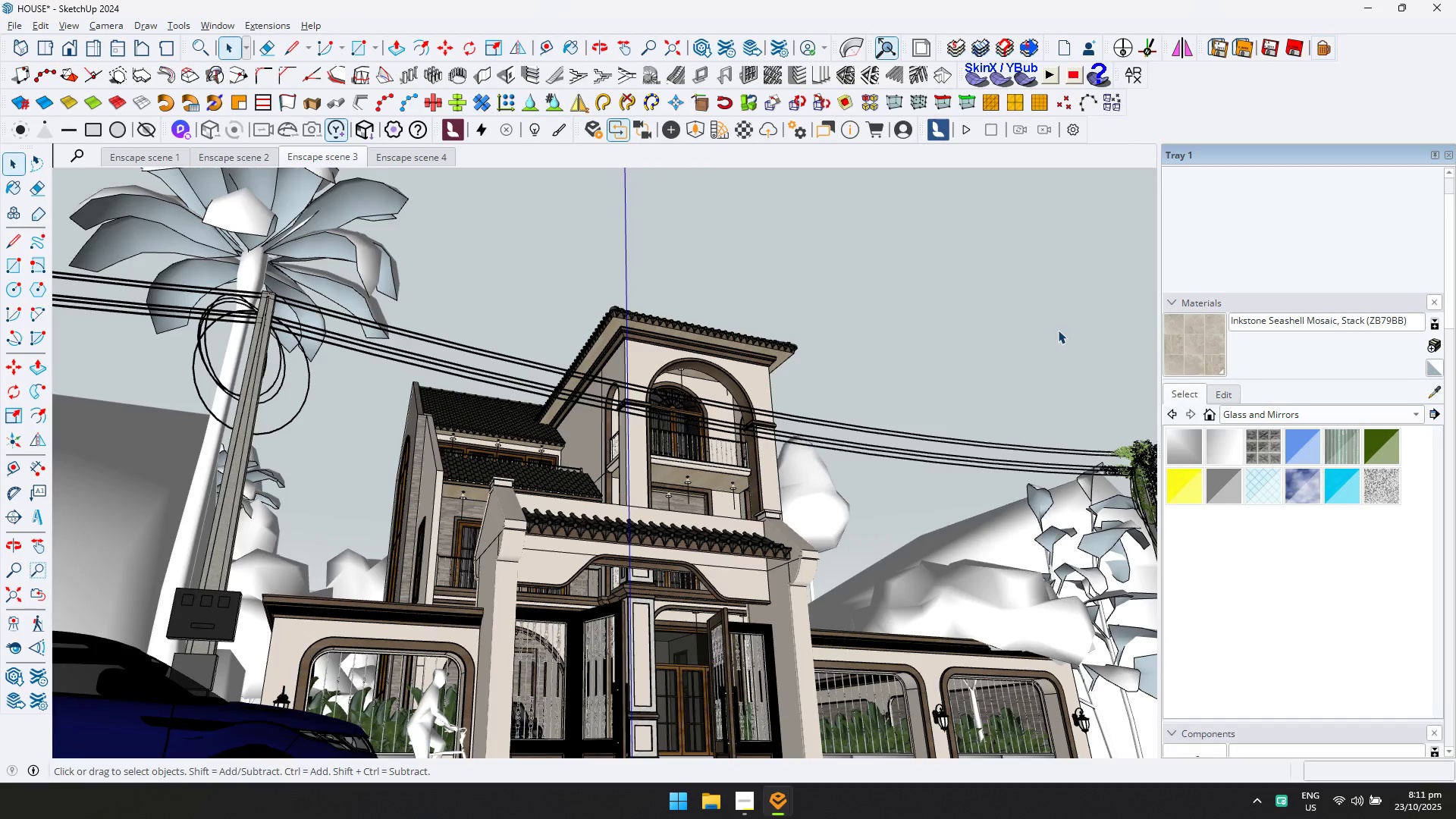 
key(Alt+Tab)
 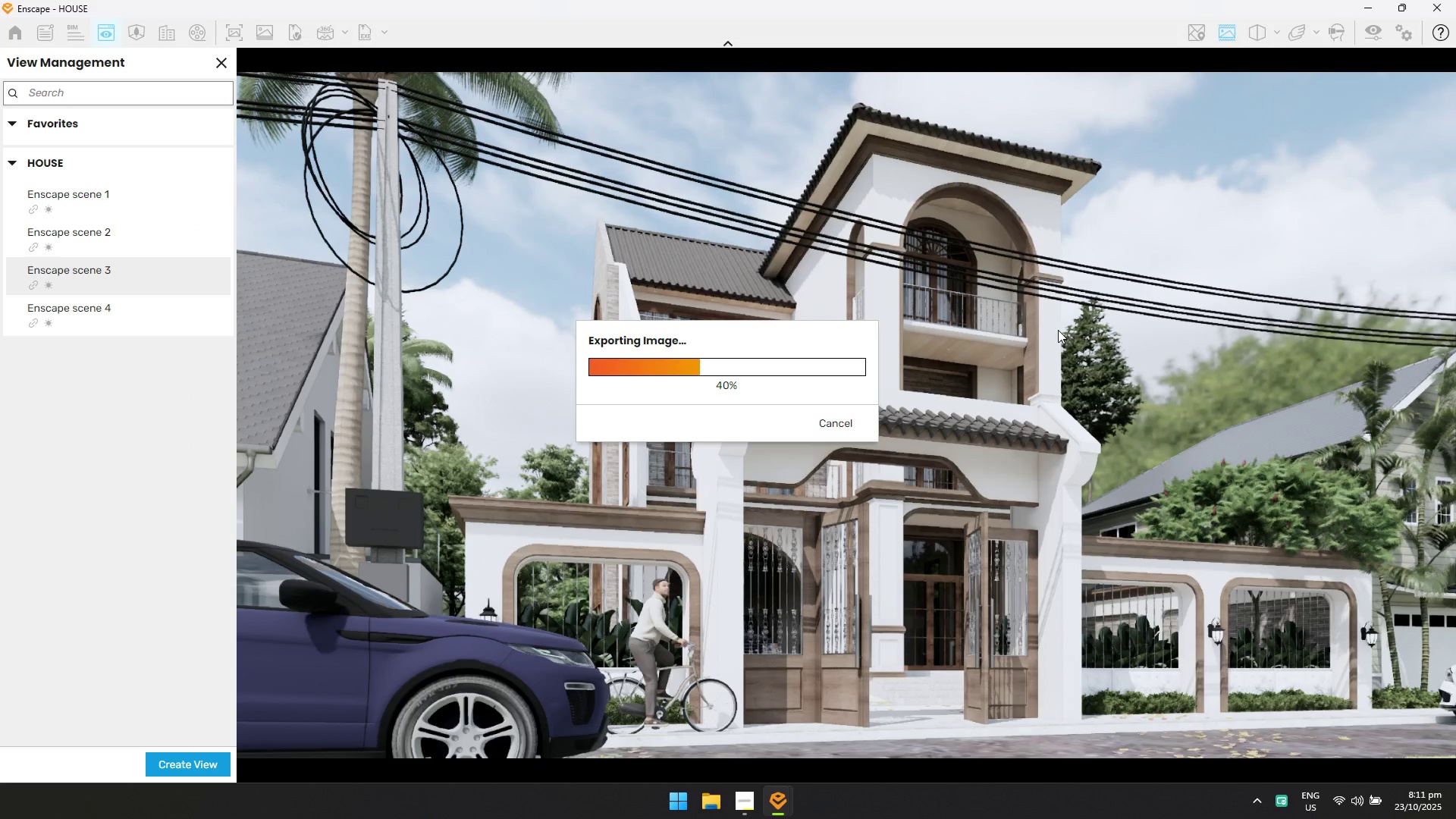 
key(Alt+AltLeft)
 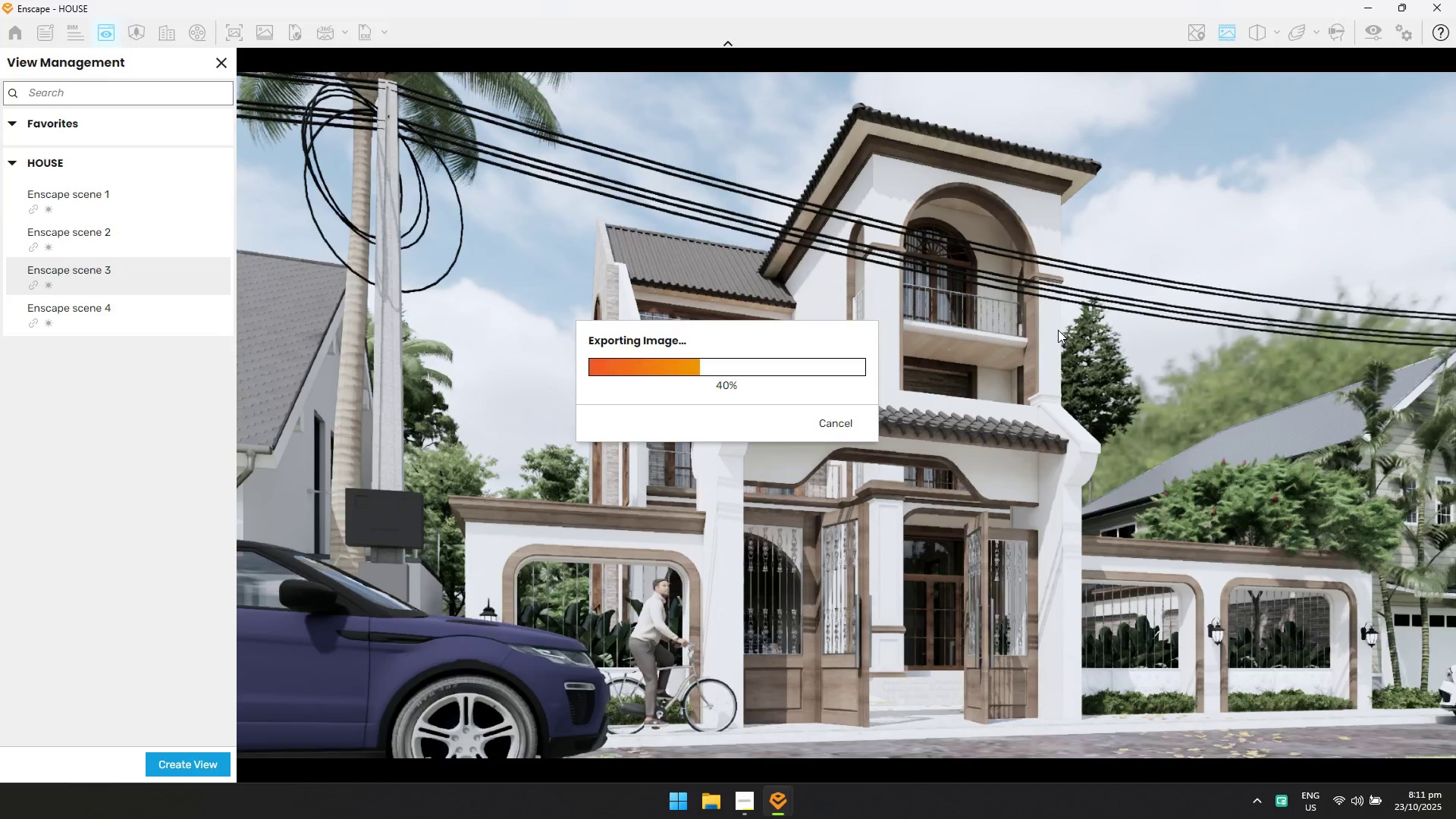 
key(Alt+Tab)
 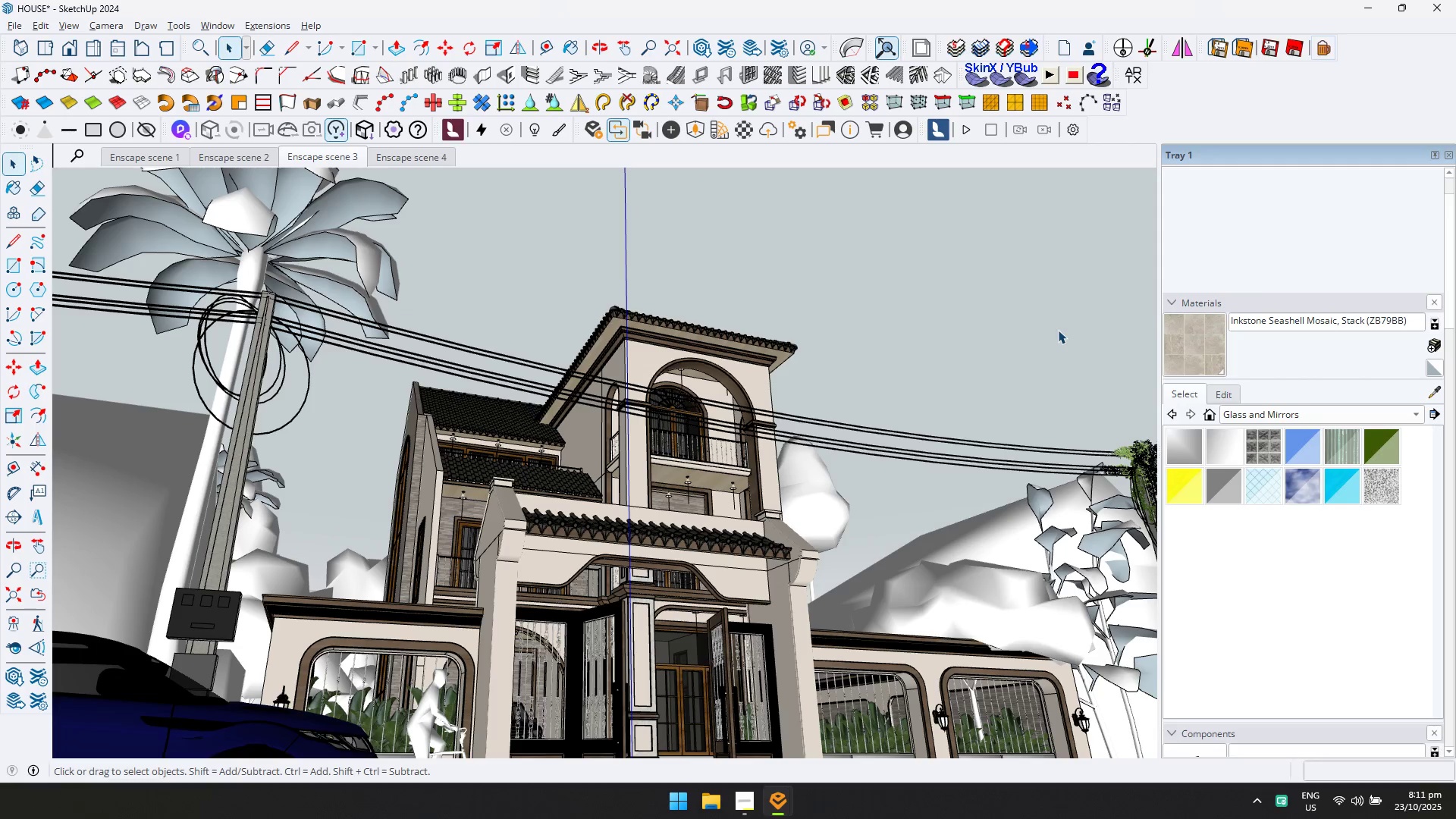 
key(Alt+AltLeft)
 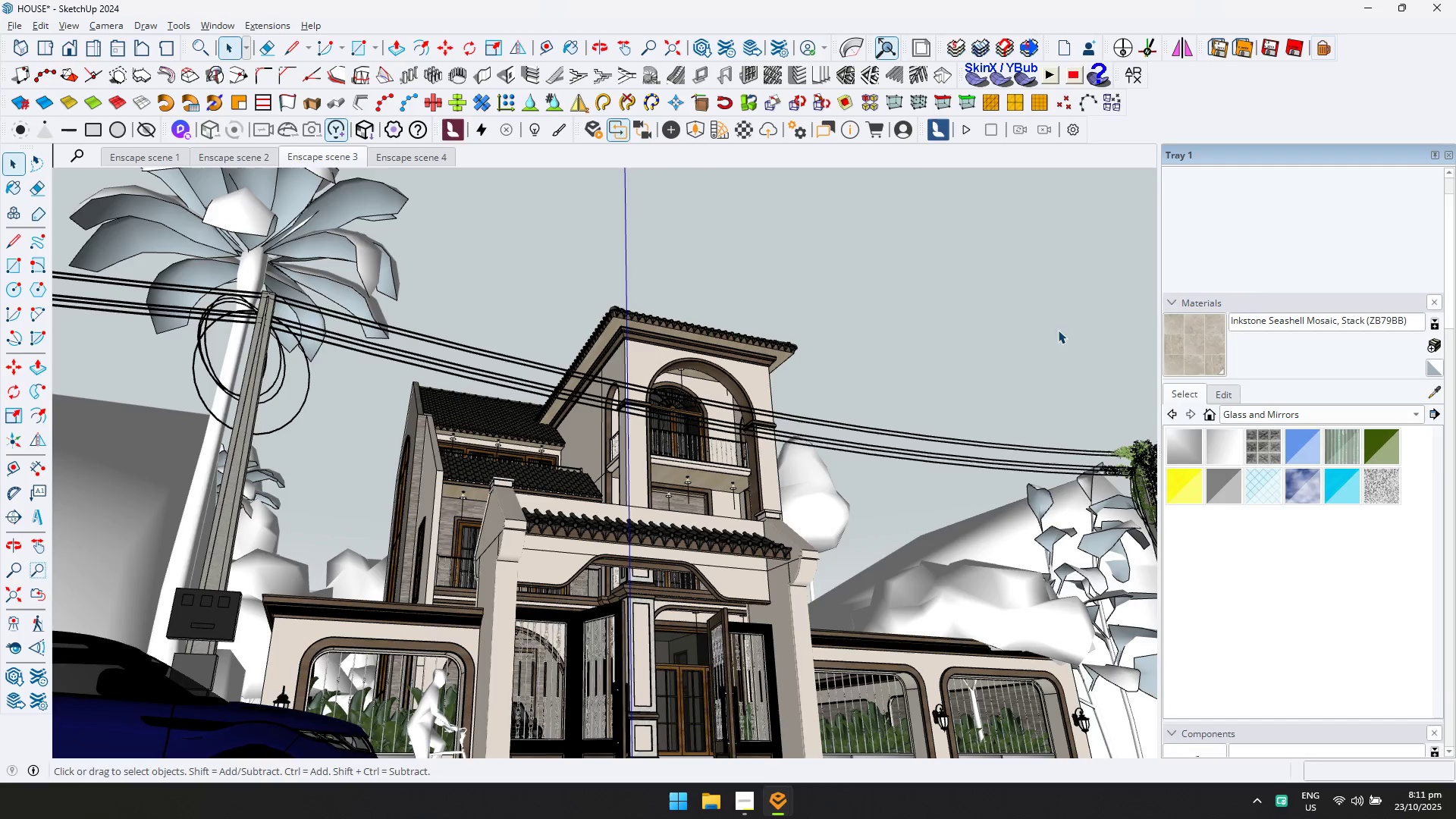 
key(Alt+Tab)
 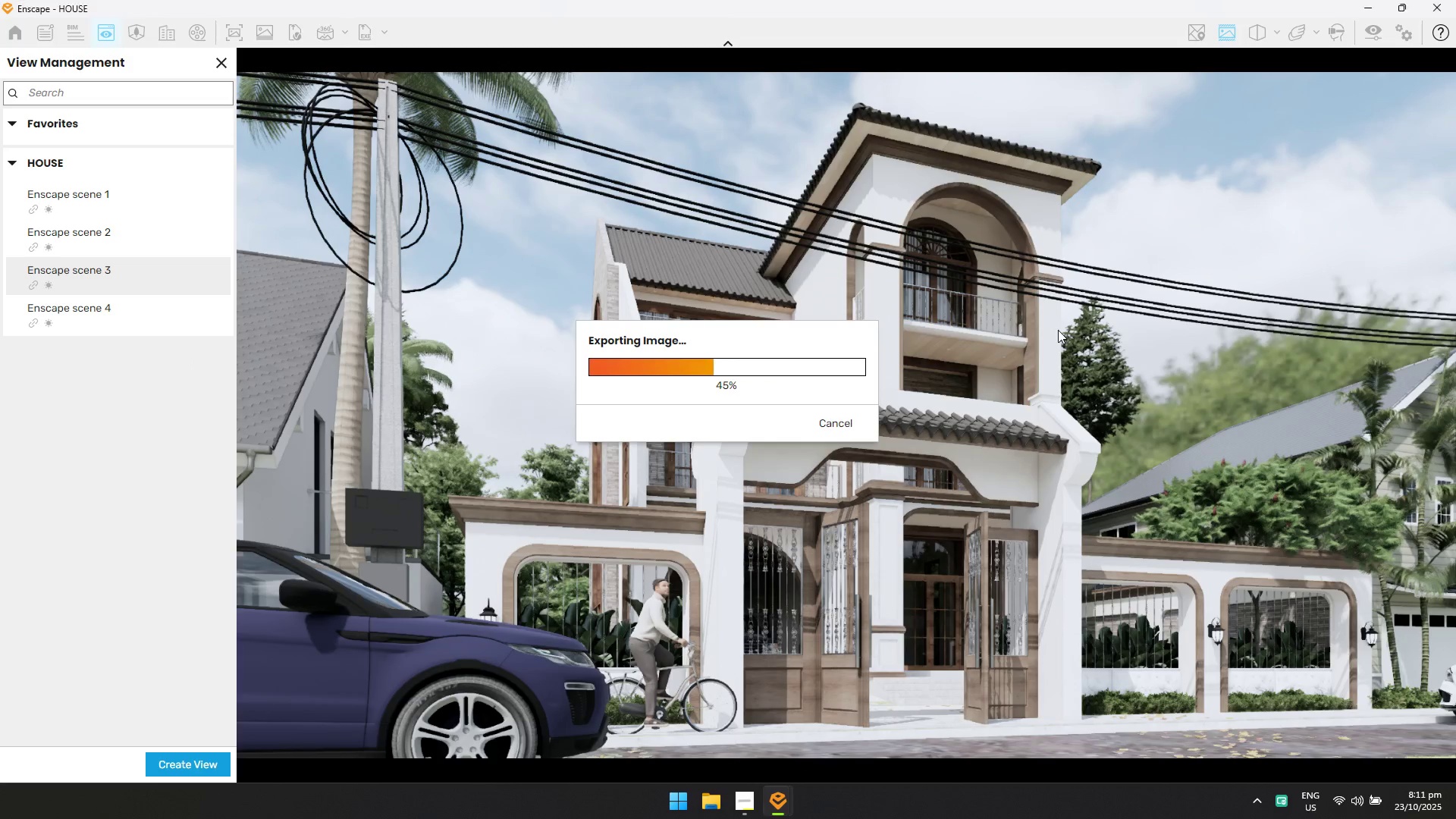 
key(Alt+AltLeft)
 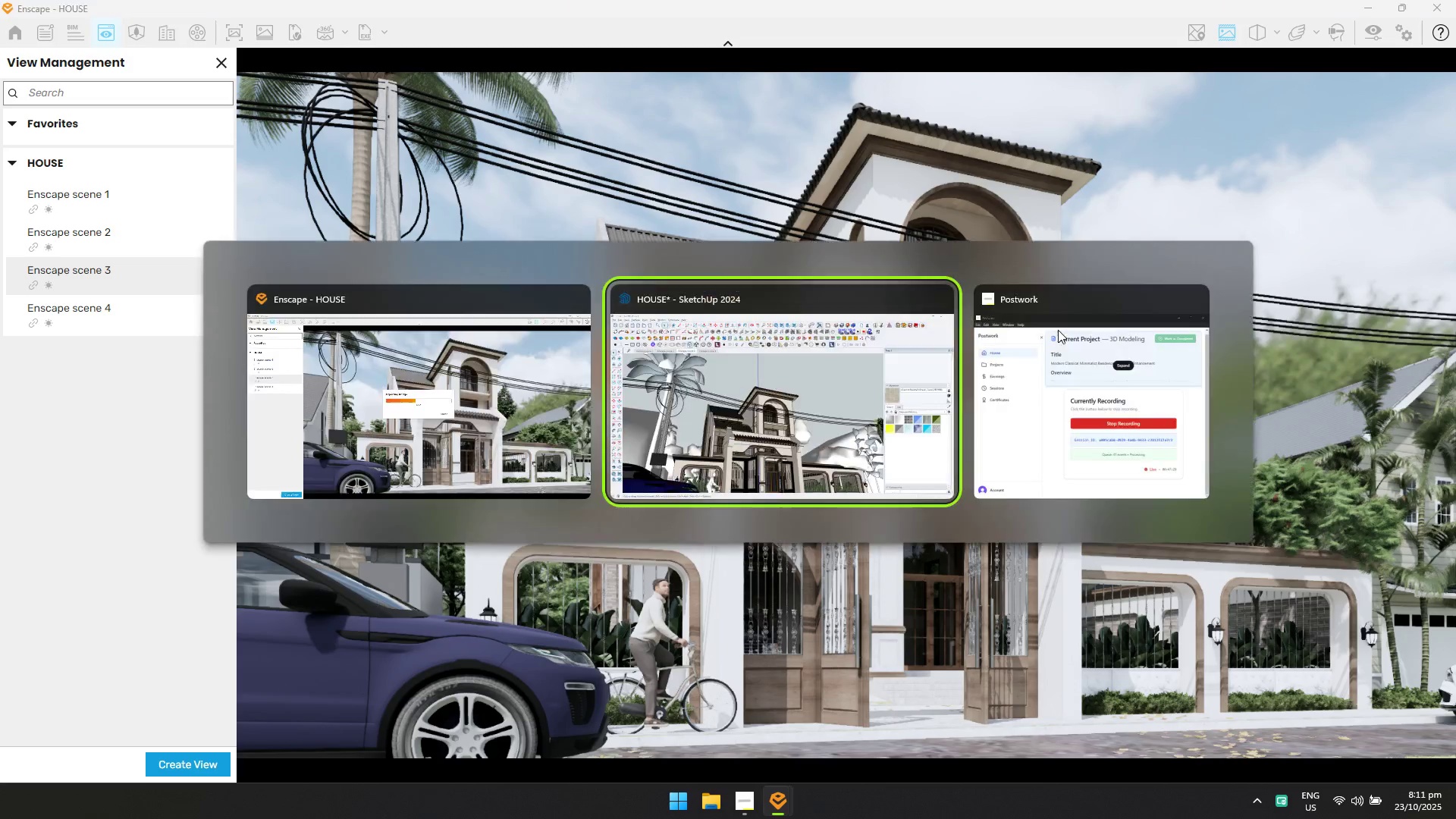 
key(Alt+Tab)
 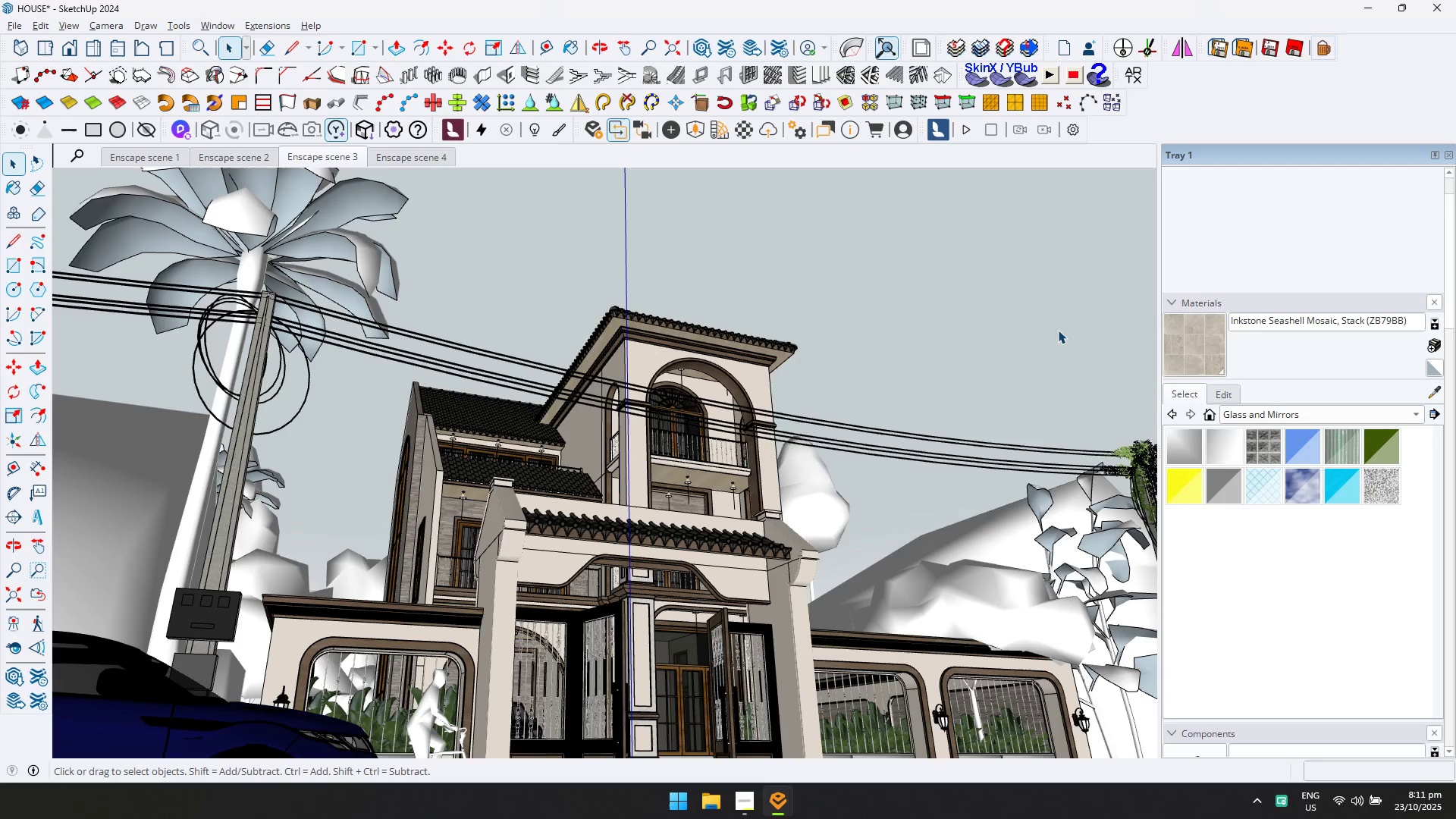 
key(Alt+AltLeft)
 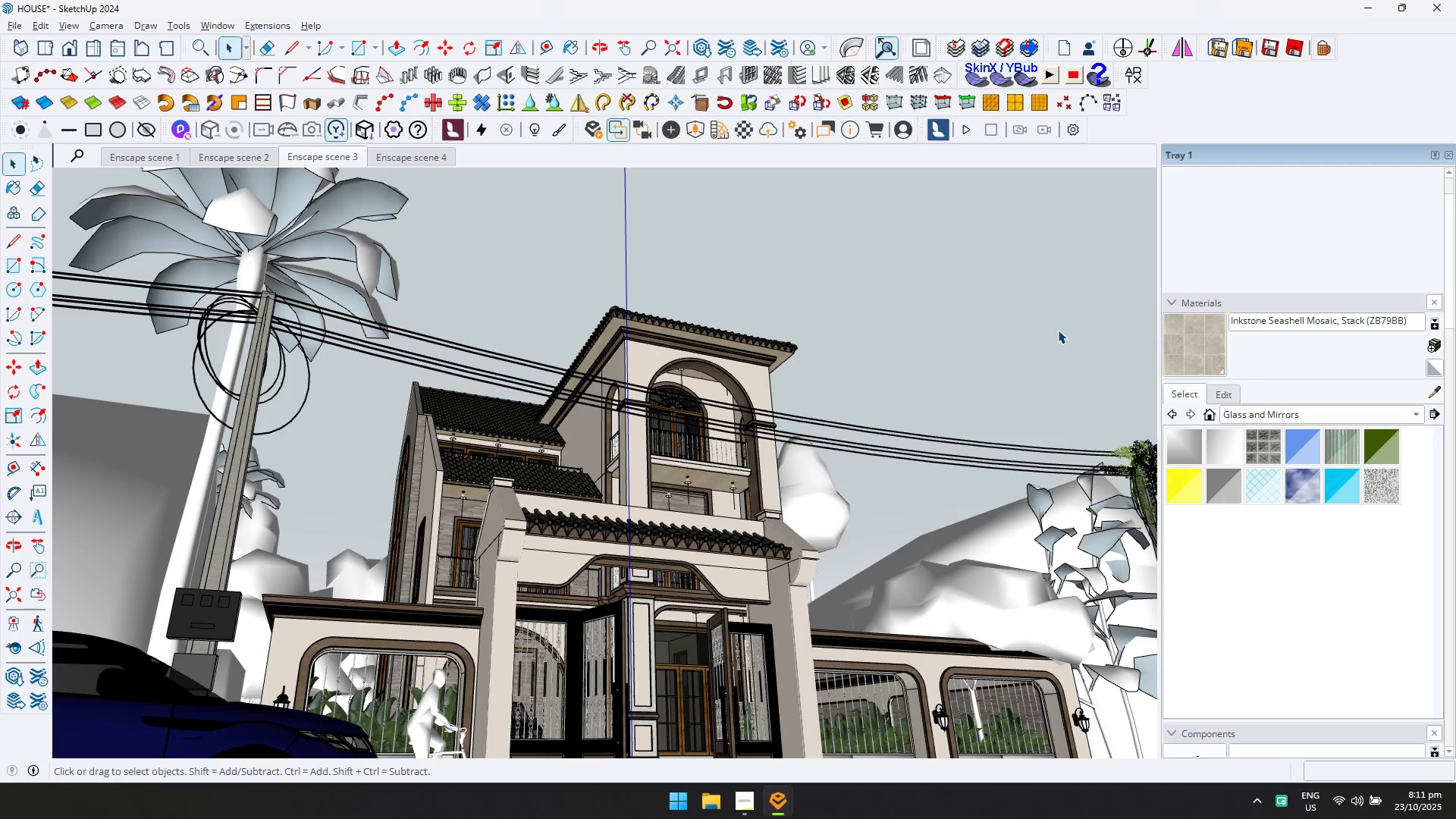 
key(Alt+Tab)
 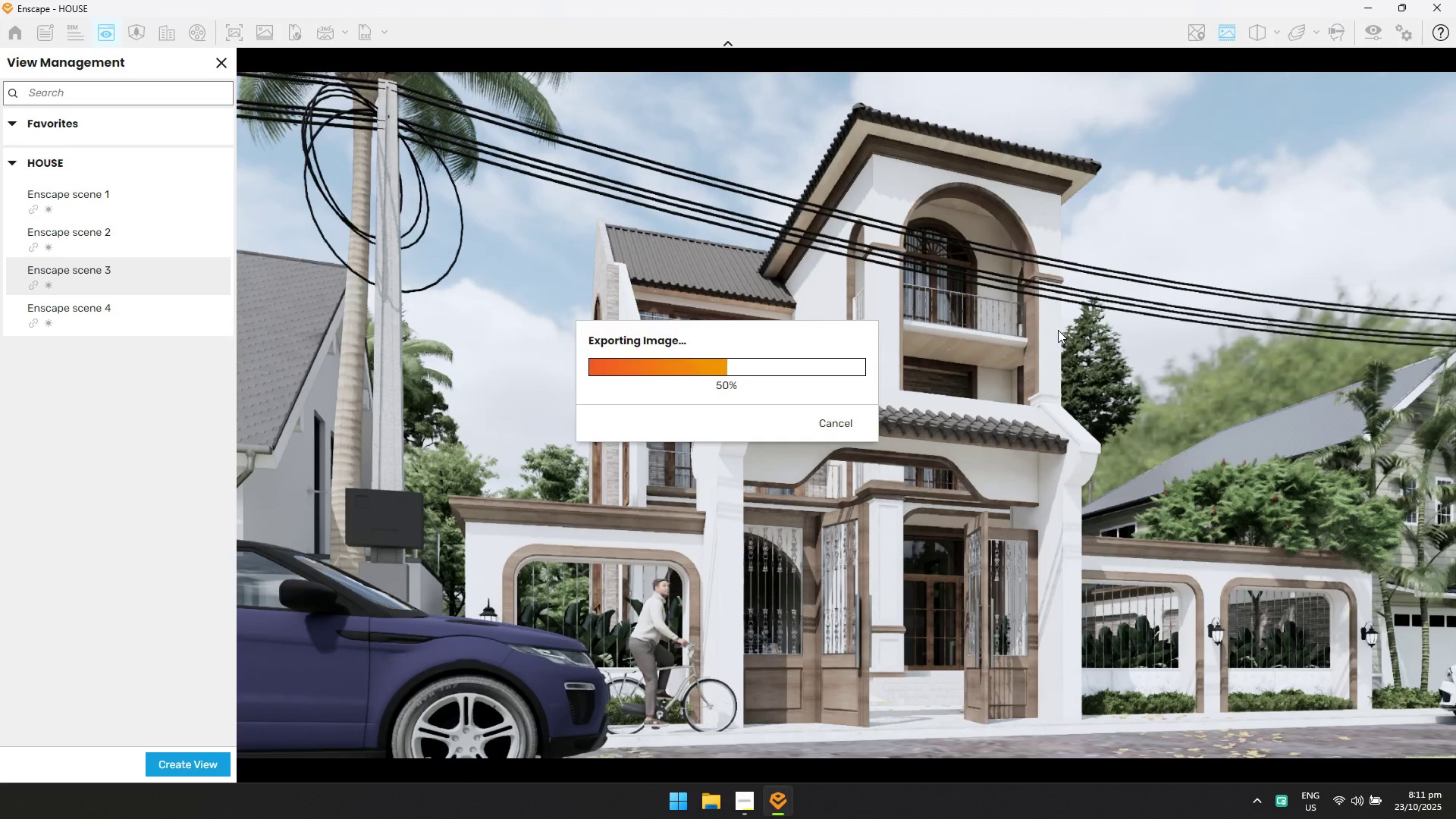 
key(Alt+AltLeft)
 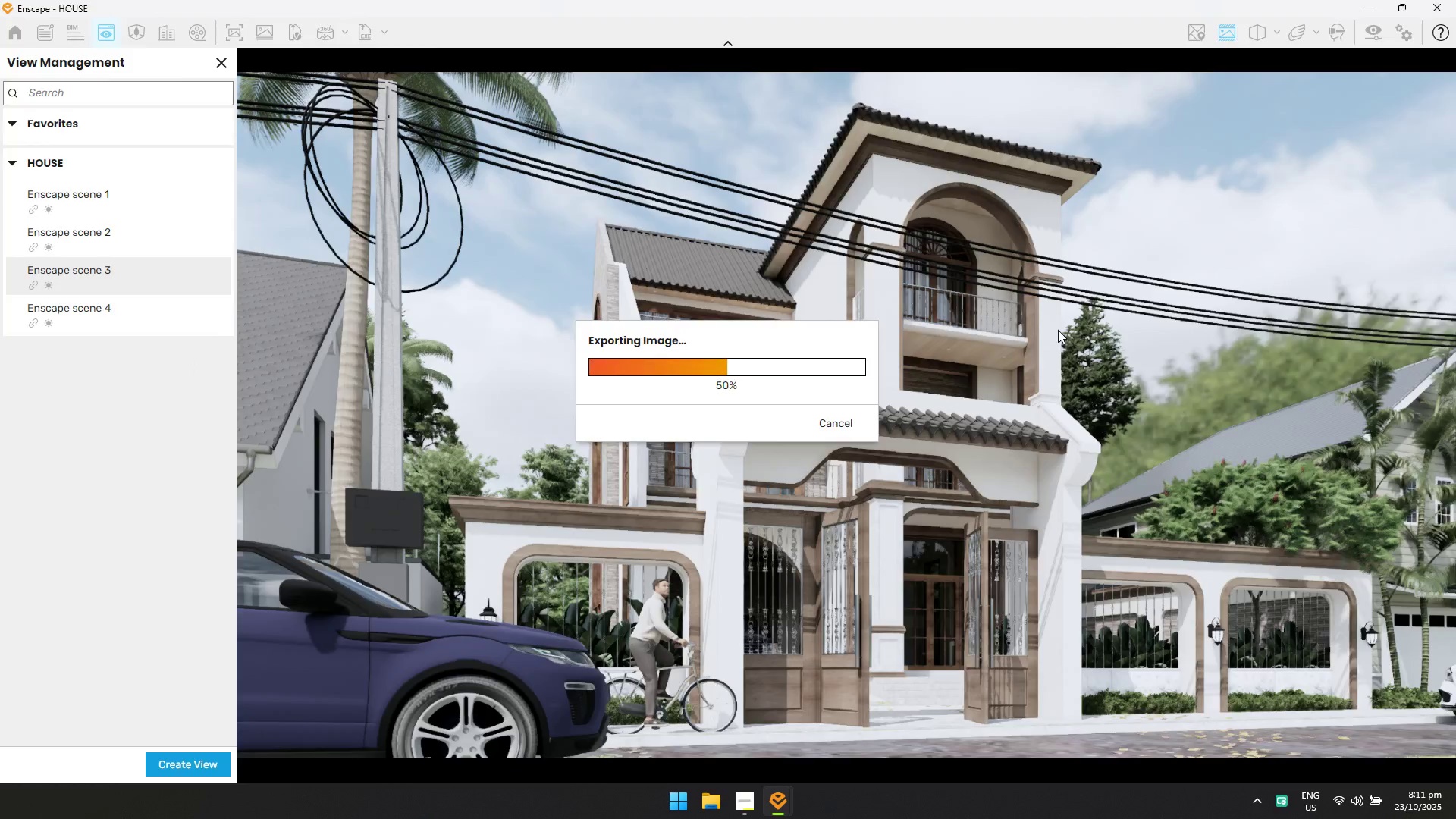 
key(Alt+Tab)
 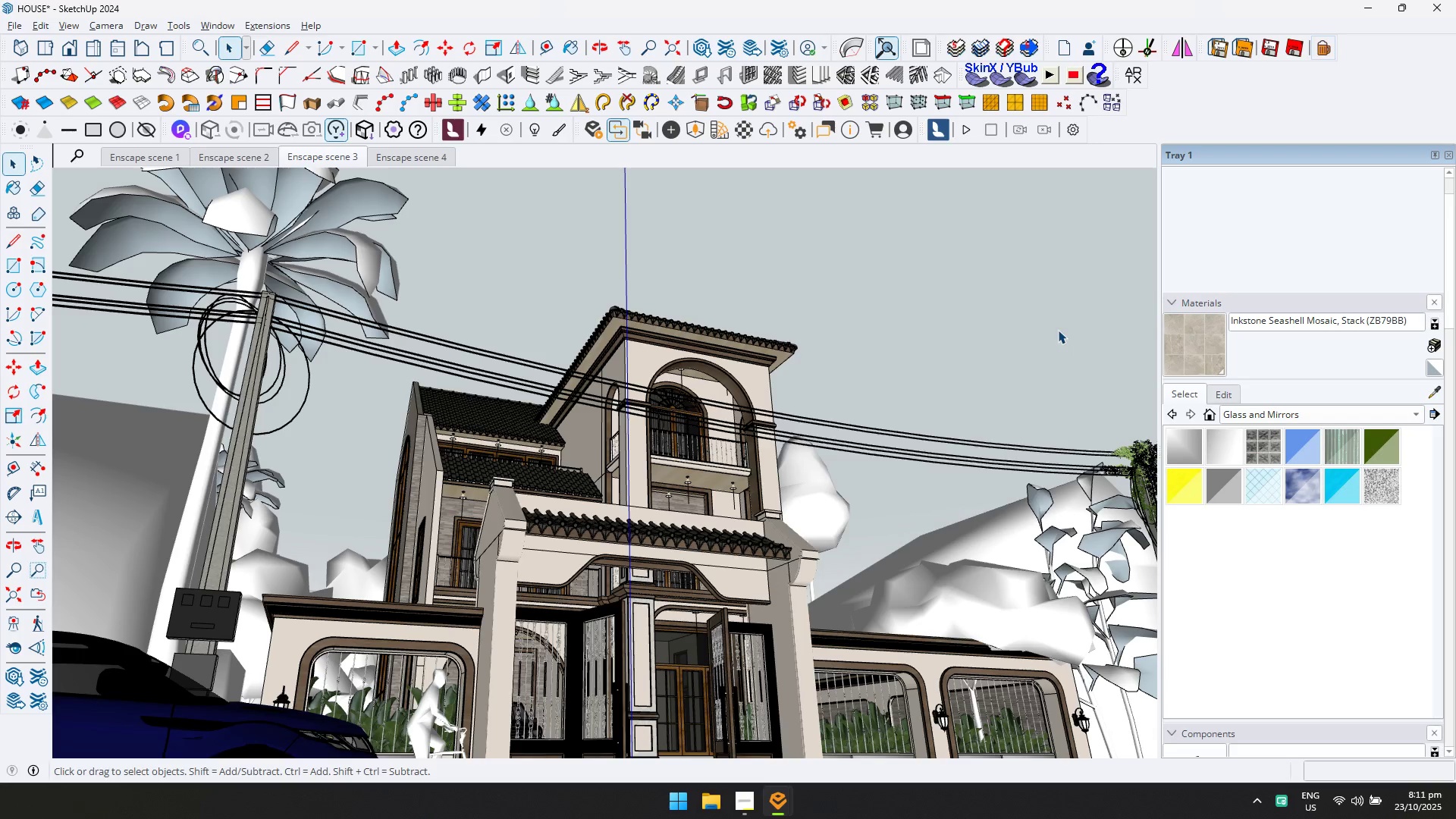 
key(Alt+AltLeft)
 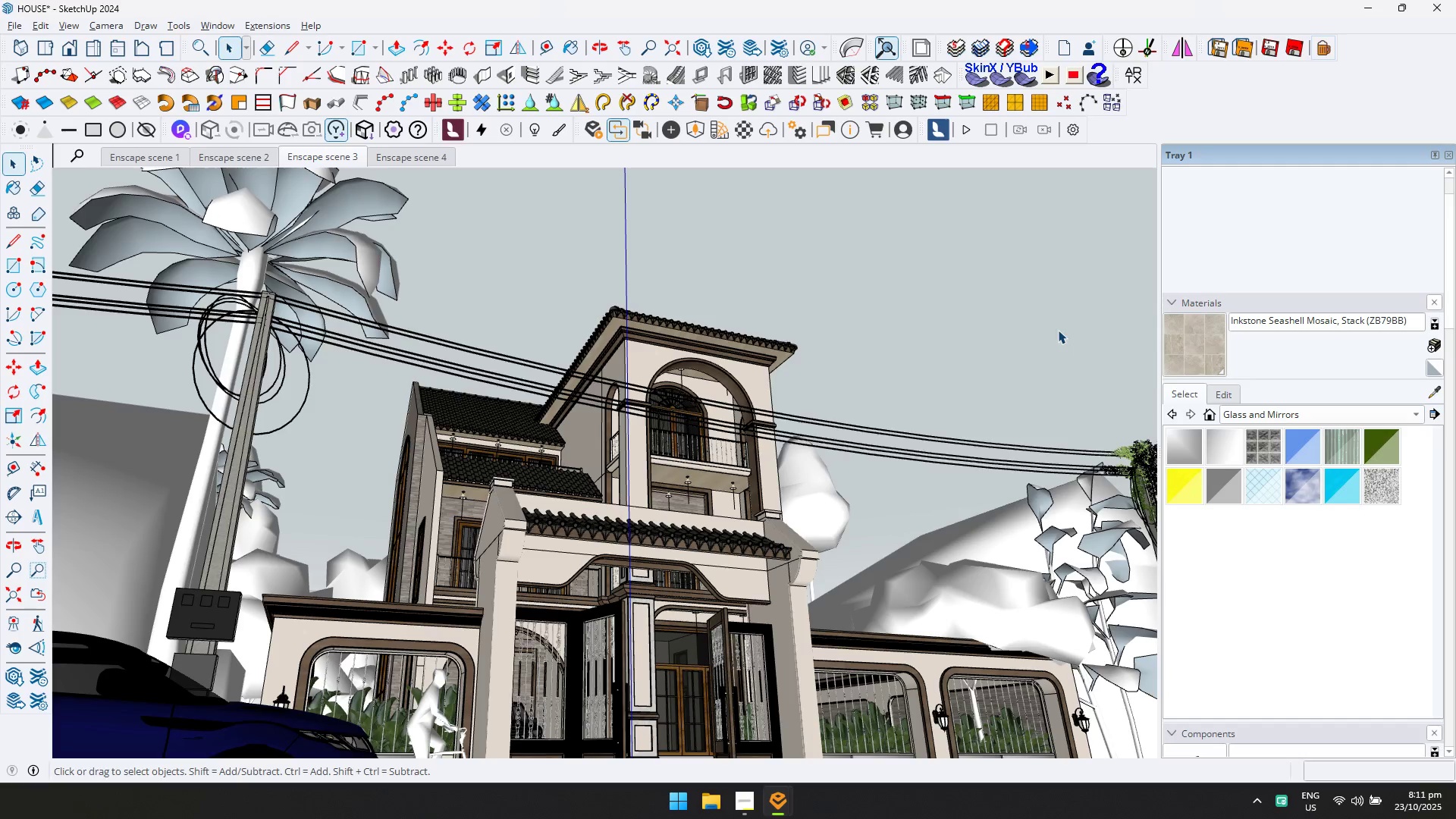 
key(Alt+Tab)
 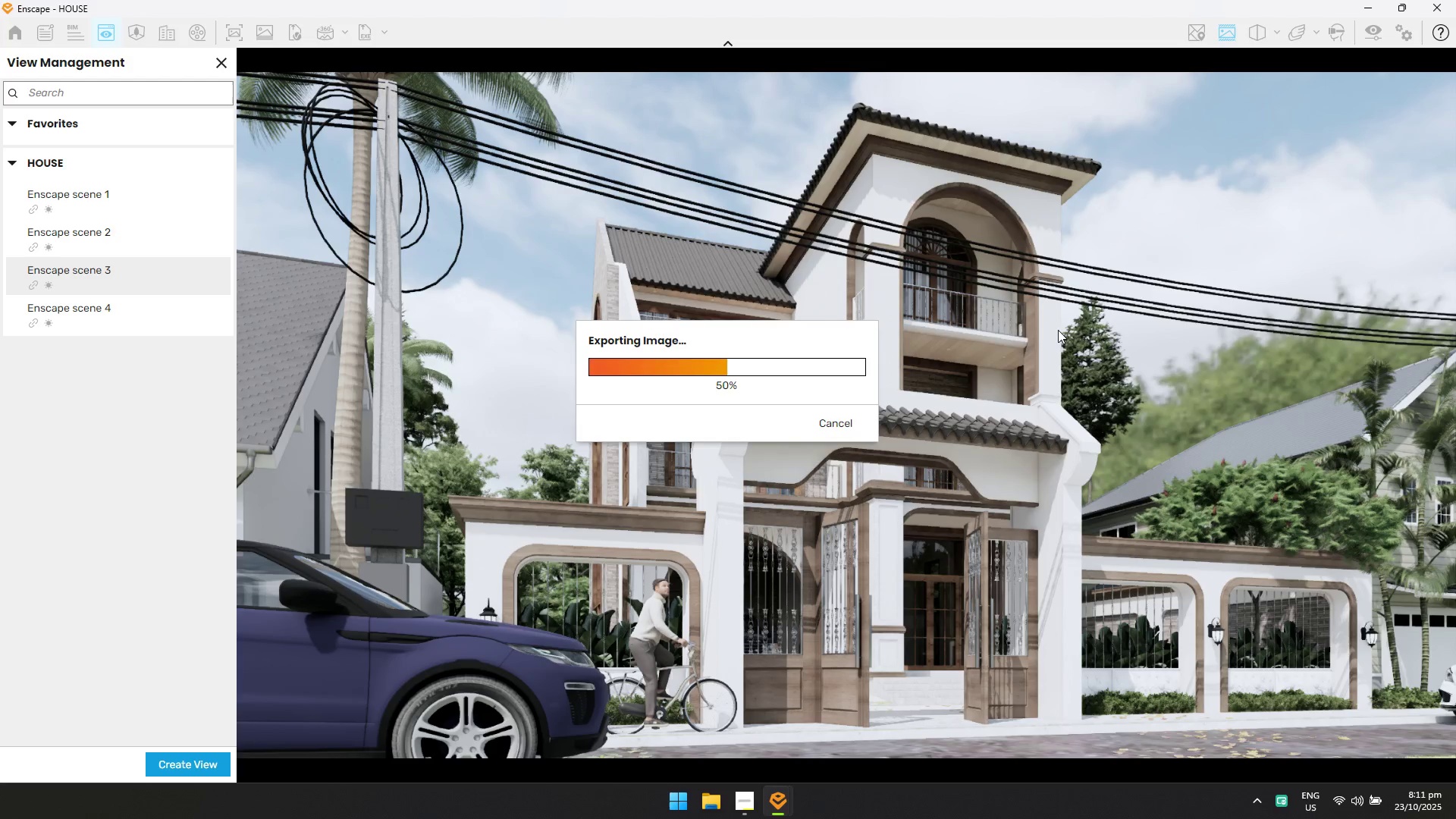 
key(Alt+AltLeft)
 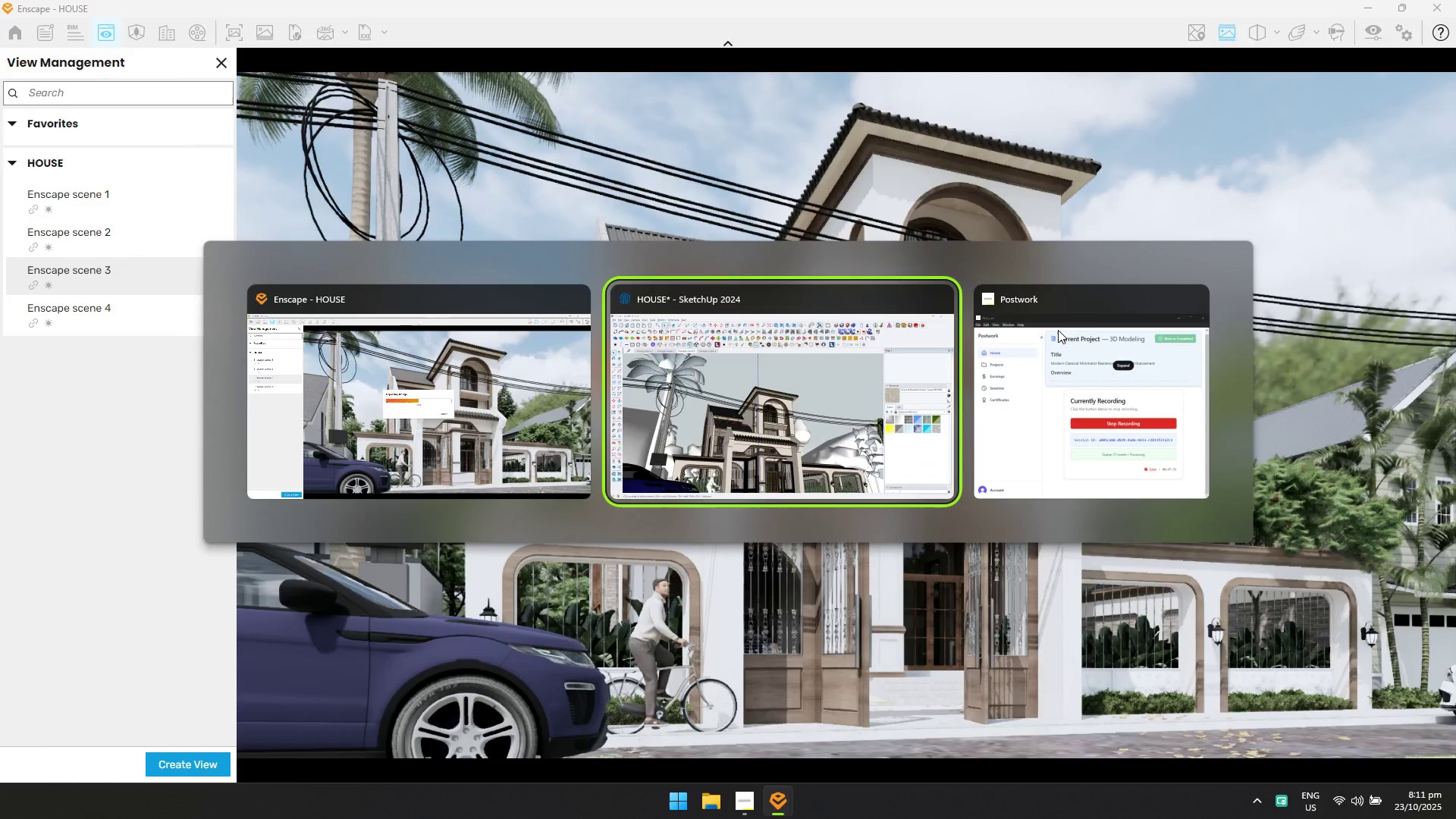 
key(Alt+Tab)
 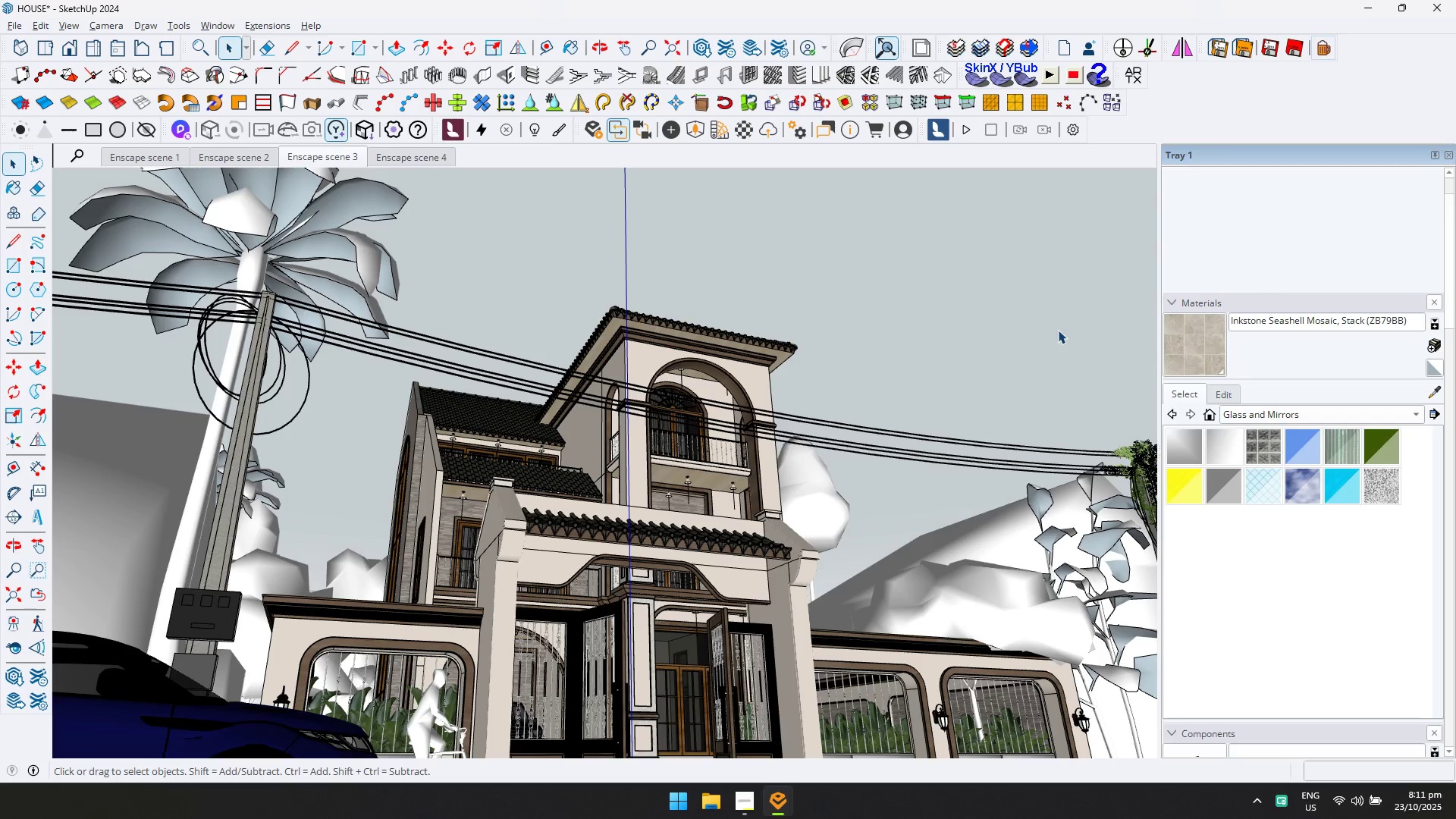 
key(Alt+AltLeft)
 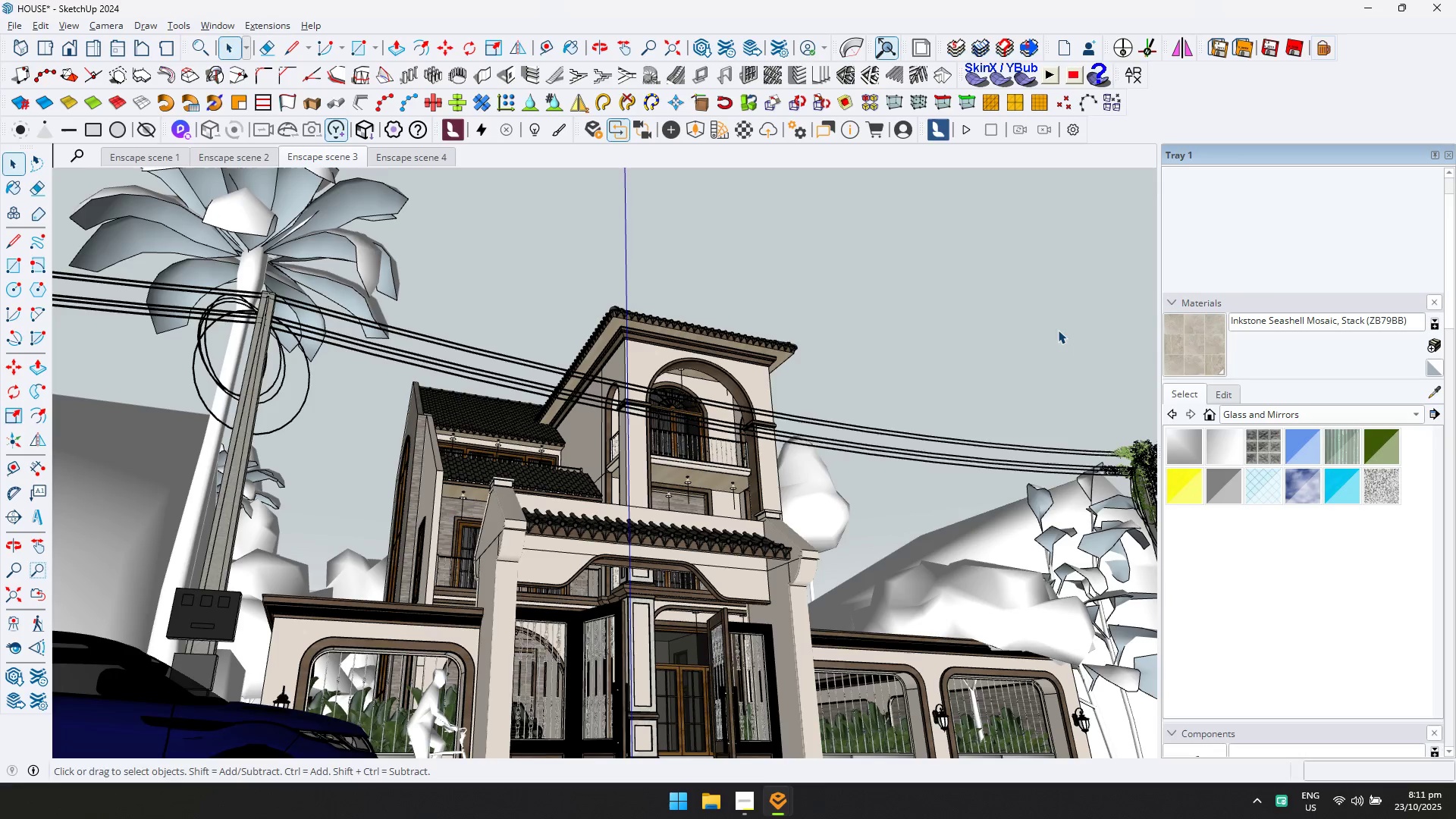 
key(Alt+Tab)
 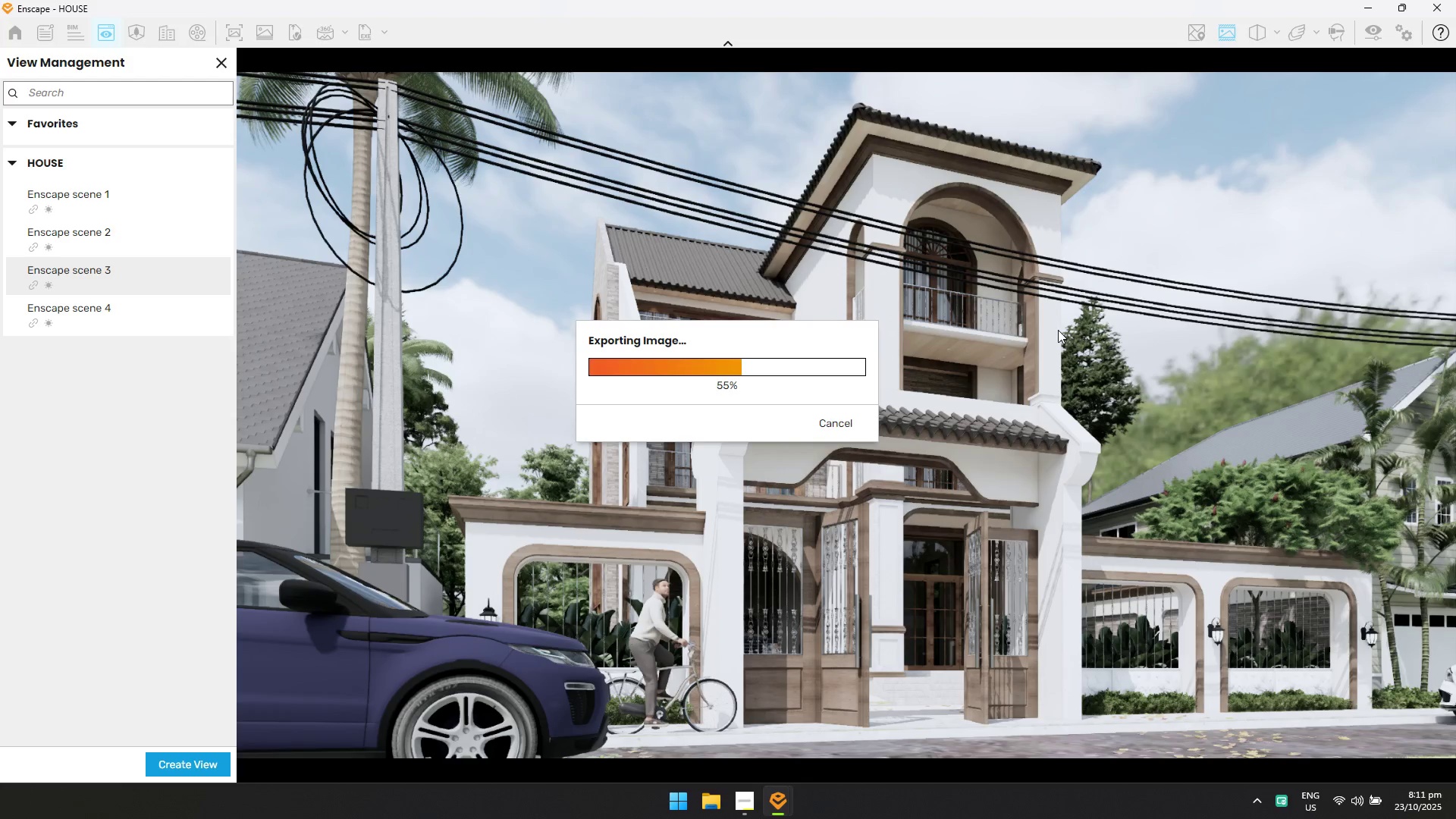 
key(Alt+AltLeft)
 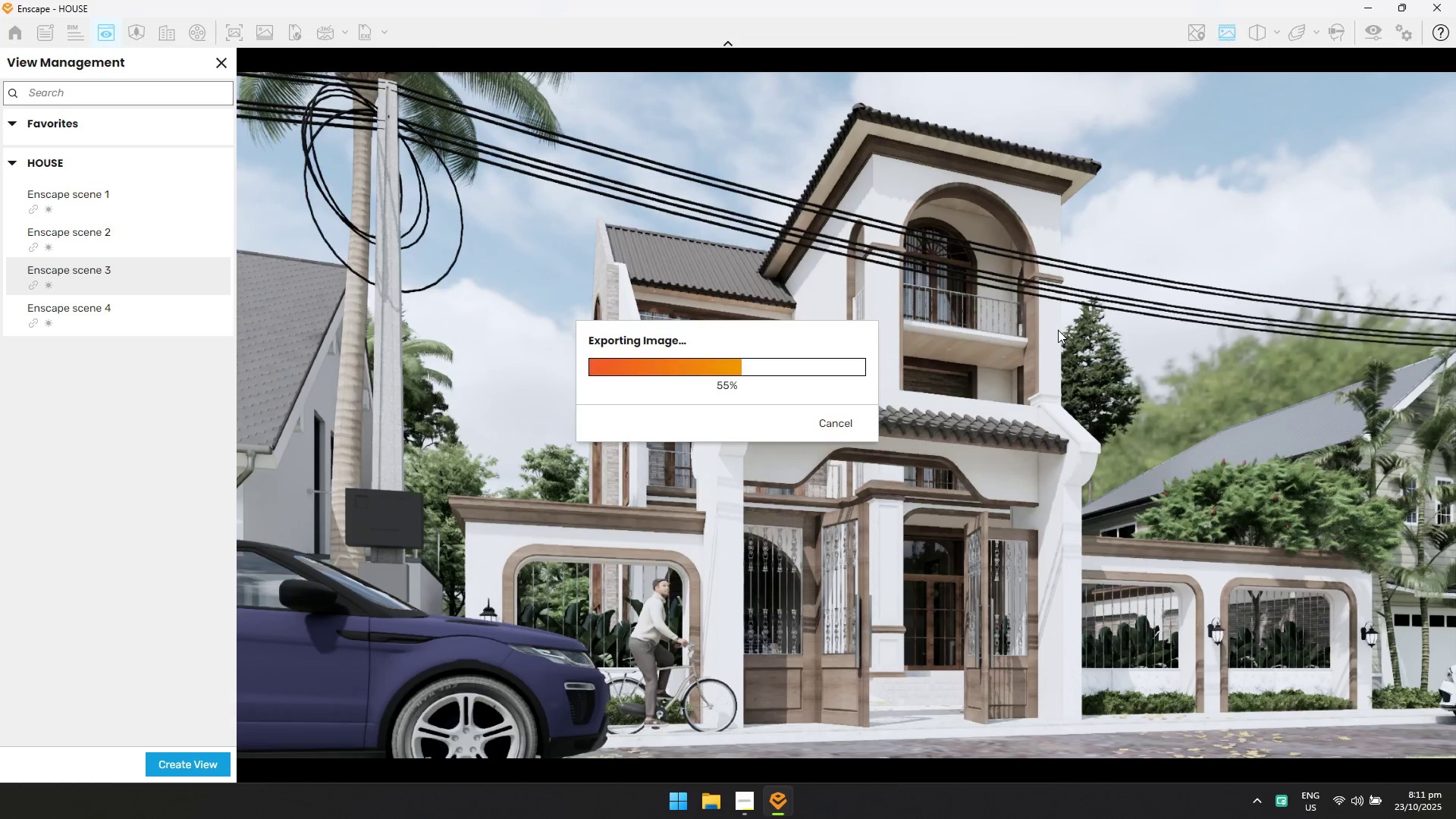 
key(Alt+Tab)
 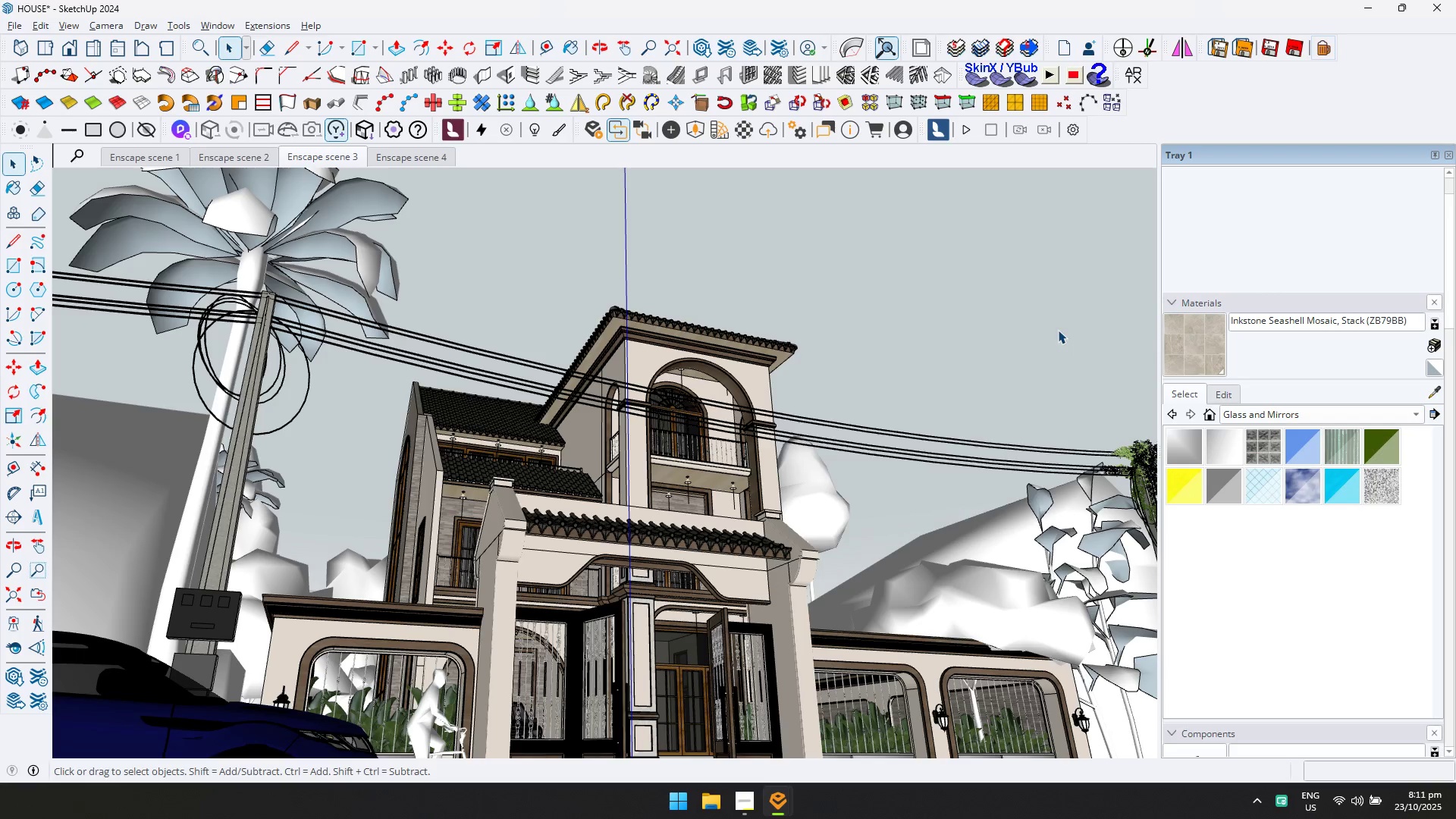 
key(Alt+AltLeft)
 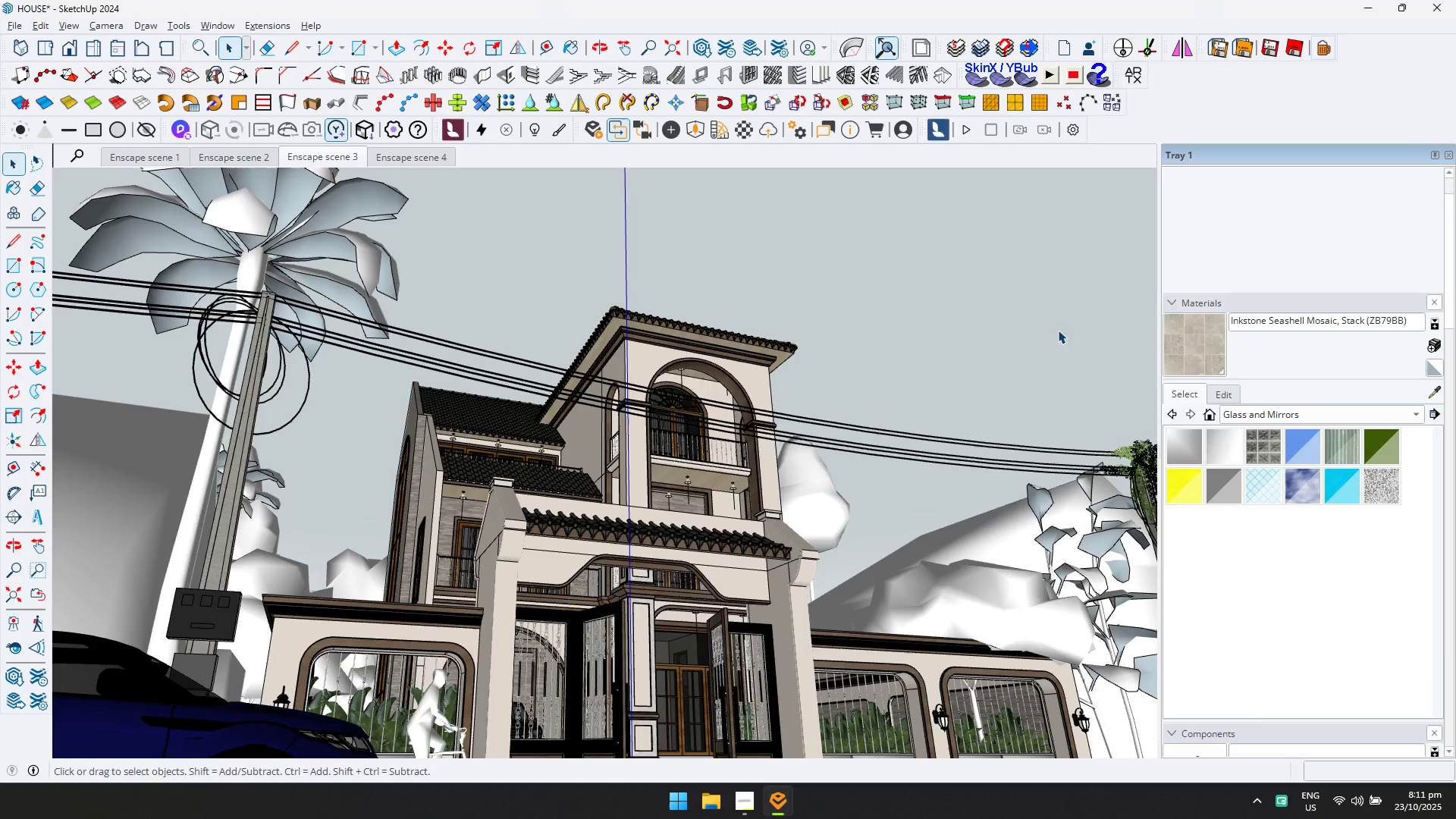 
key(Alt+Tab)
 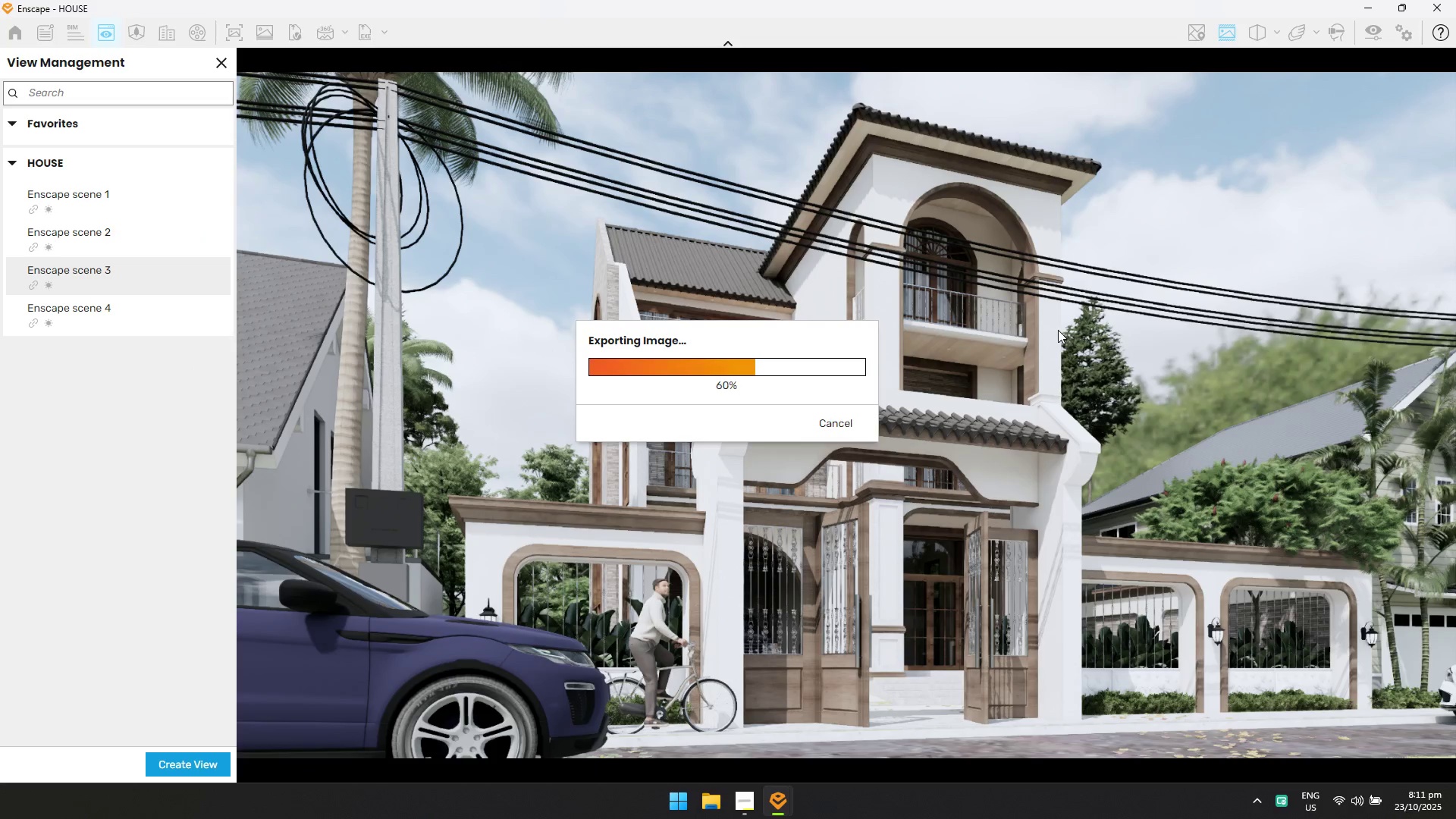 
key(Alt+AltLeft)
 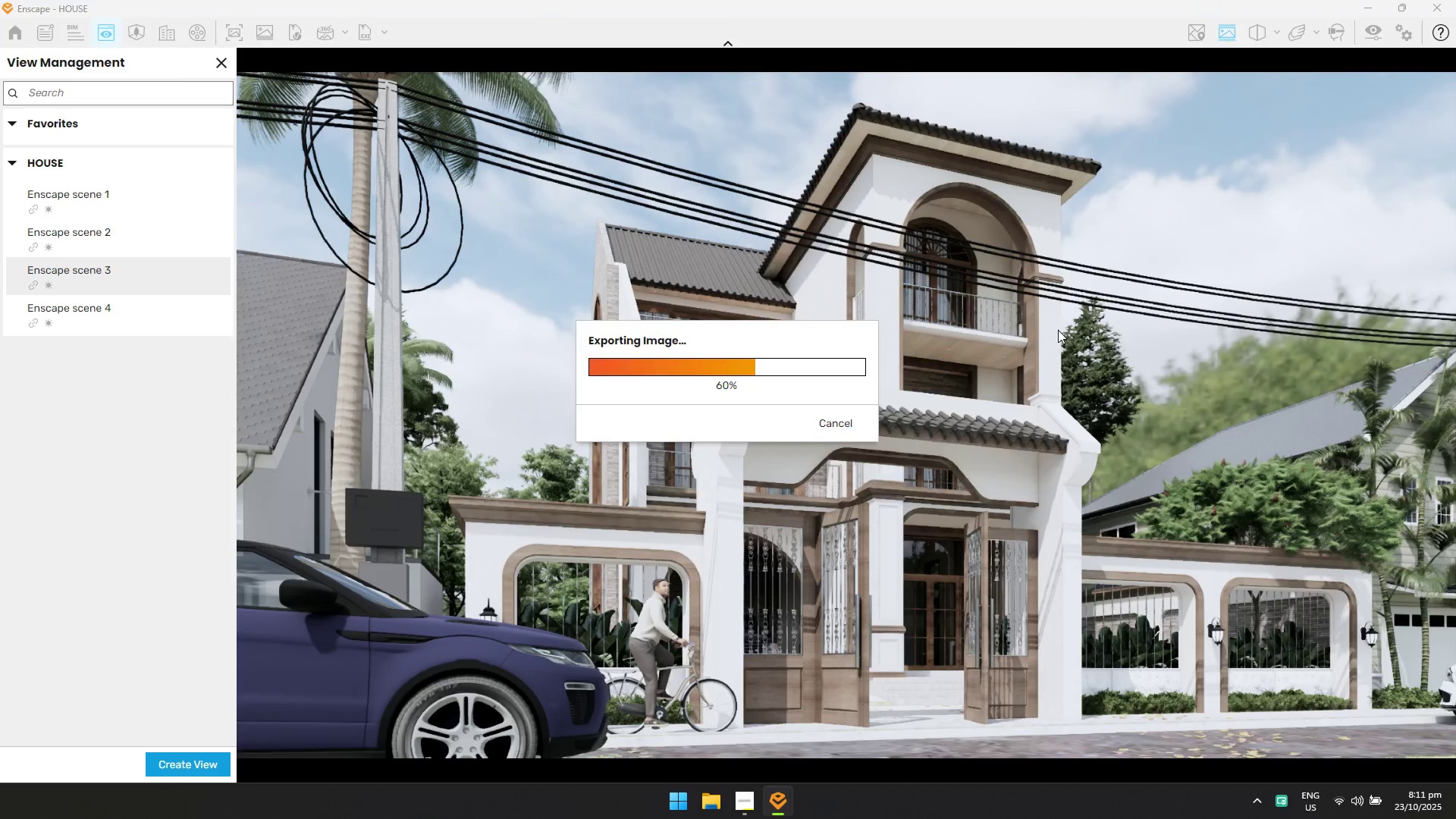 
key(Alt+Tab)
 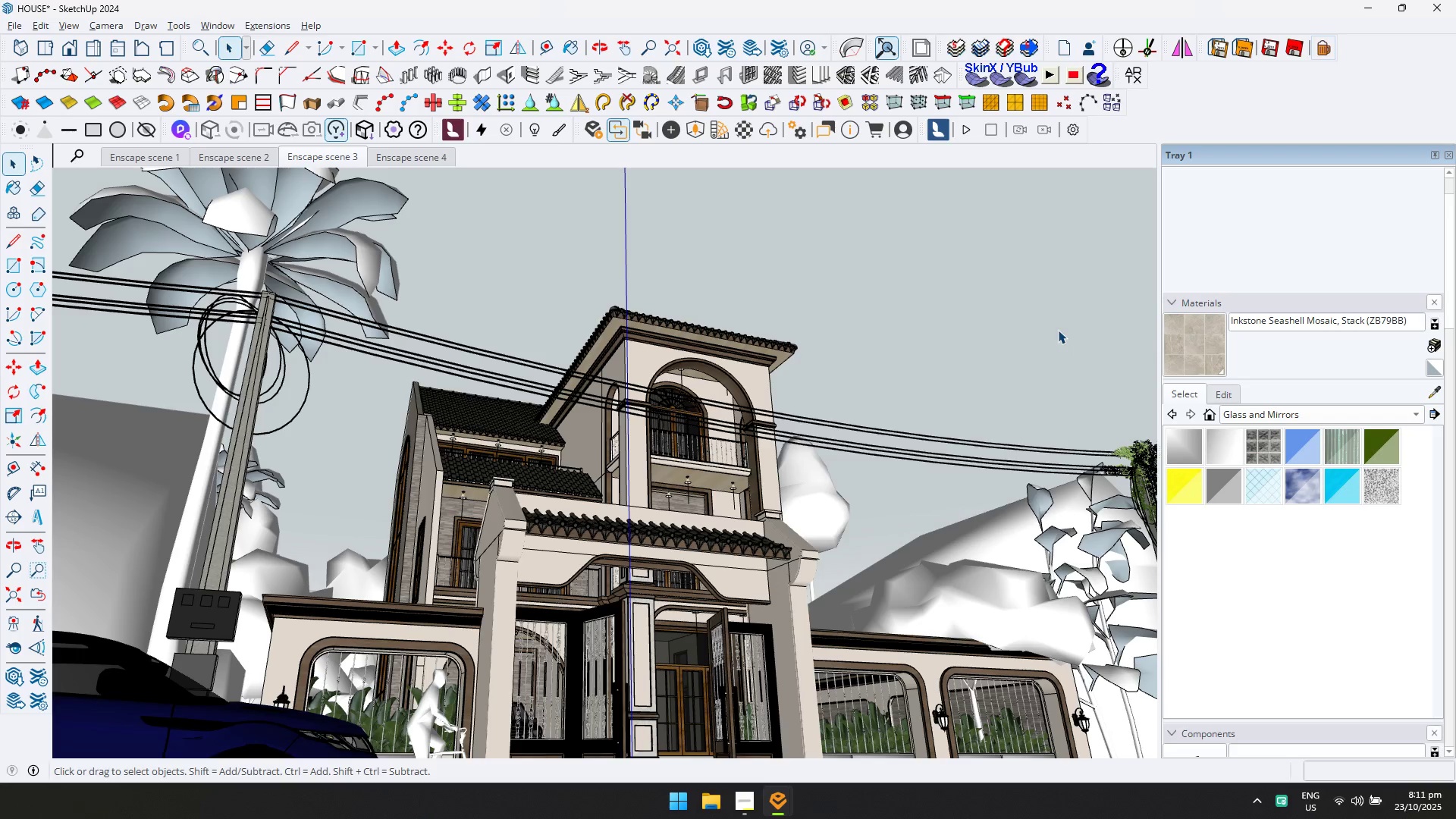 
key(Alt+AltLeft)
 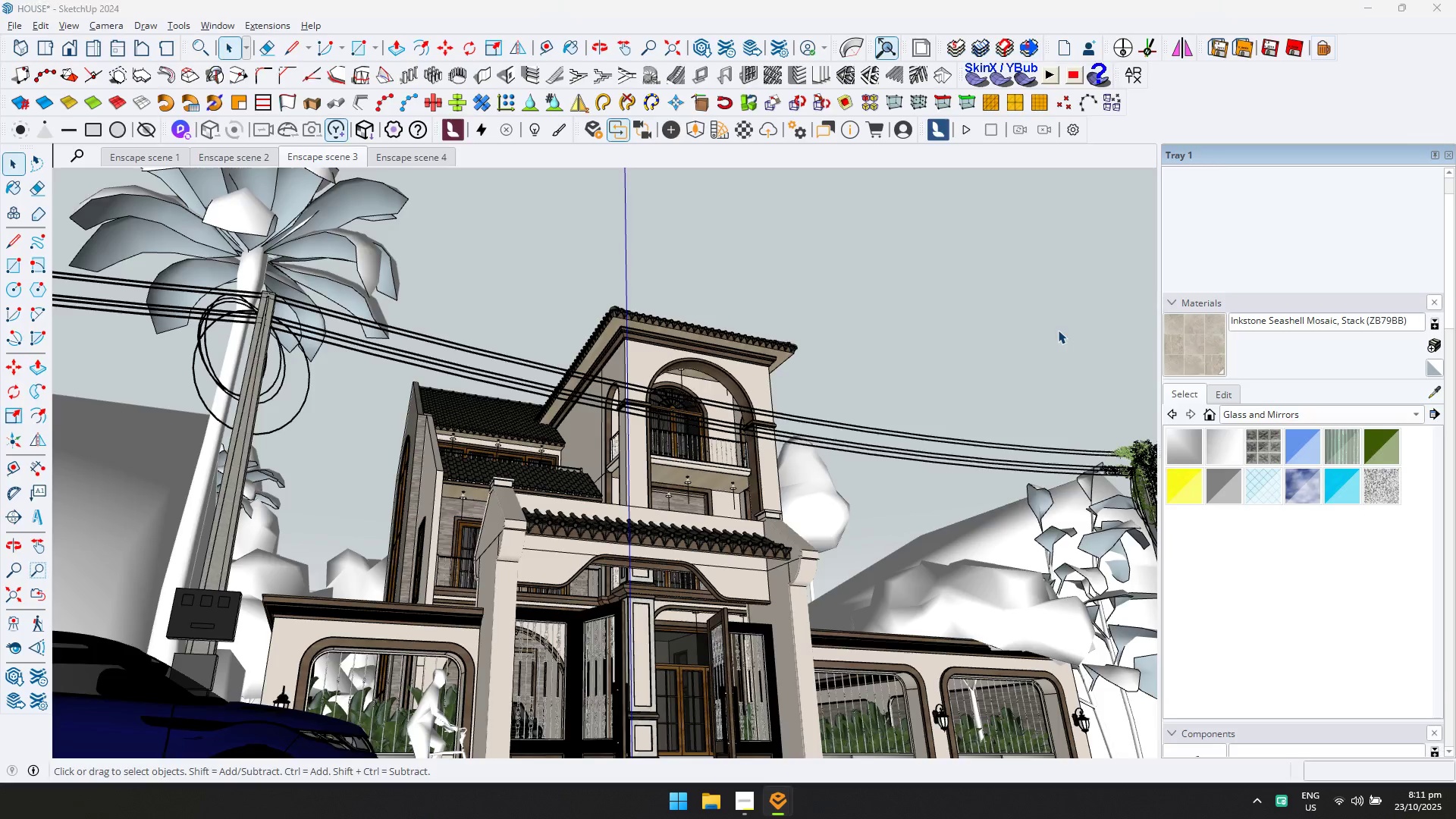 
key(Alt+Tab)
 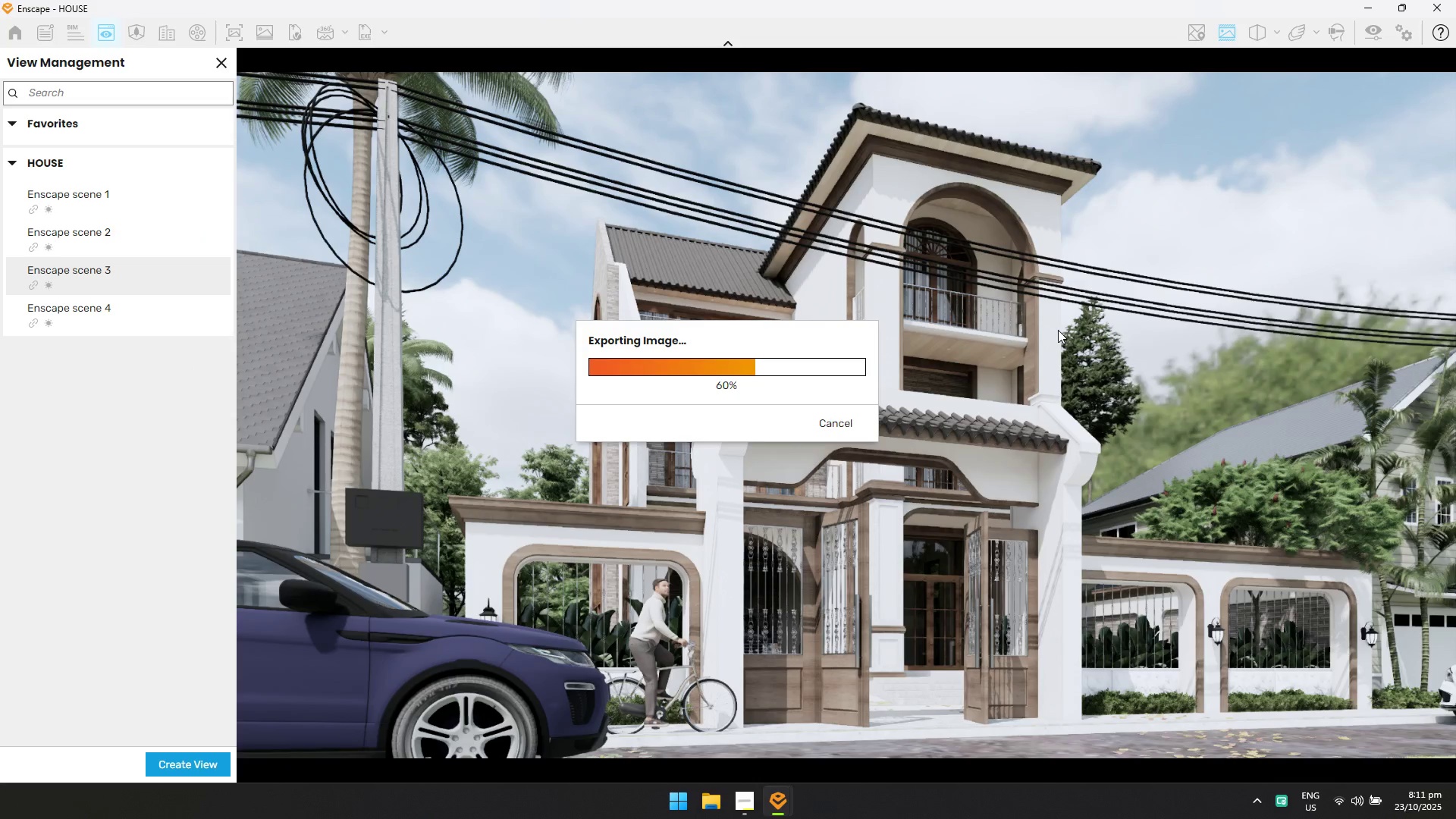 
key(Alt+AltLeft)
 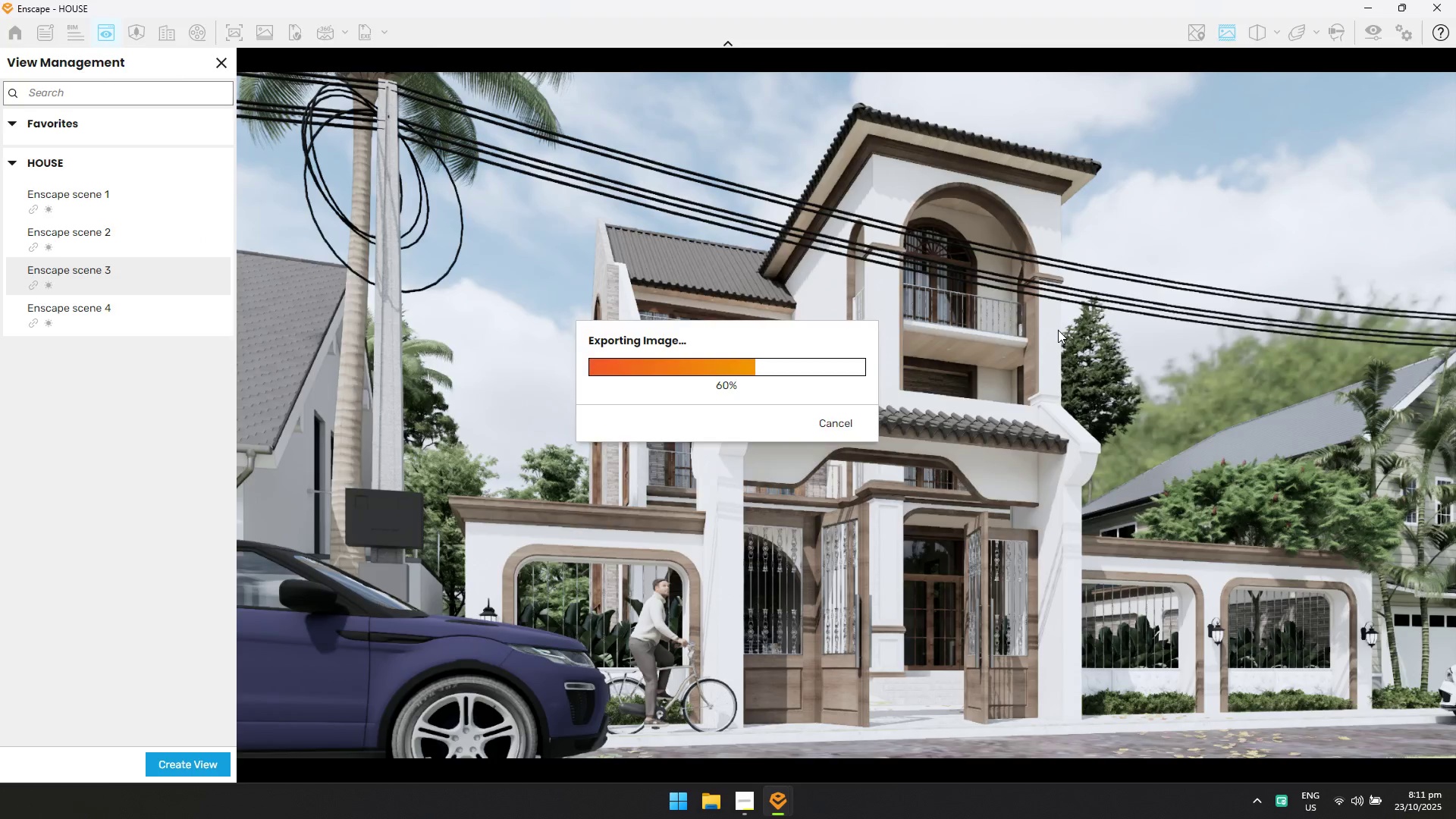 
key(Alt+Tab)
 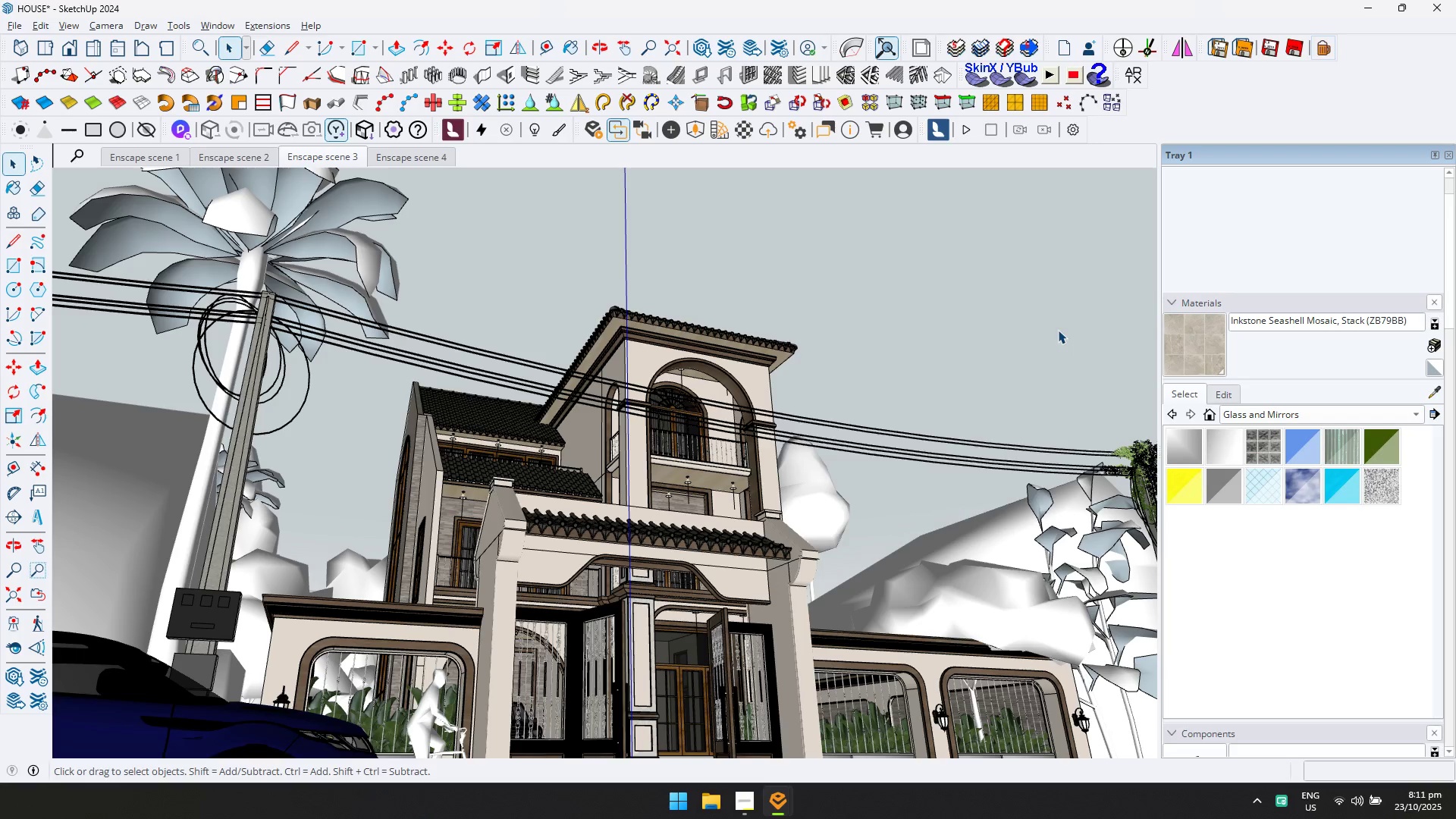 
key(Alt+AltLeft)
 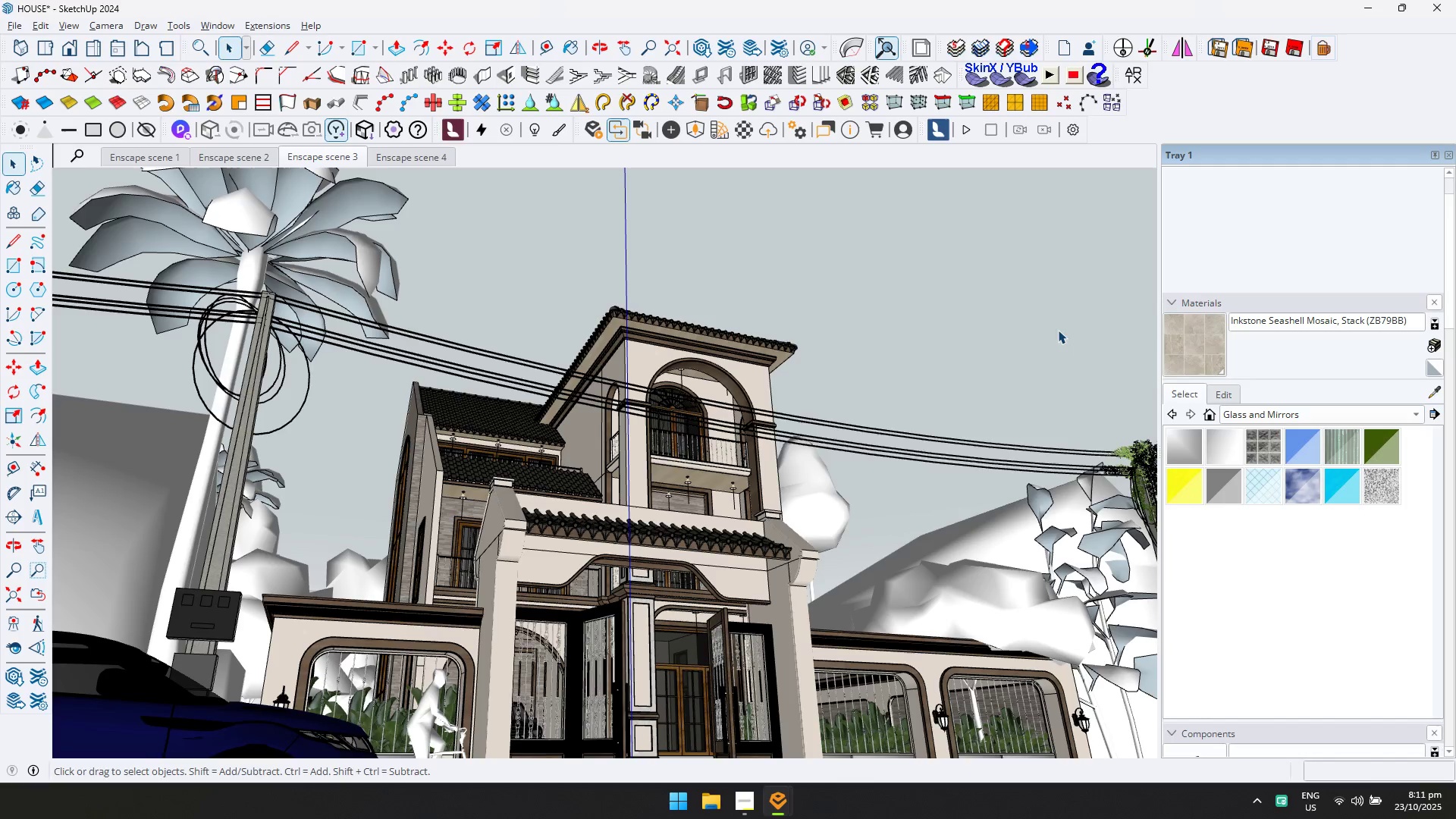 
key(Alt+Tab)
 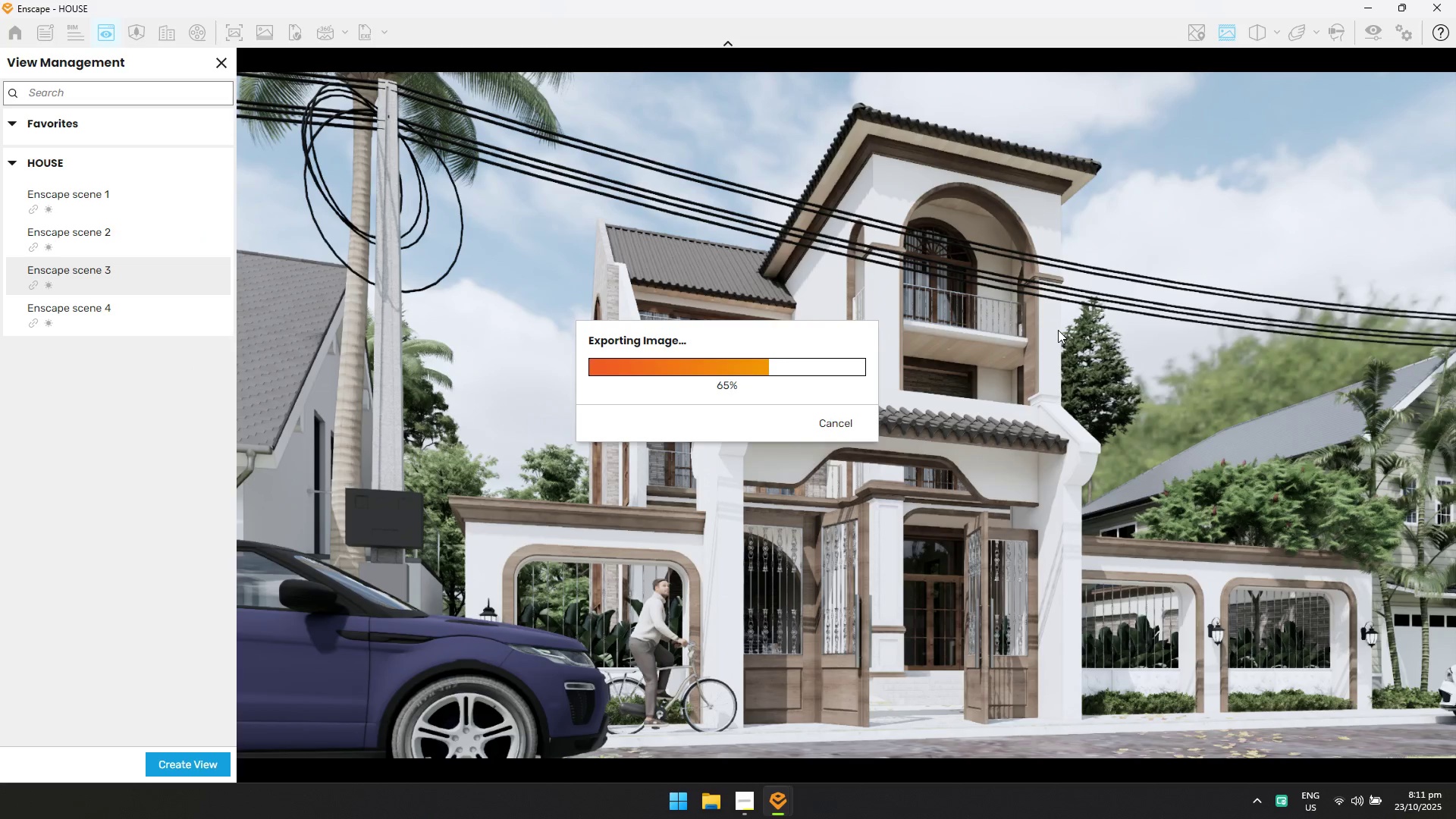 
key(Alt+AltLeft)
 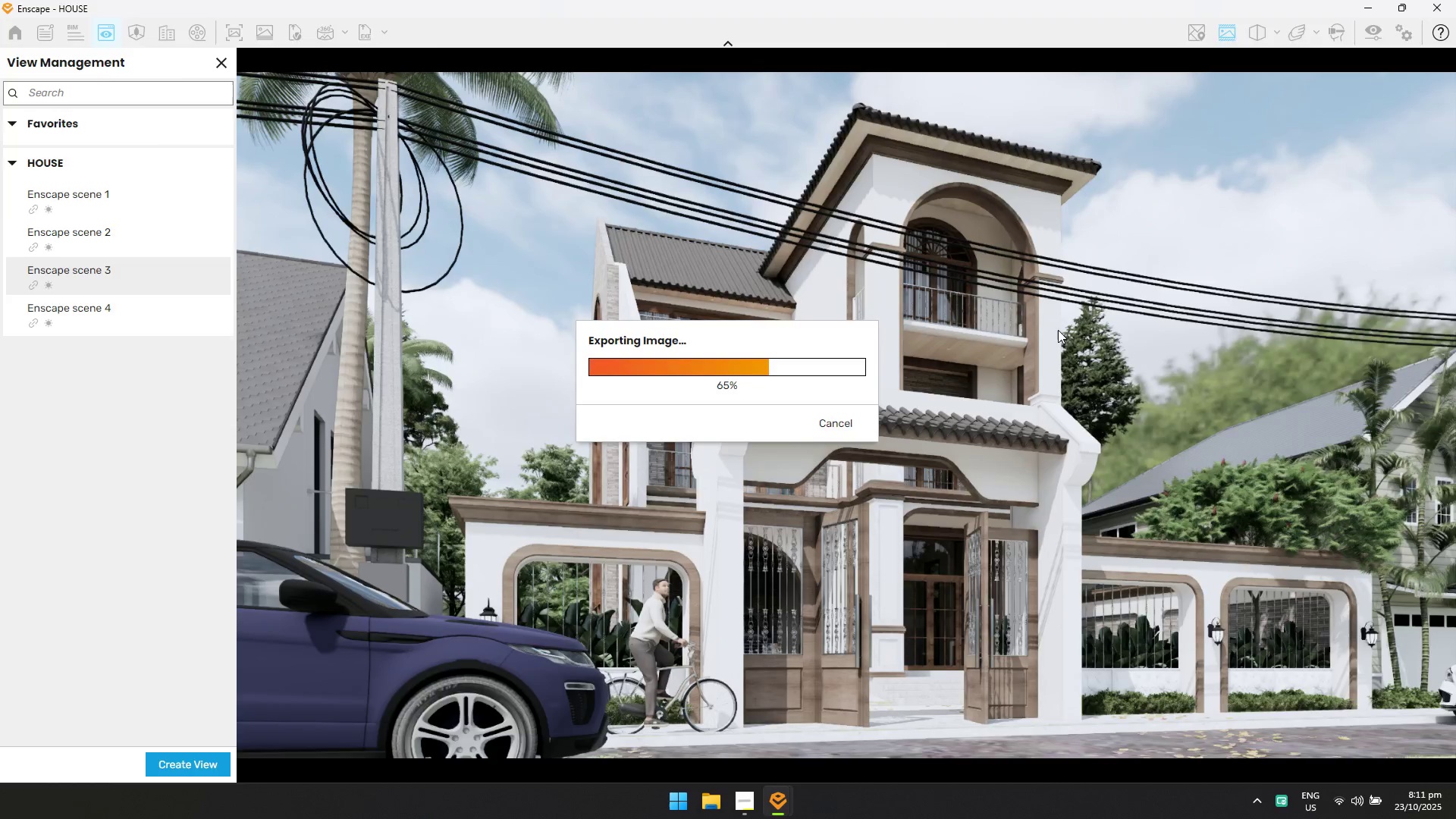 
key(Alt+Tab)
 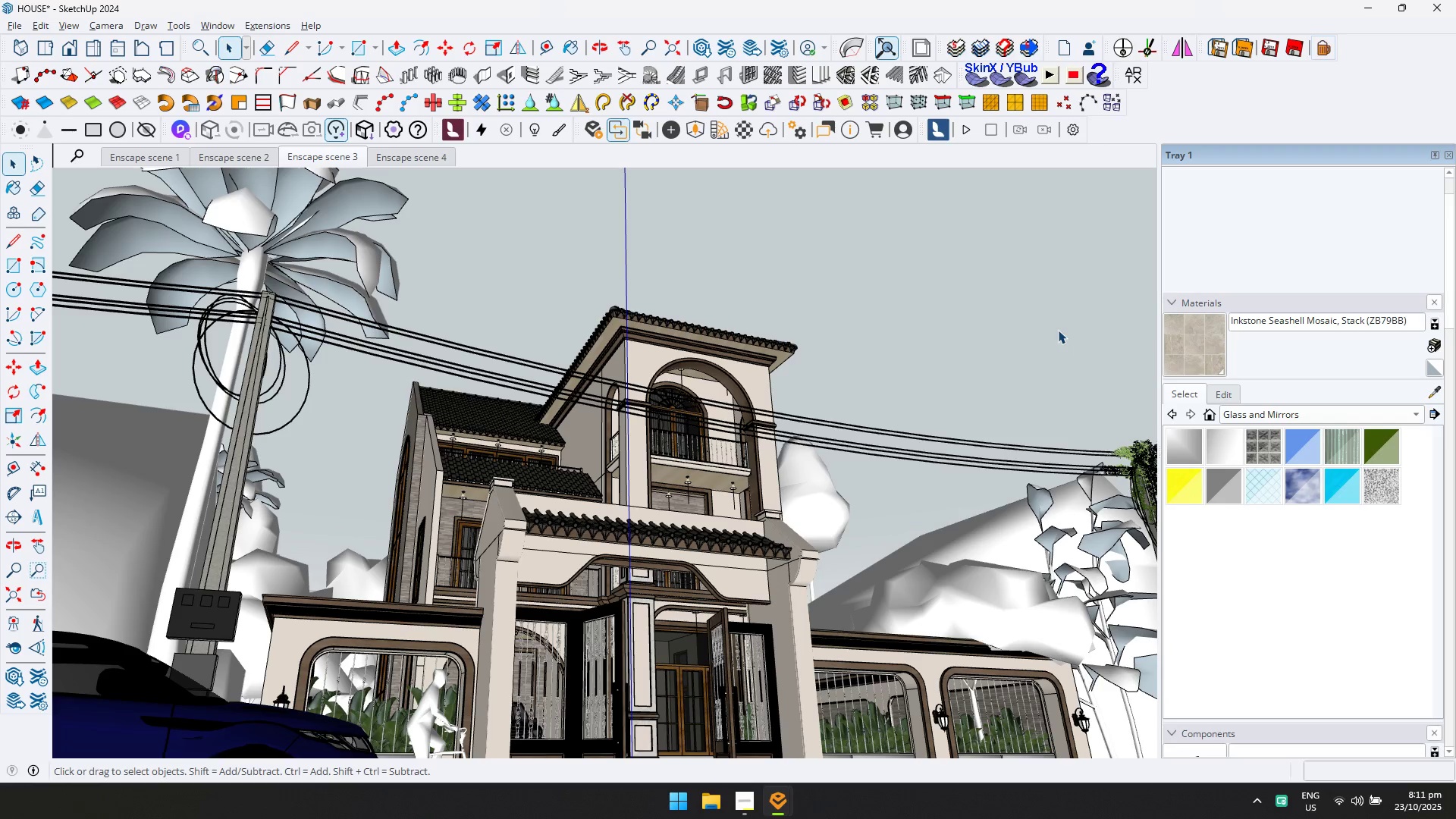 
key(Alt+AltLeft)
 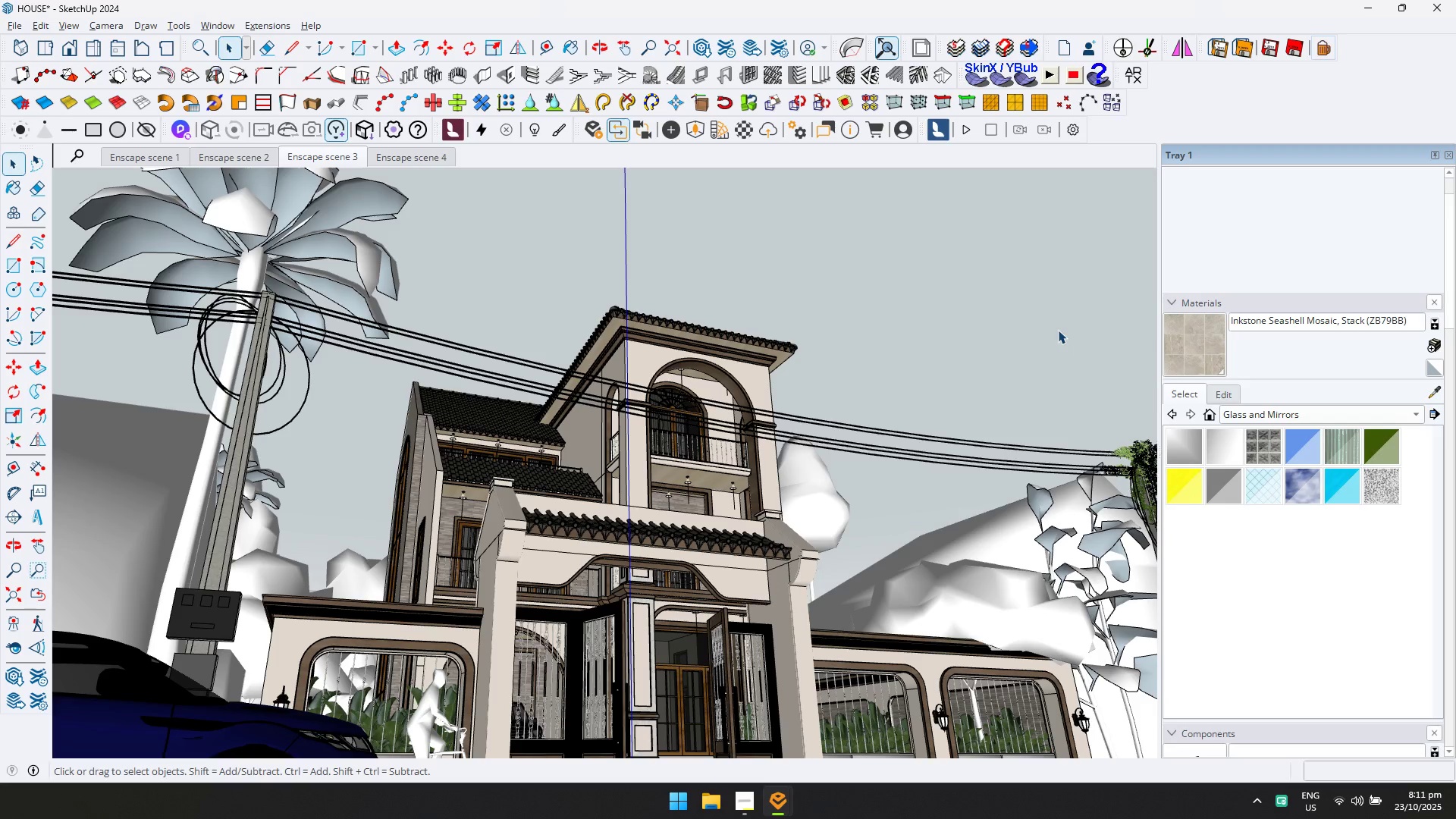 
key(Alt+Tab)
 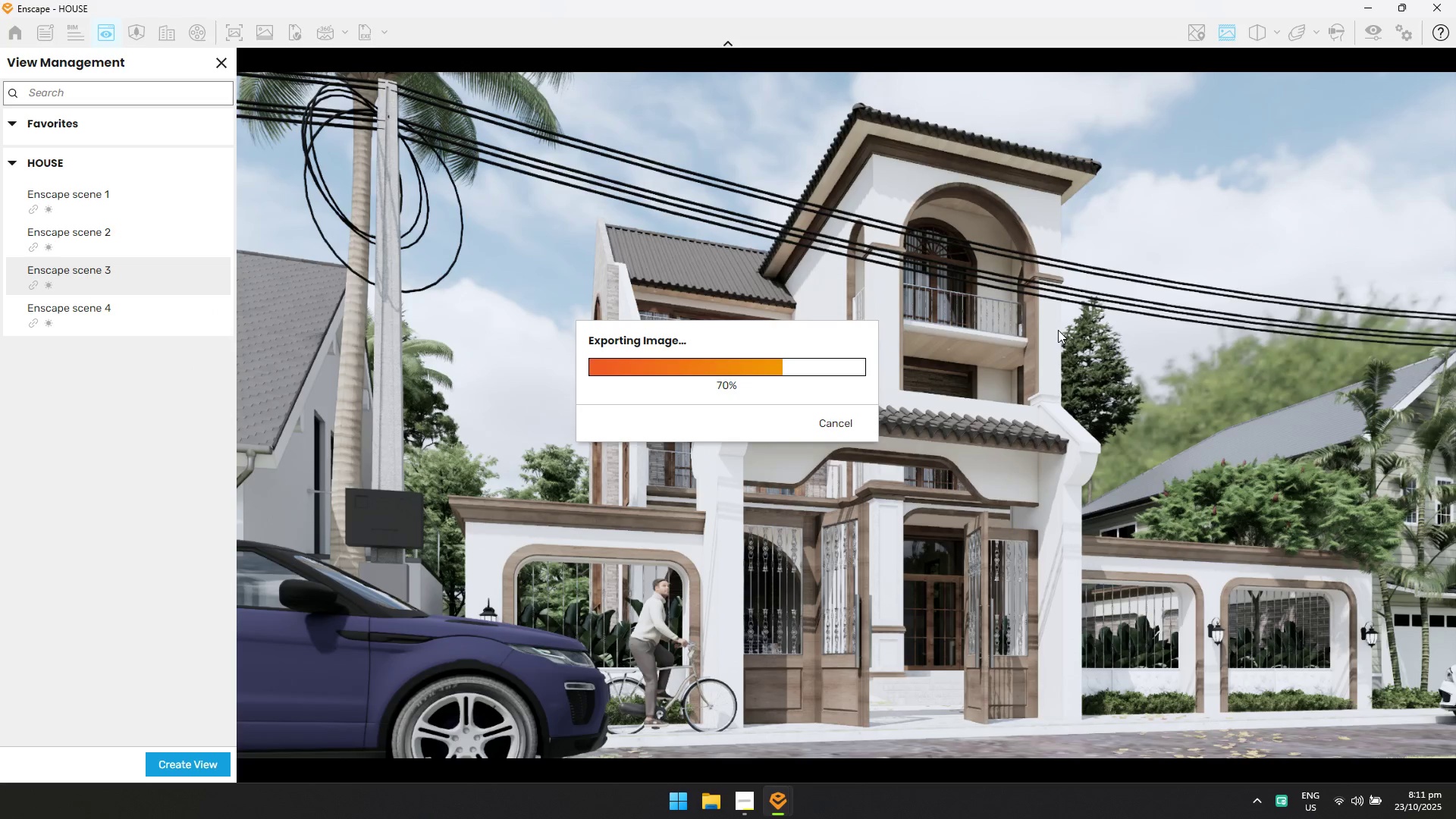 
key(Alt+AltLeft)
 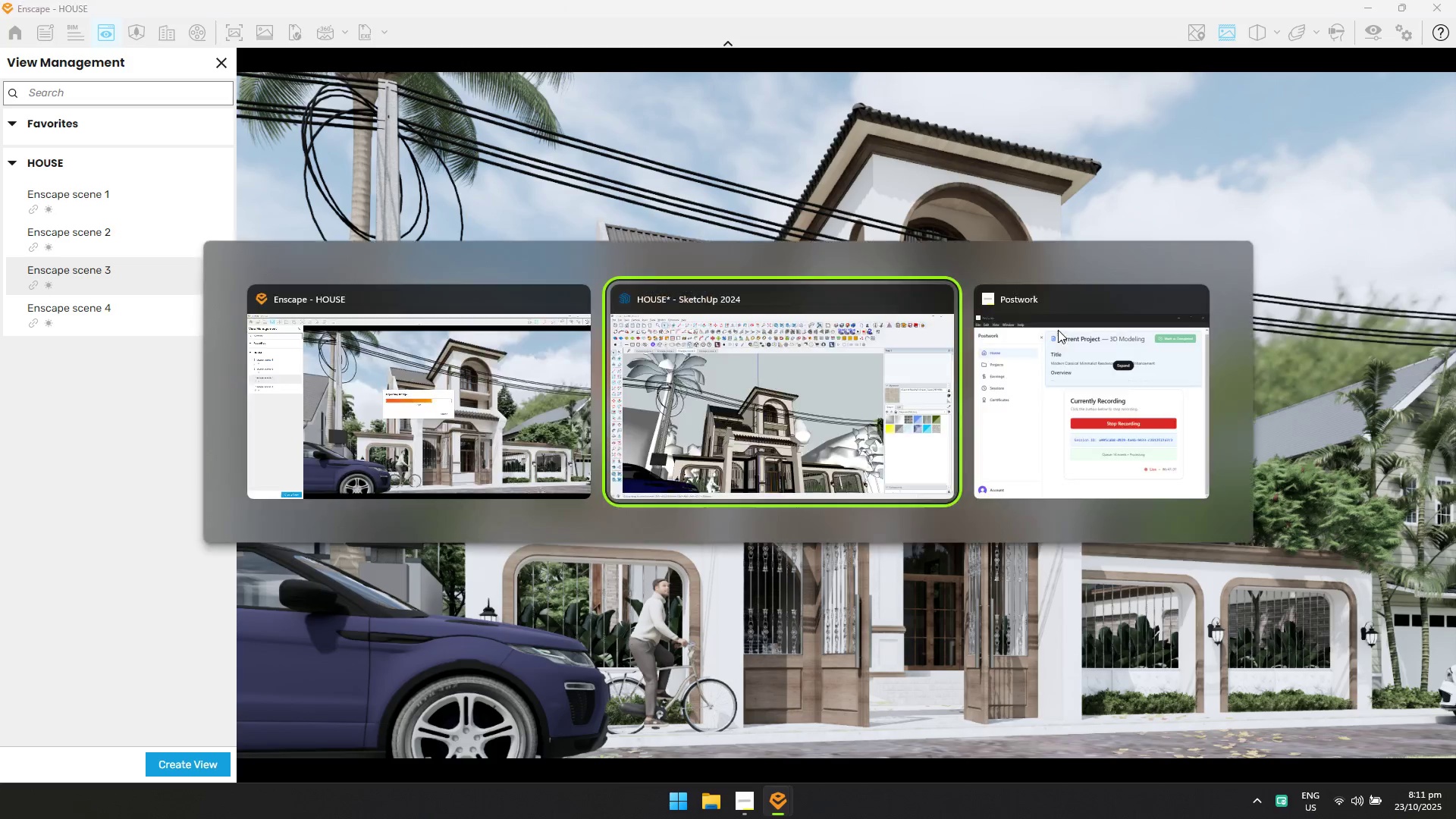 
key(Alt+Tab)
 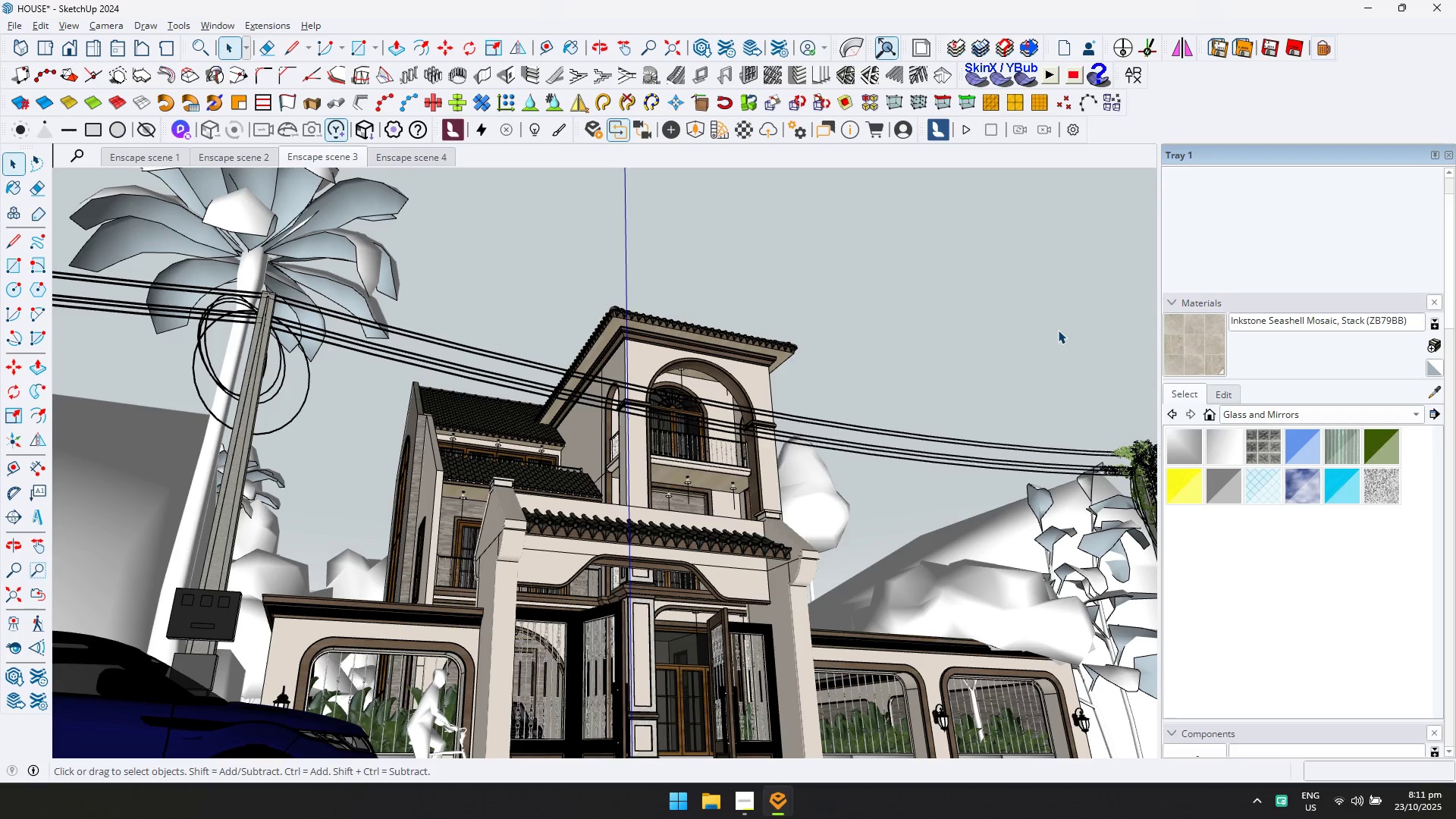 
key(Alt+AltLeft)
 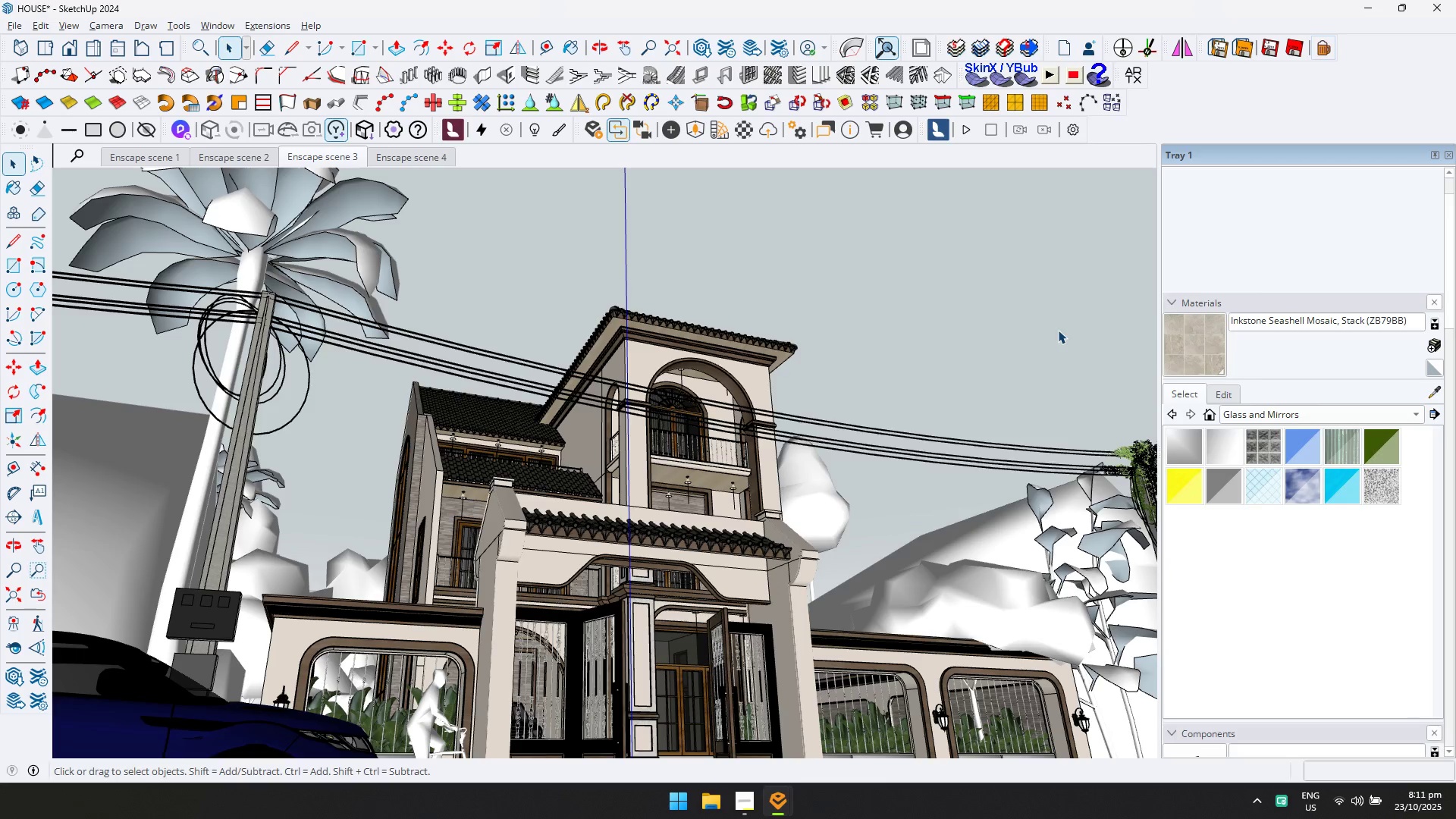 
key(Alt+Tab)
 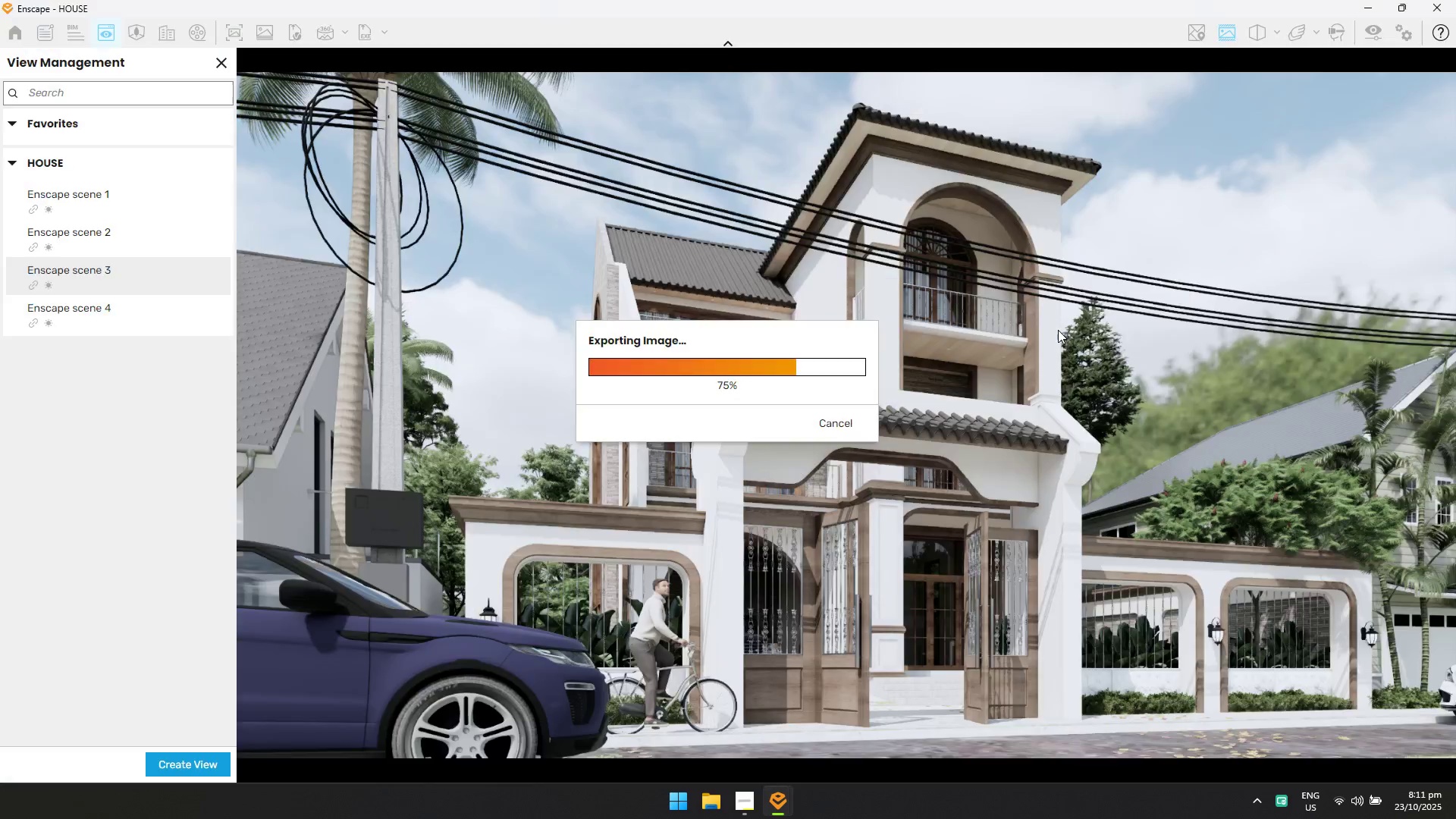 
key(Alt+AltLeft)
 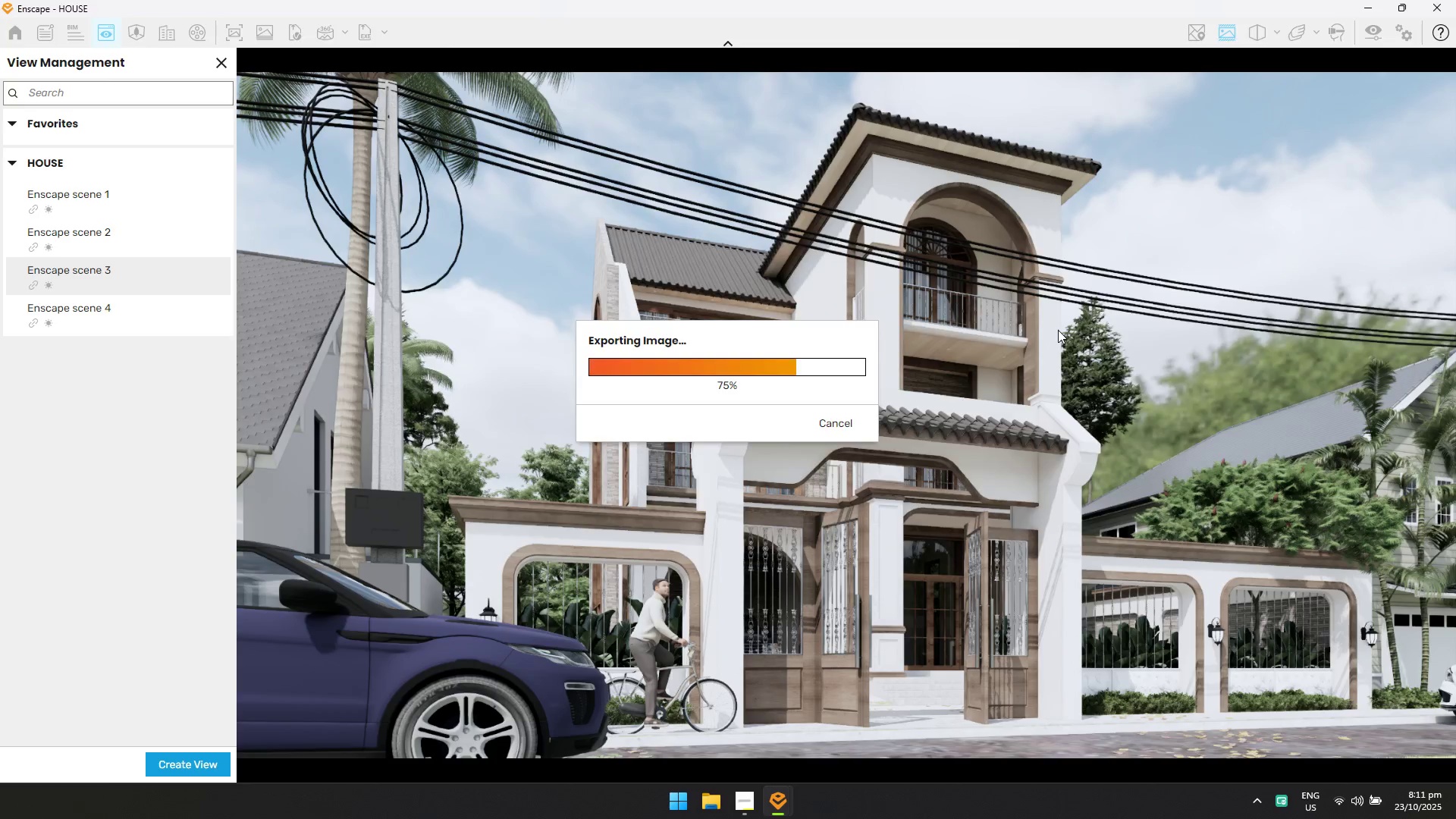 
key(Alt+Tab)
 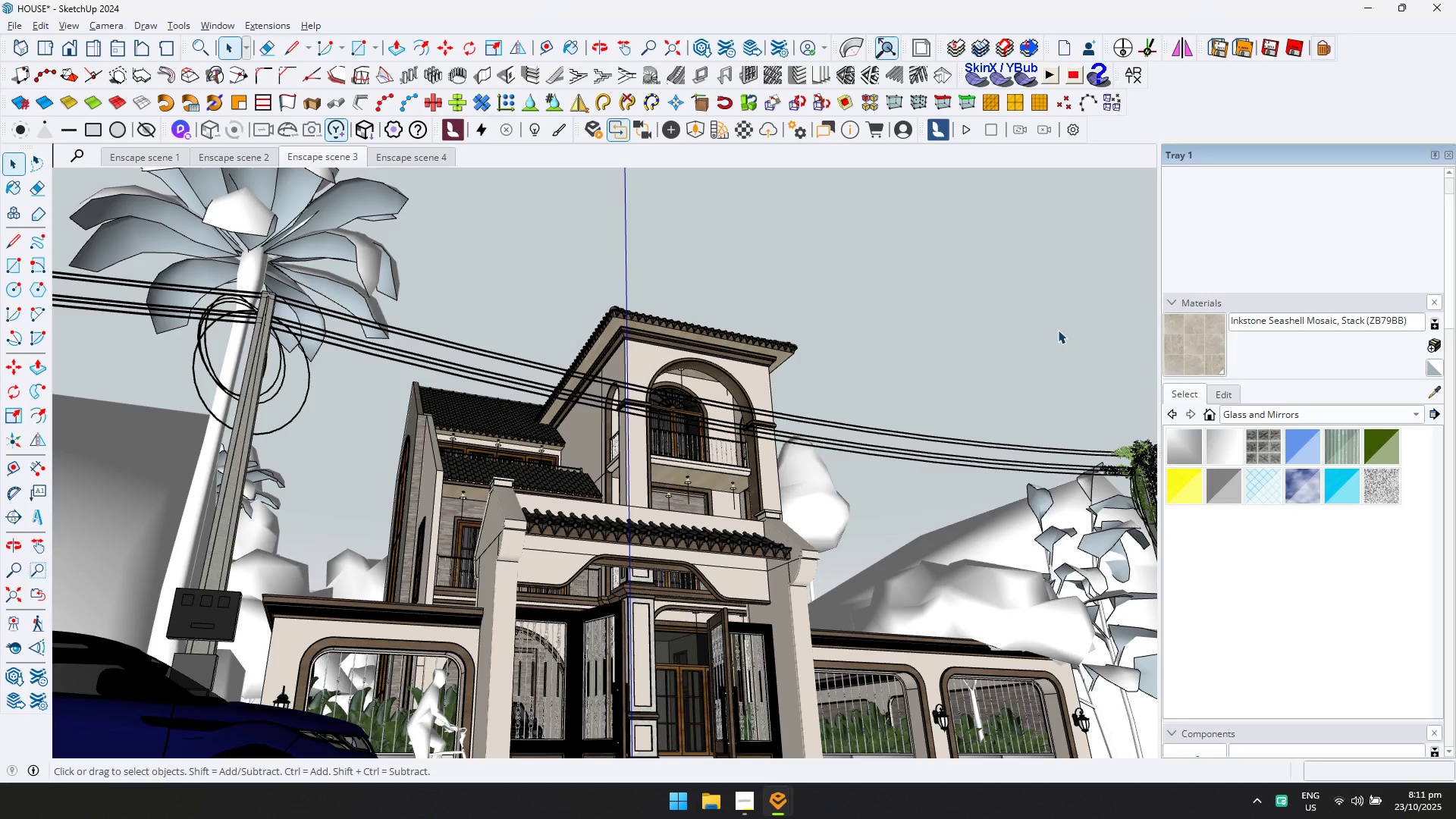 
key(Alt+AltLeft)
 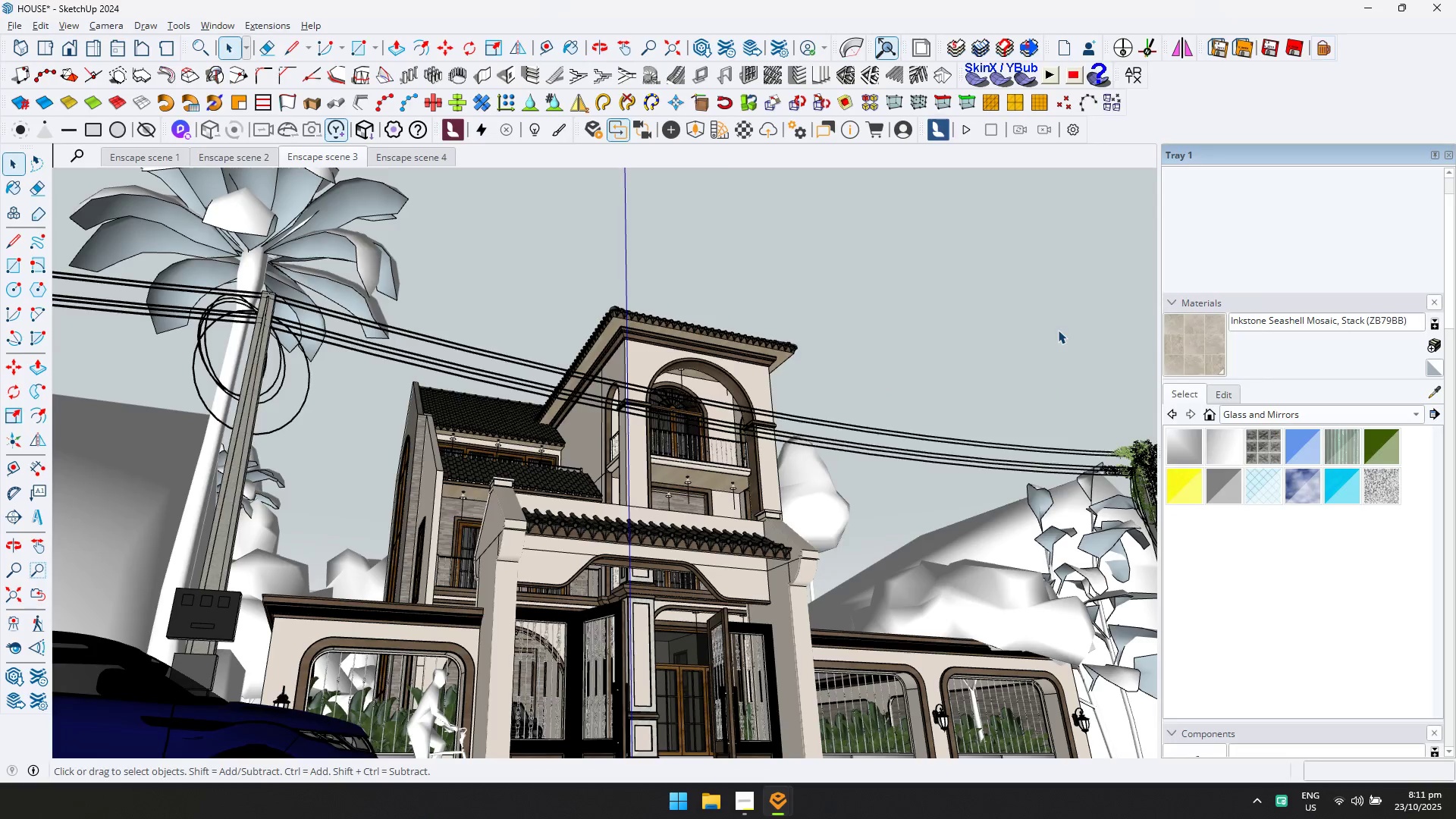 
key(Alt+Tab)
 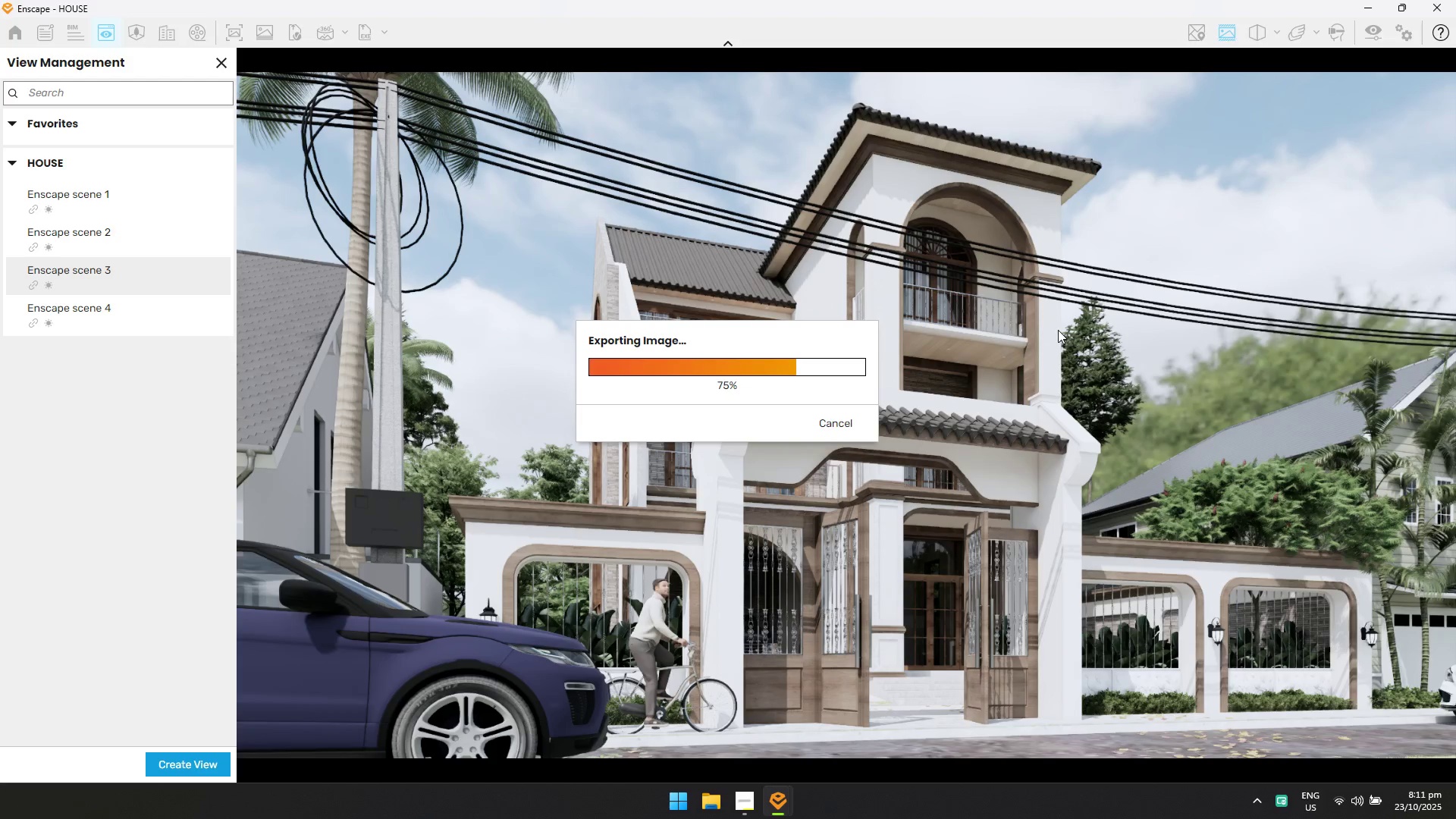 
key(Alt+AltLeft)
 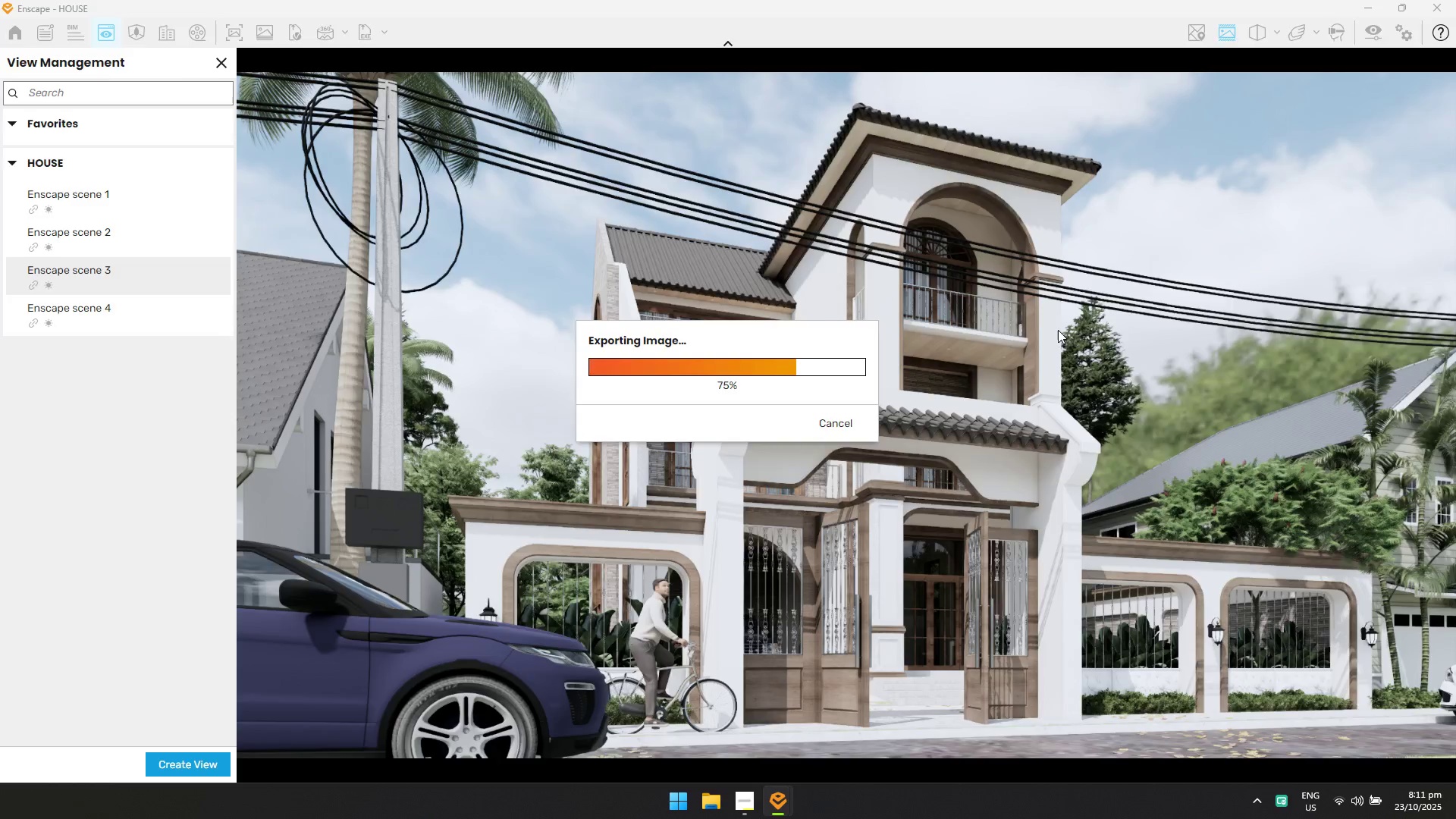 
key(Alt+Tab)
 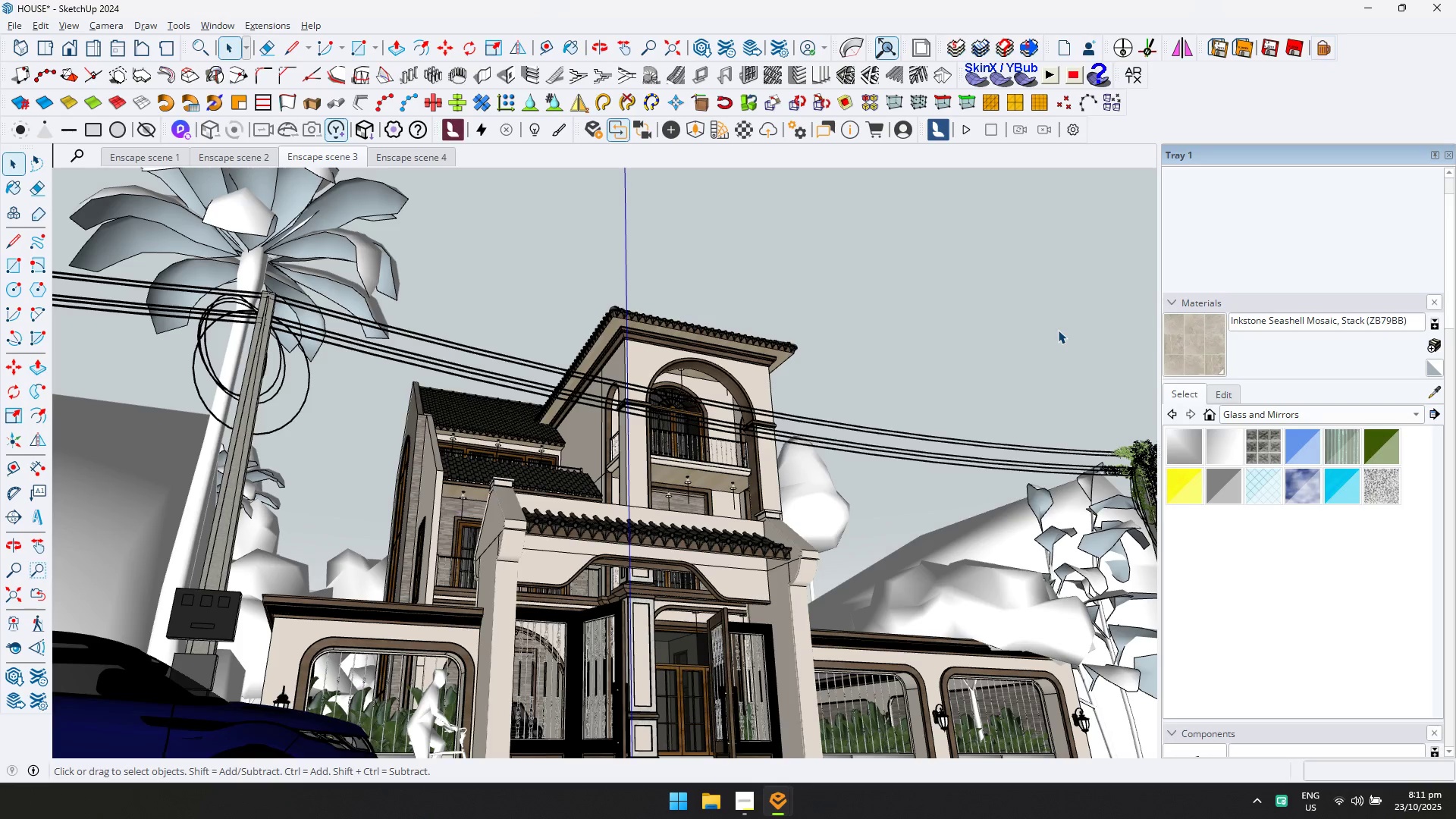 
key(Alt+AltLeft)
 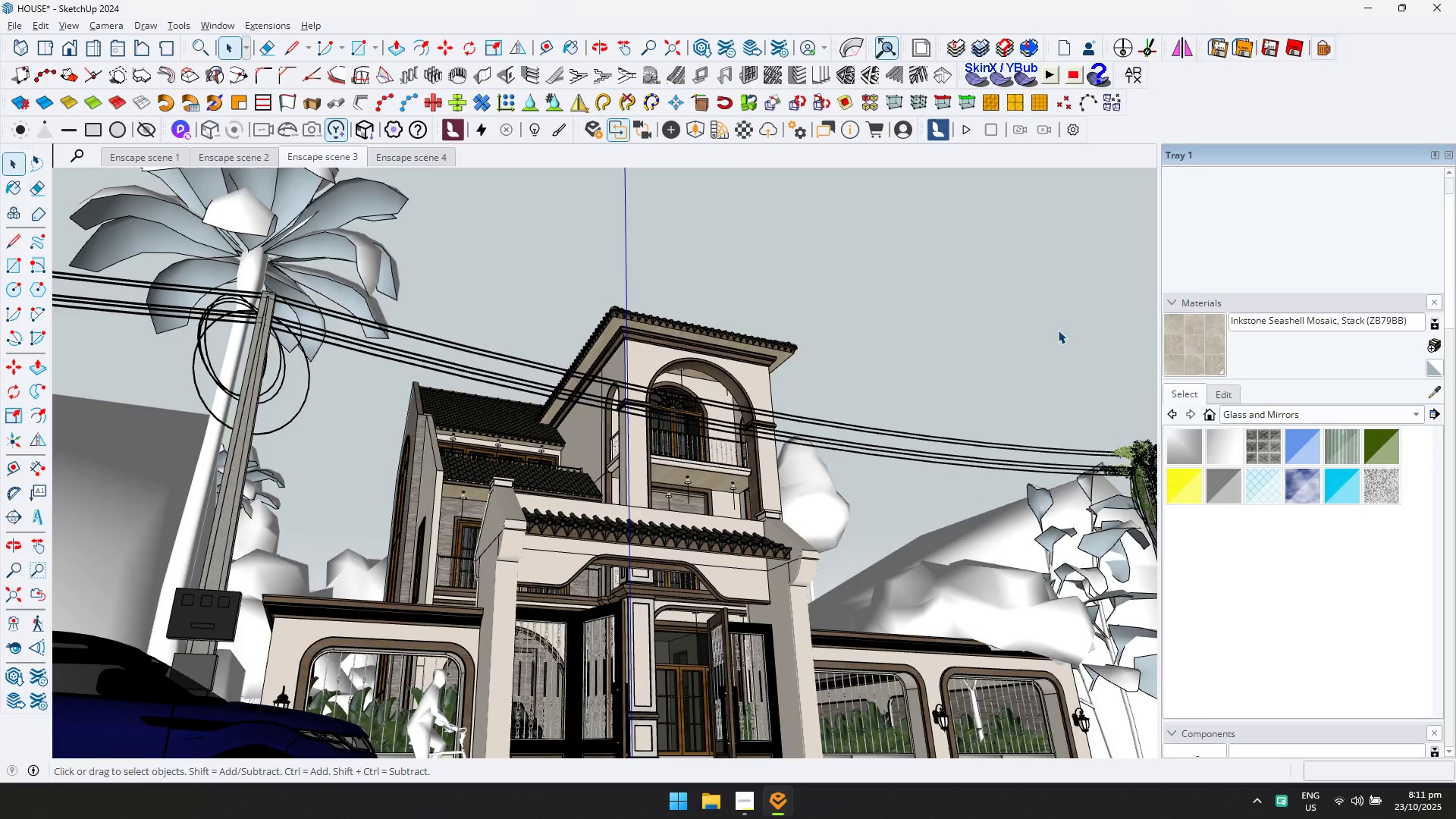 
key(Alt+Tab)
 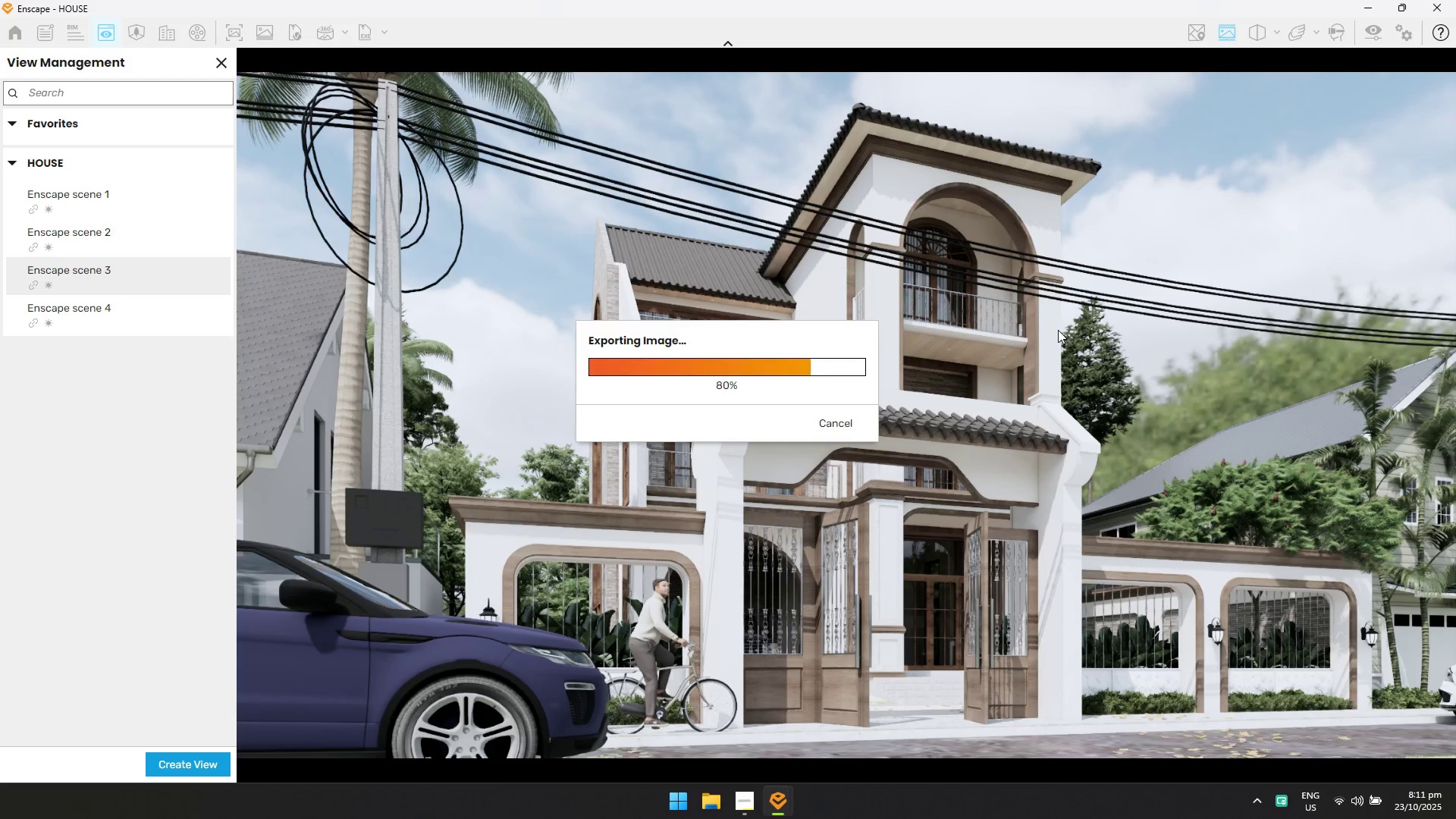 
key(Alt+AltLeft)
 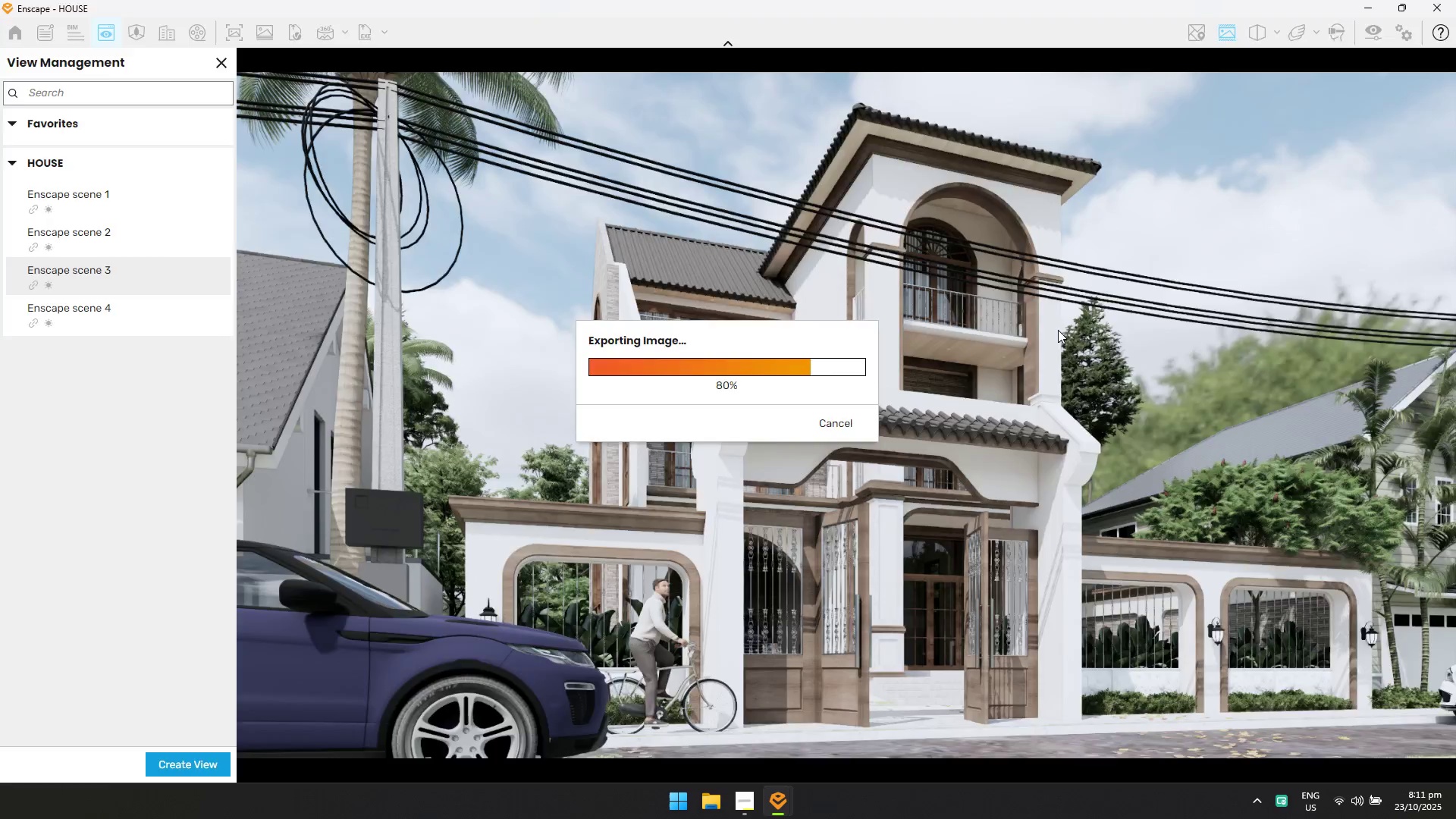 
key(Alt+Tab)
 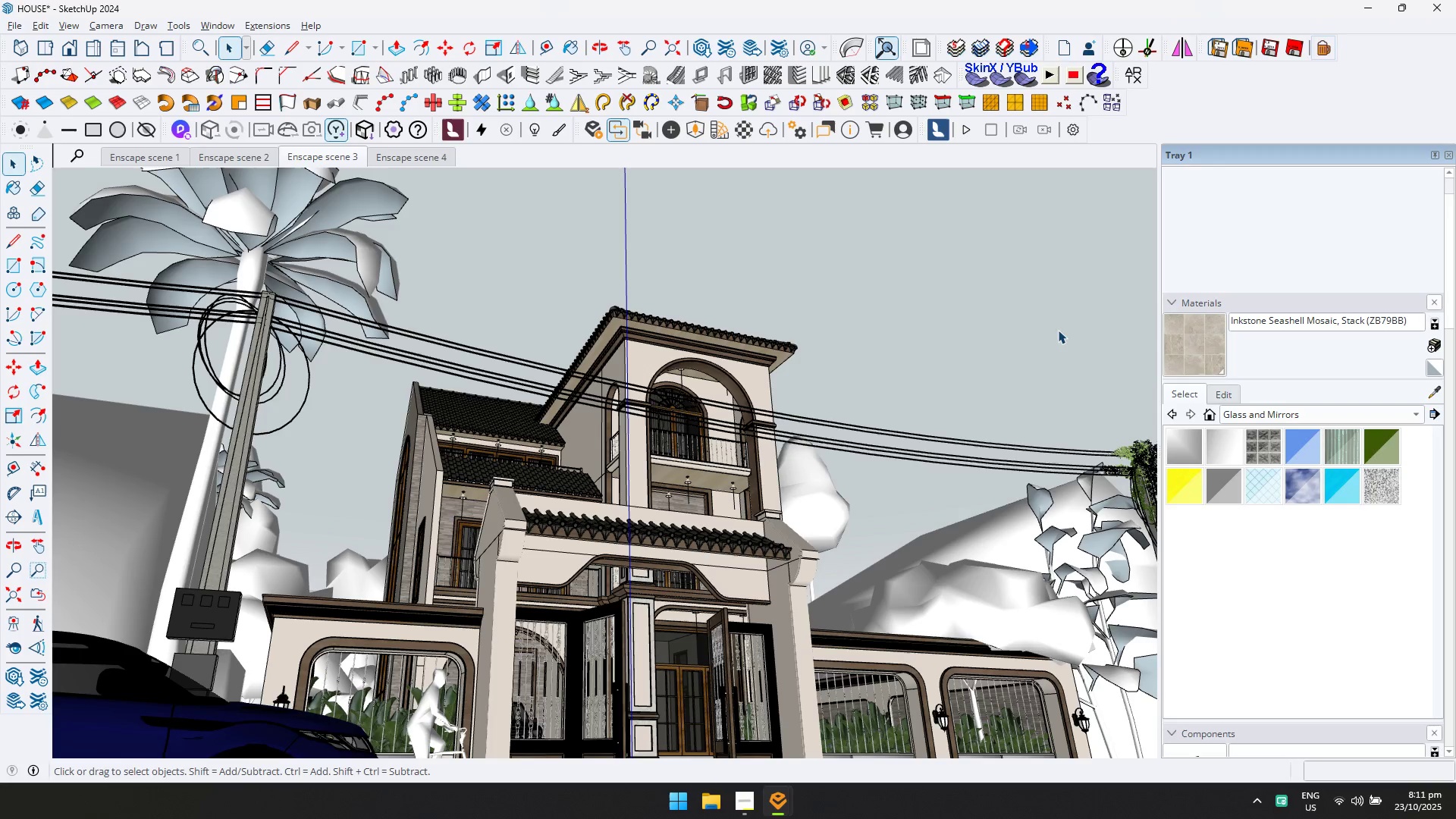 
key(Alt+AltLeft)
 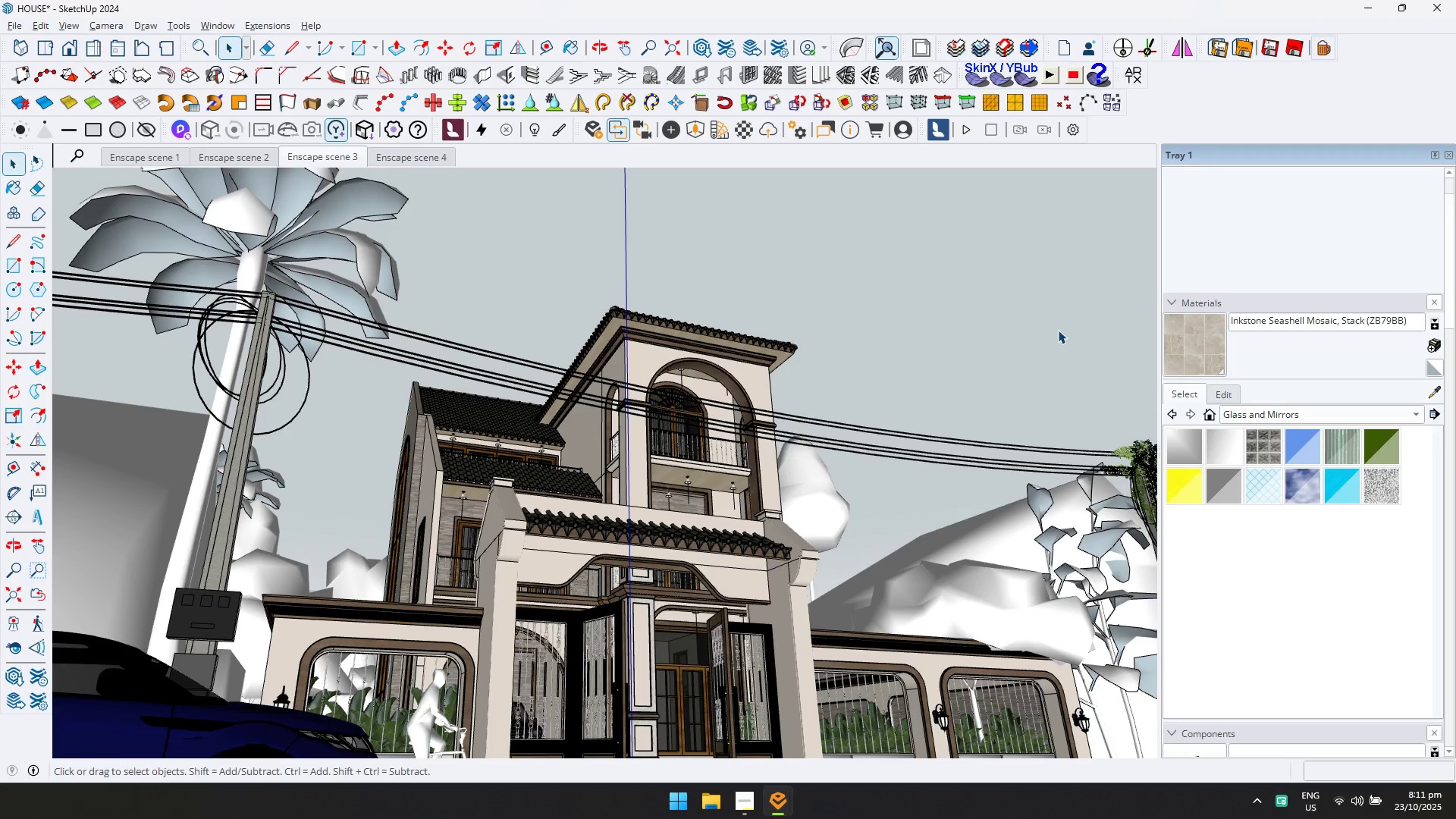 
key(Alt+Tab)
 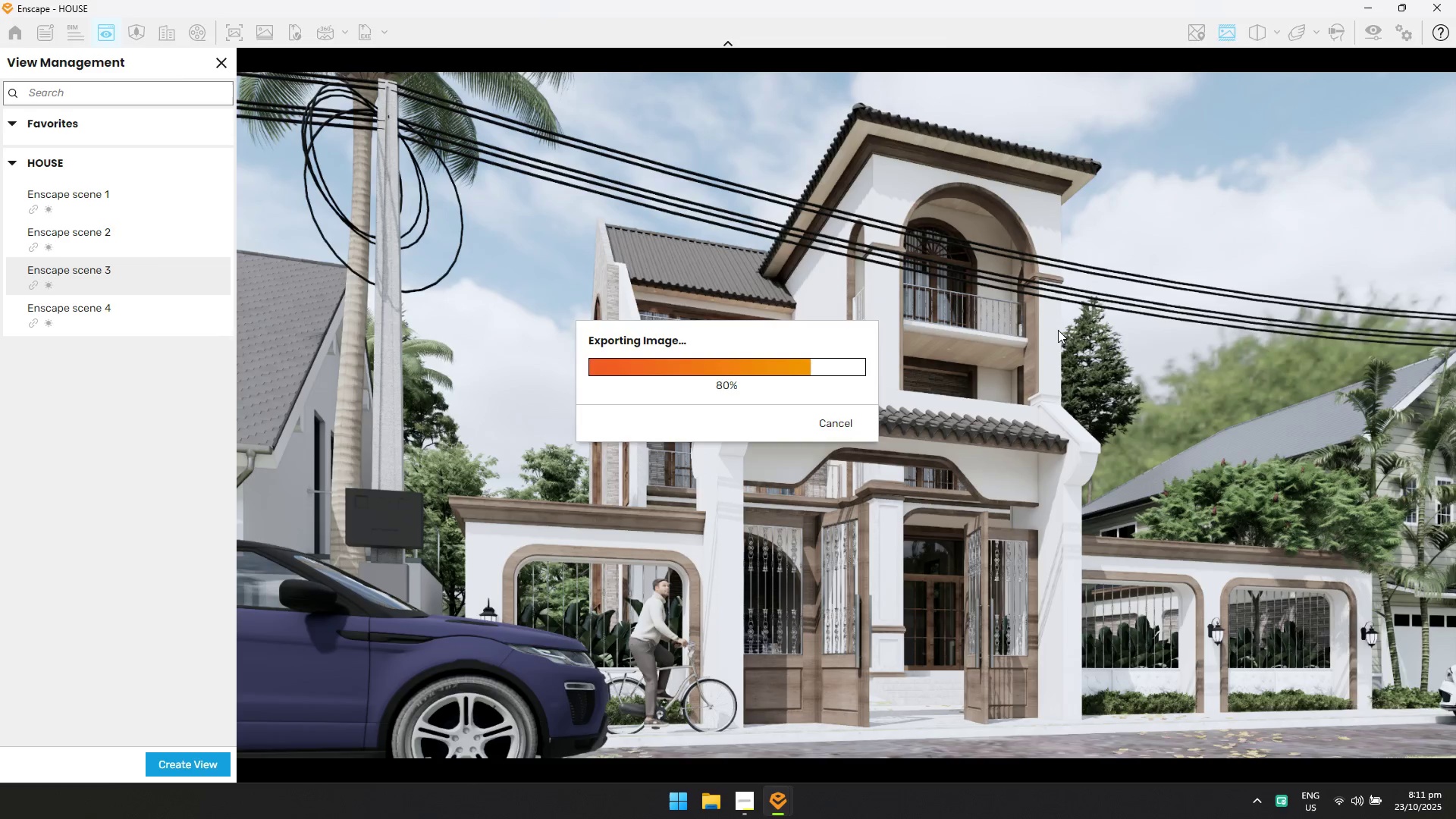 
key(Alt+AltLeft)
 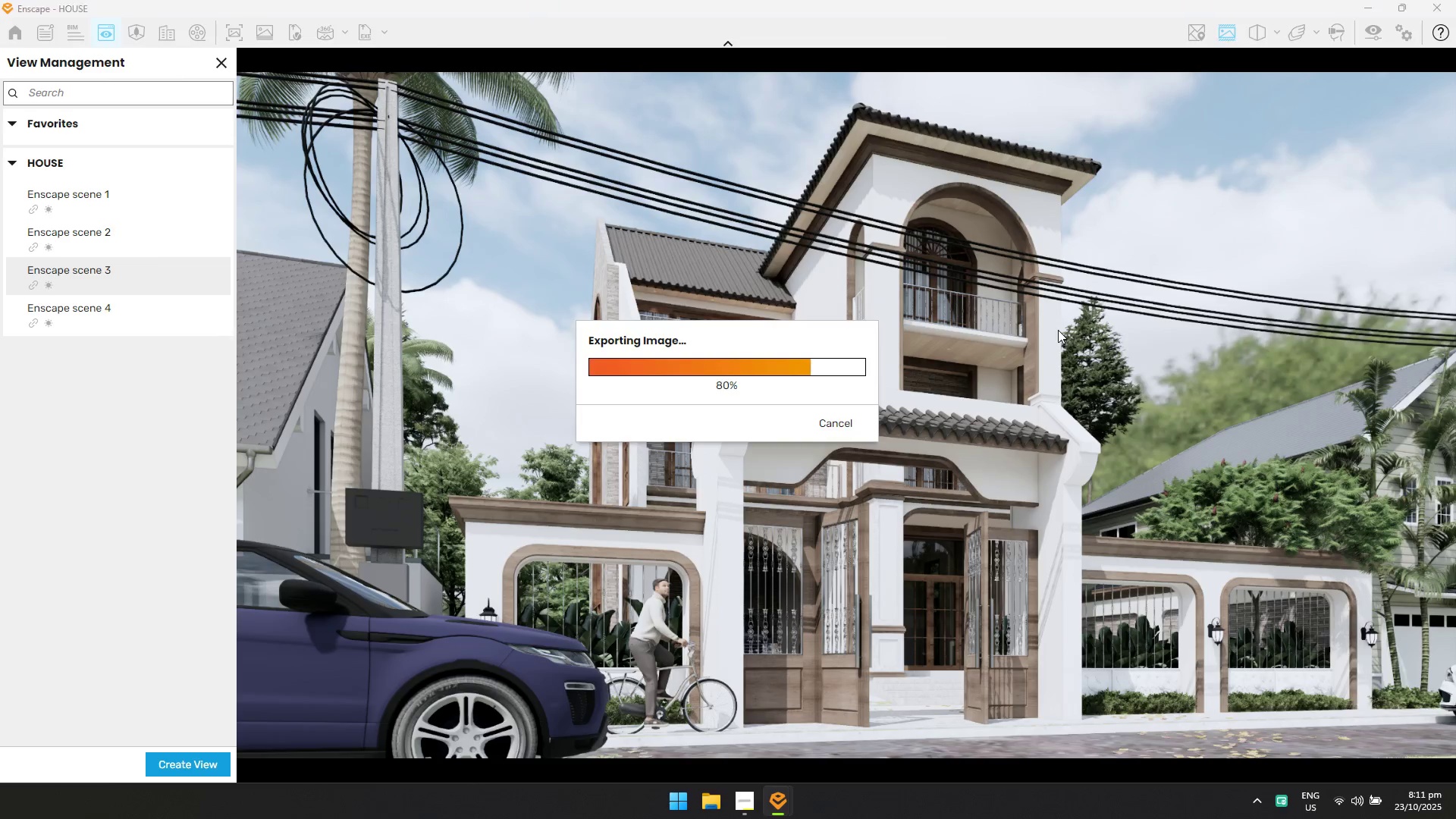 
key(Alt+Tab)
 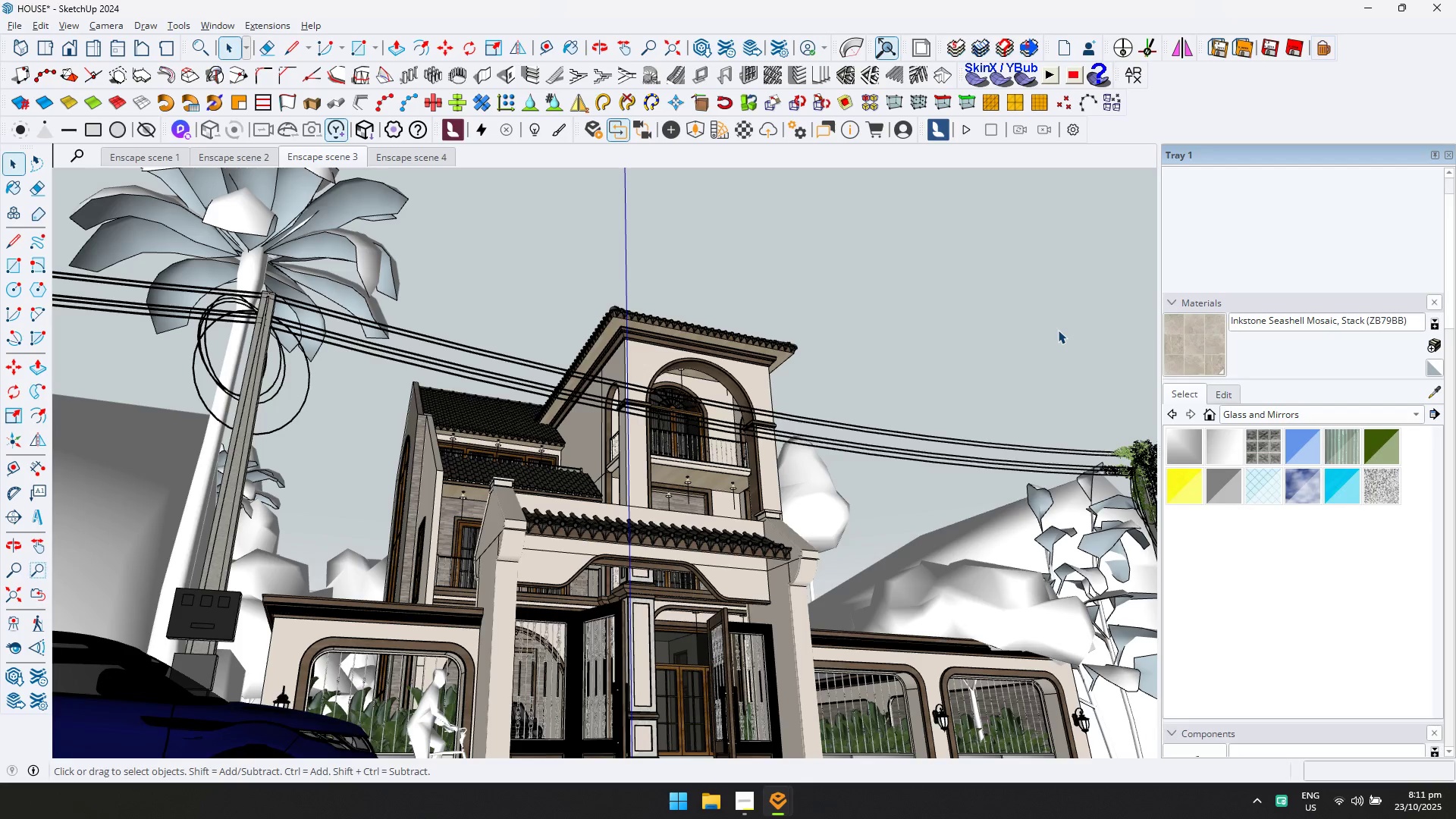 
key(Alt+AltLeft)
 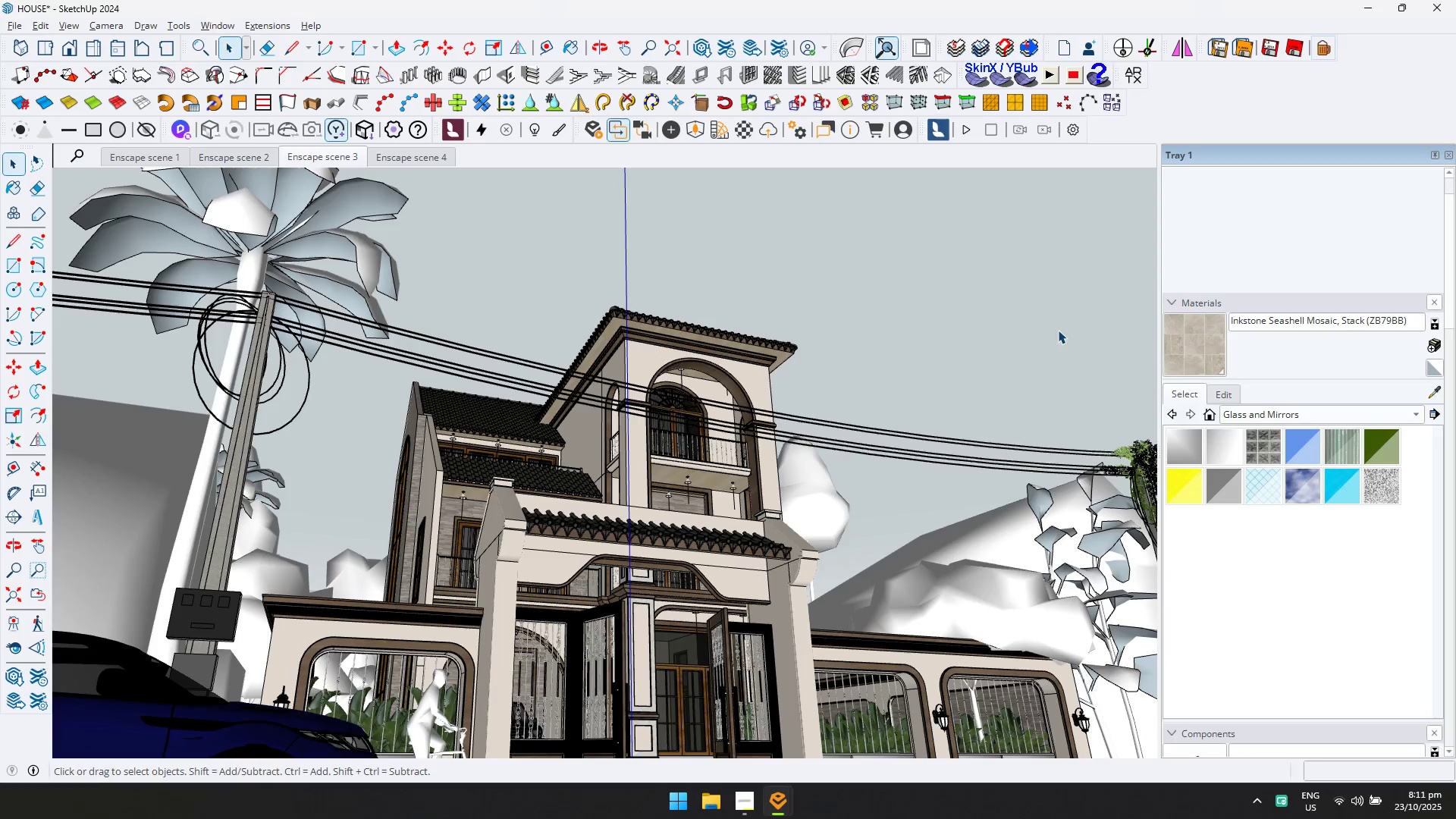 
key(Alt+Tab)
 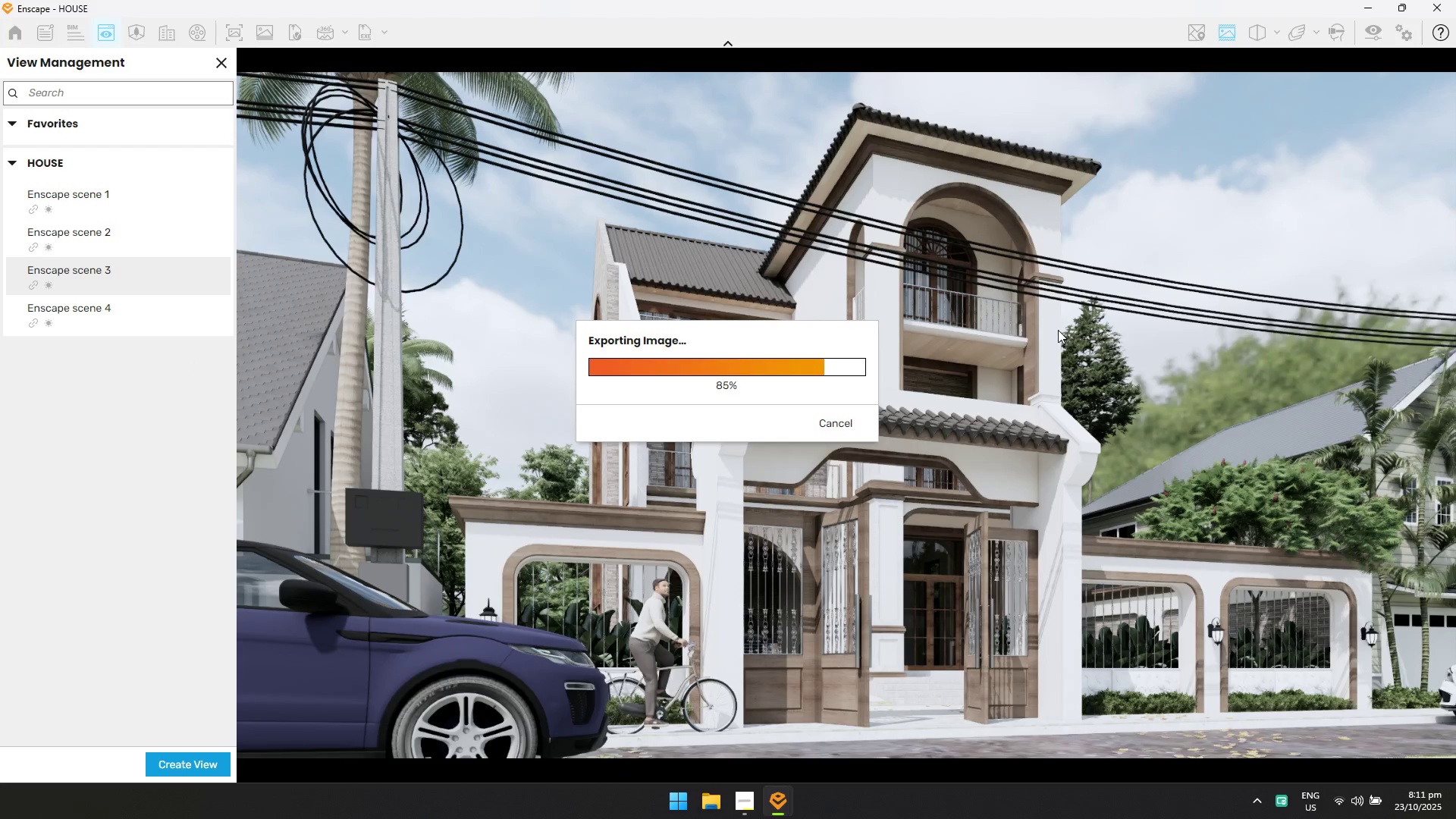 
key(Alt+AltLeft)
 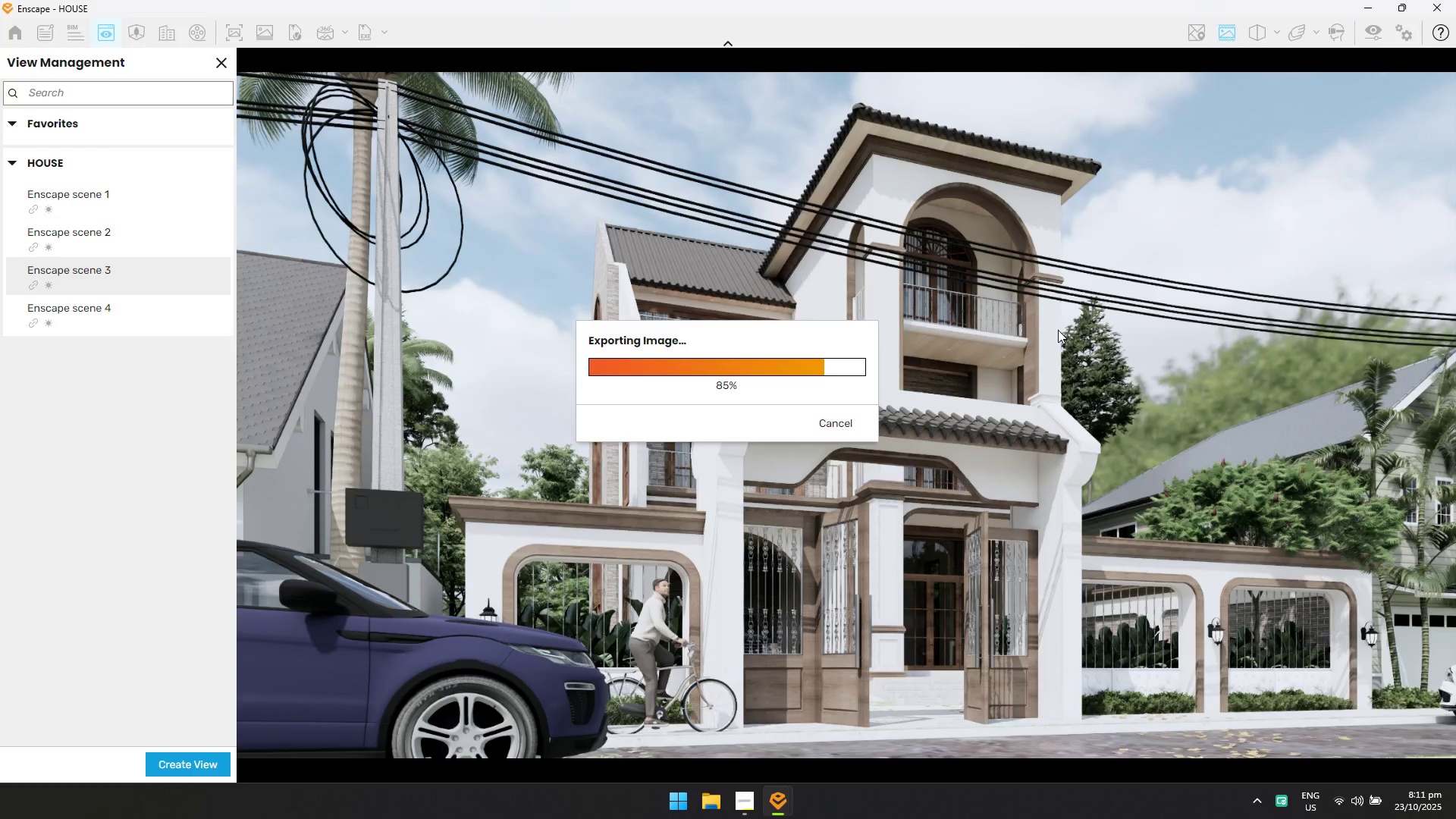 
key(Alt+Tab)
 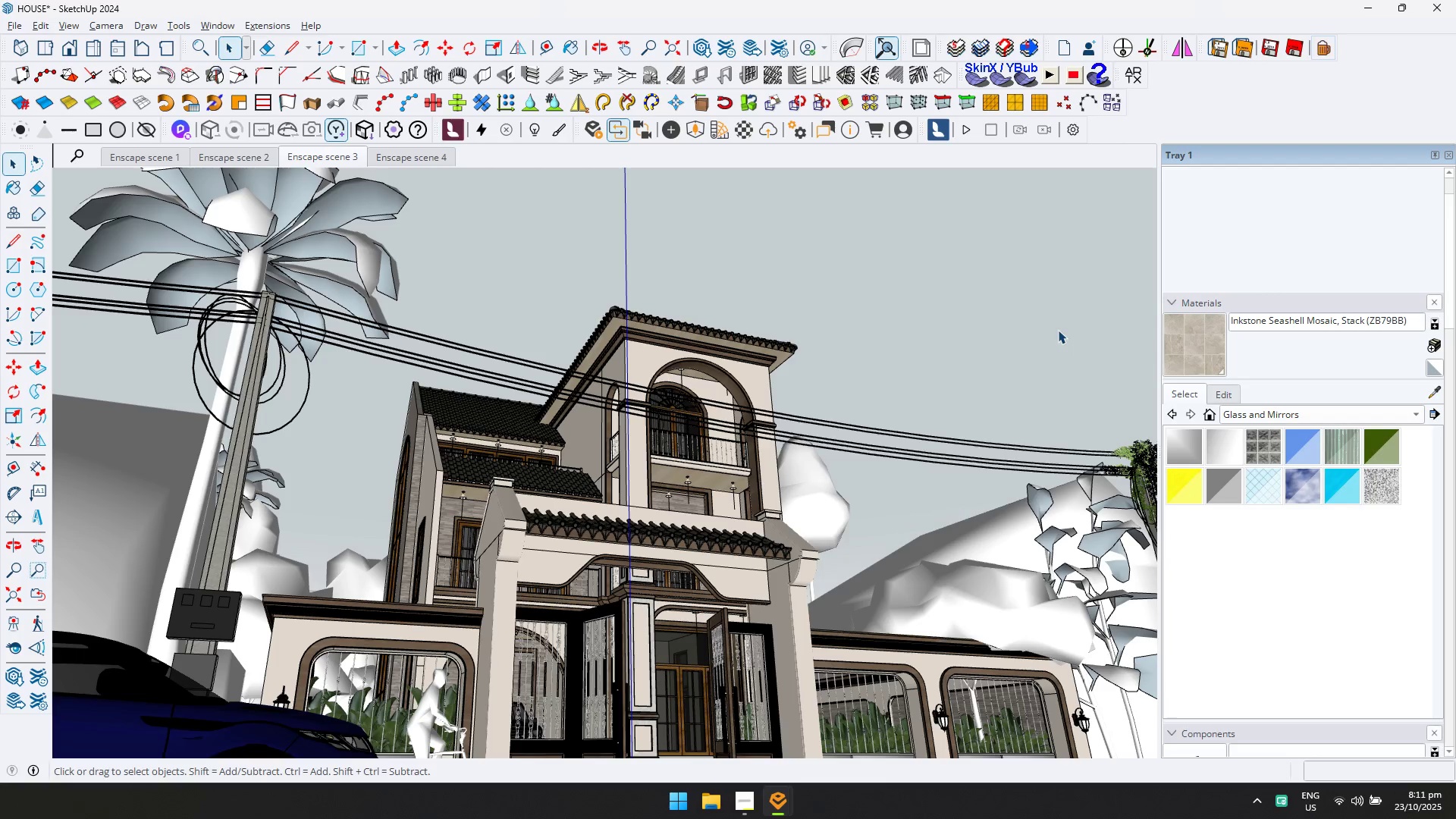 
key(Alt+AltLeft)
 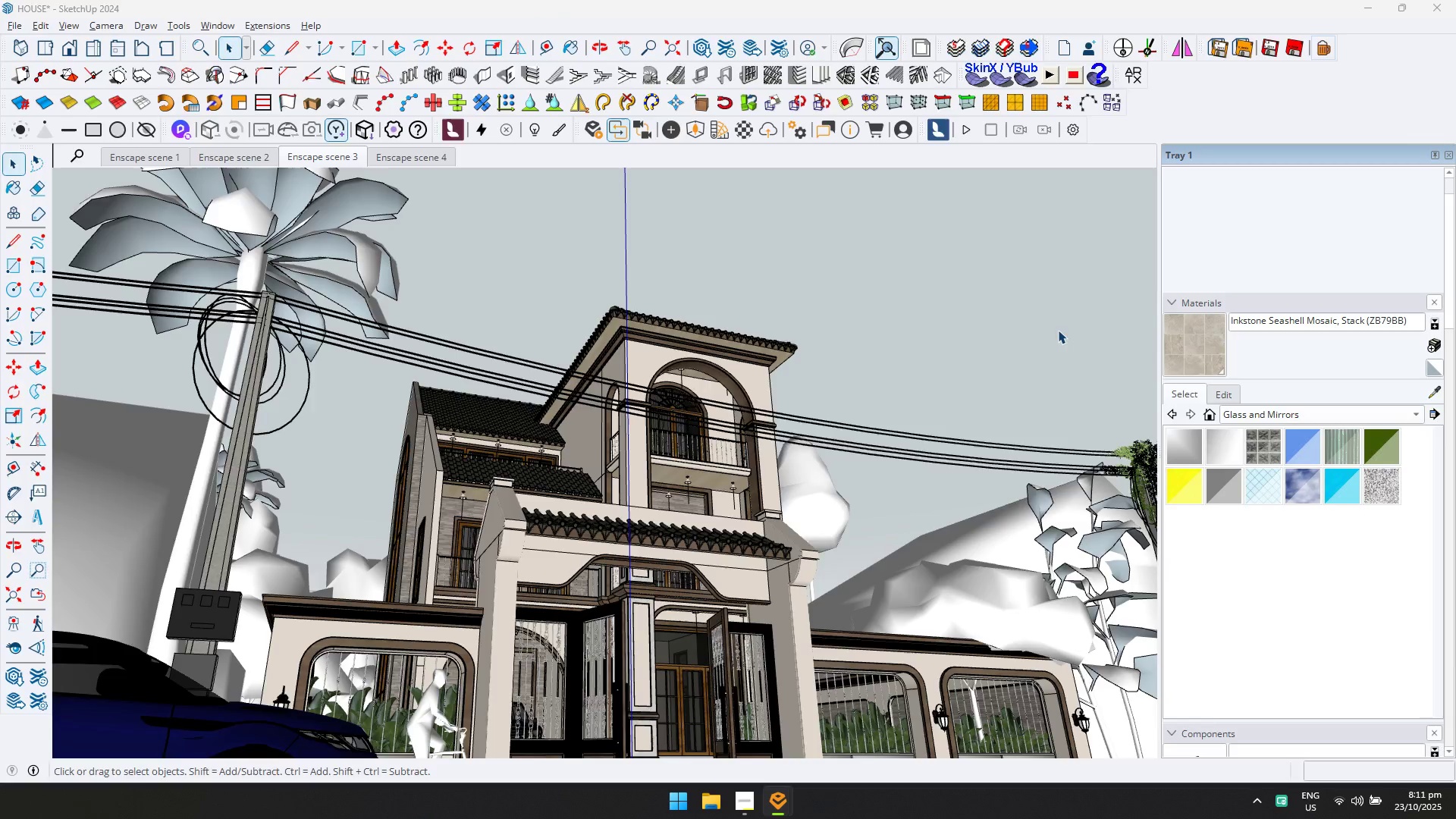 
key(Alt+Tab)
 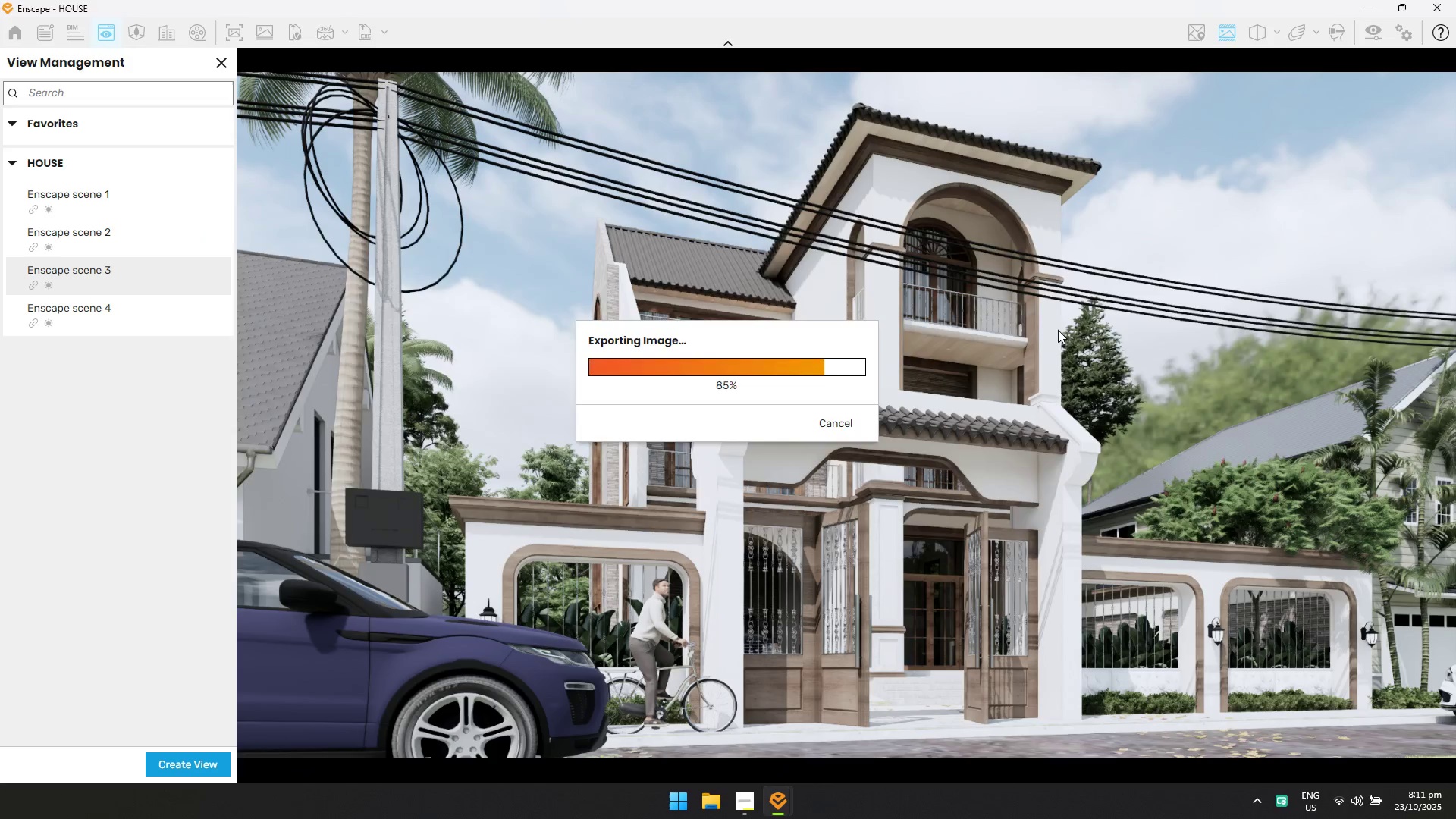 
key(Alt+AltLeft)
 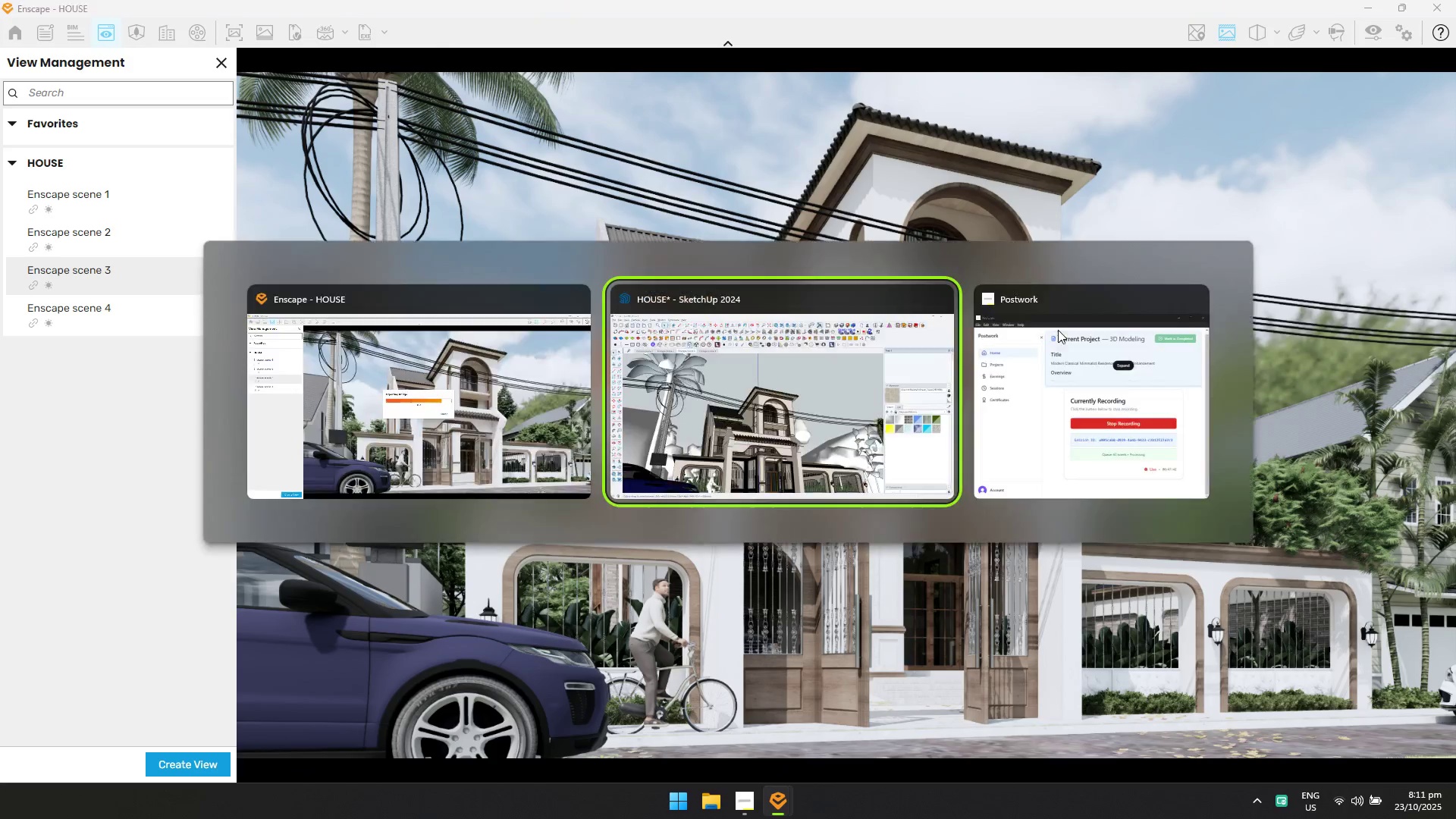 
key(Alt+Tab)
 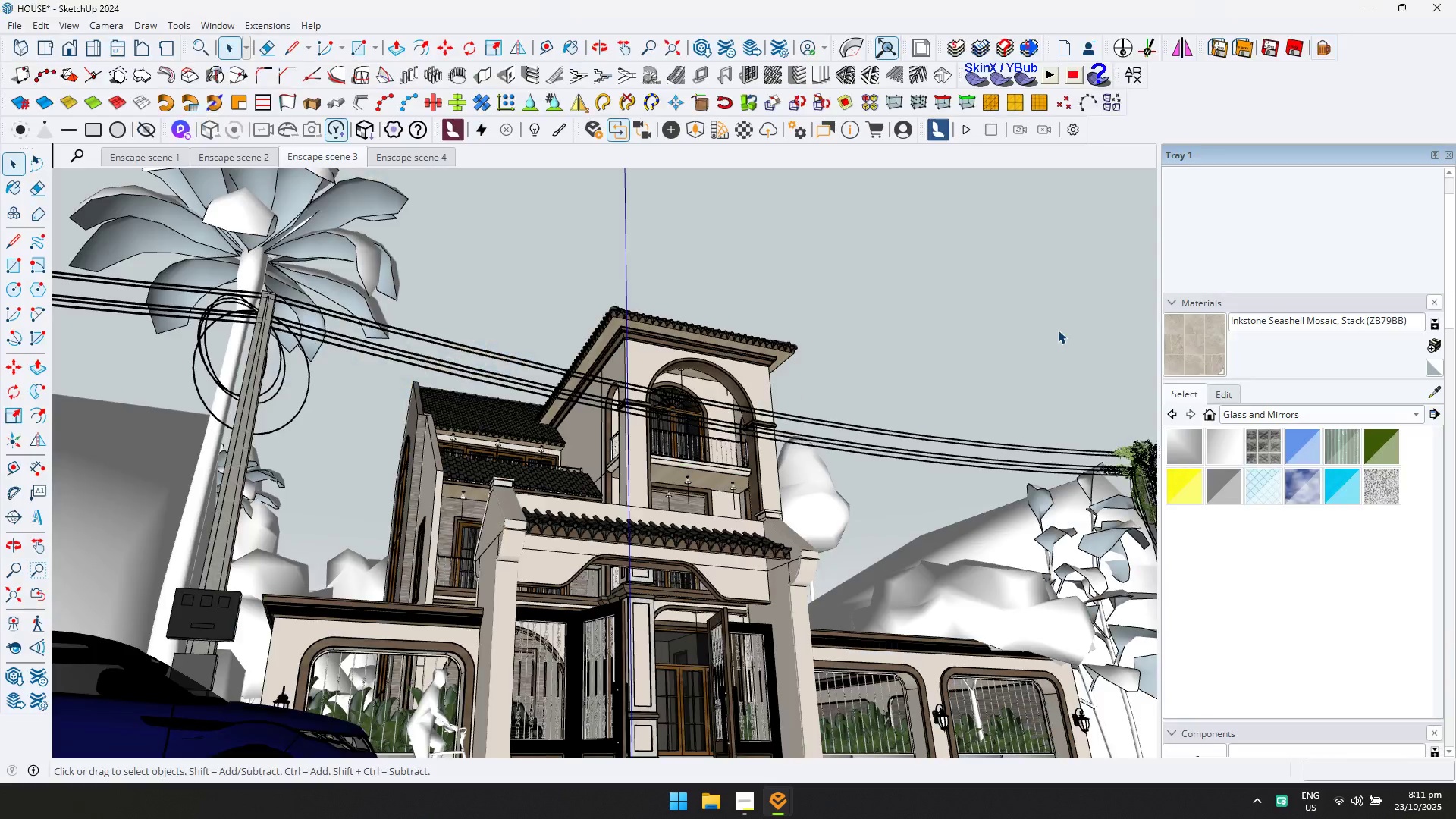 
key(Alt+AltLeft)
 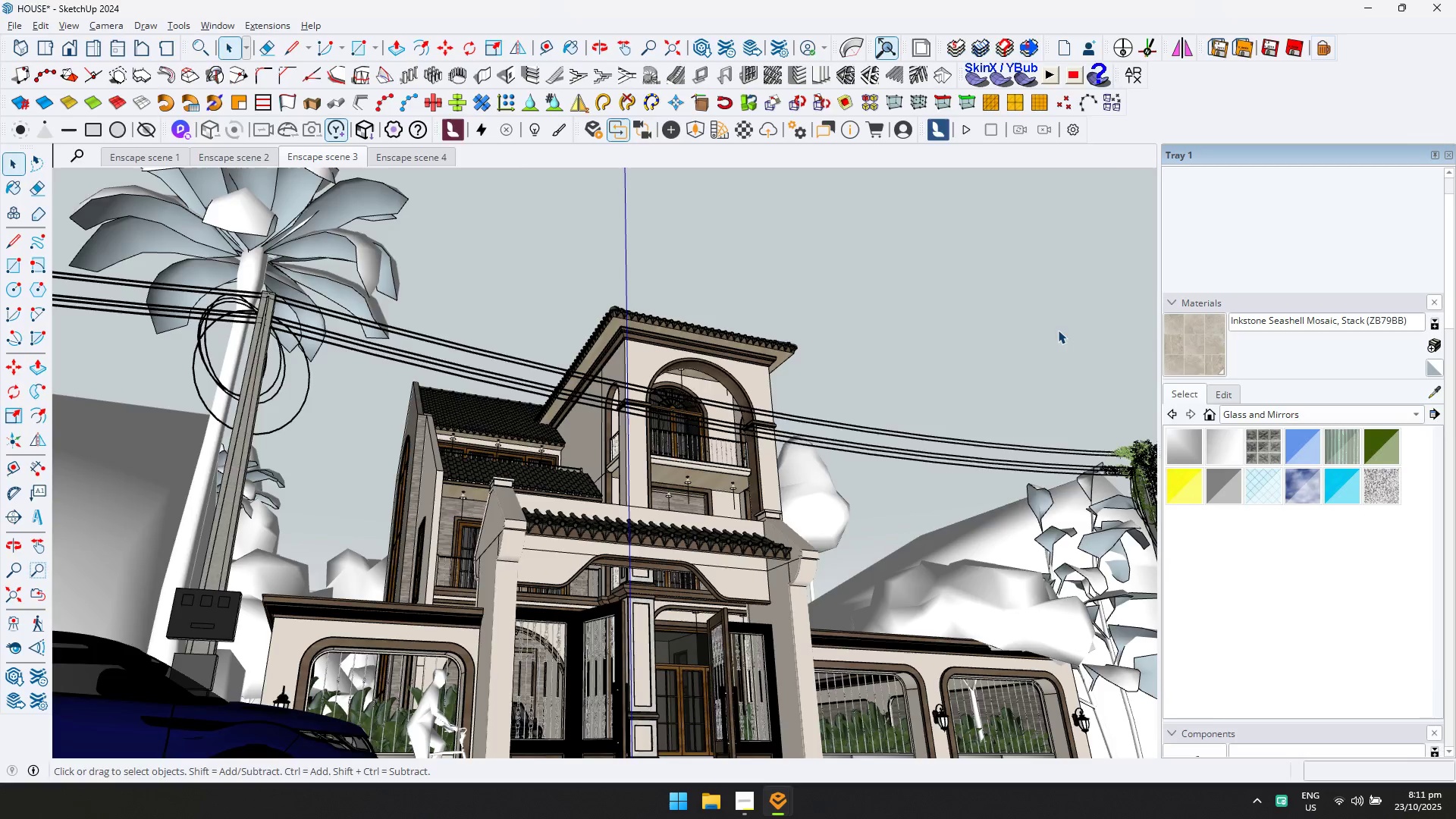 
key(Alt+Tab)
 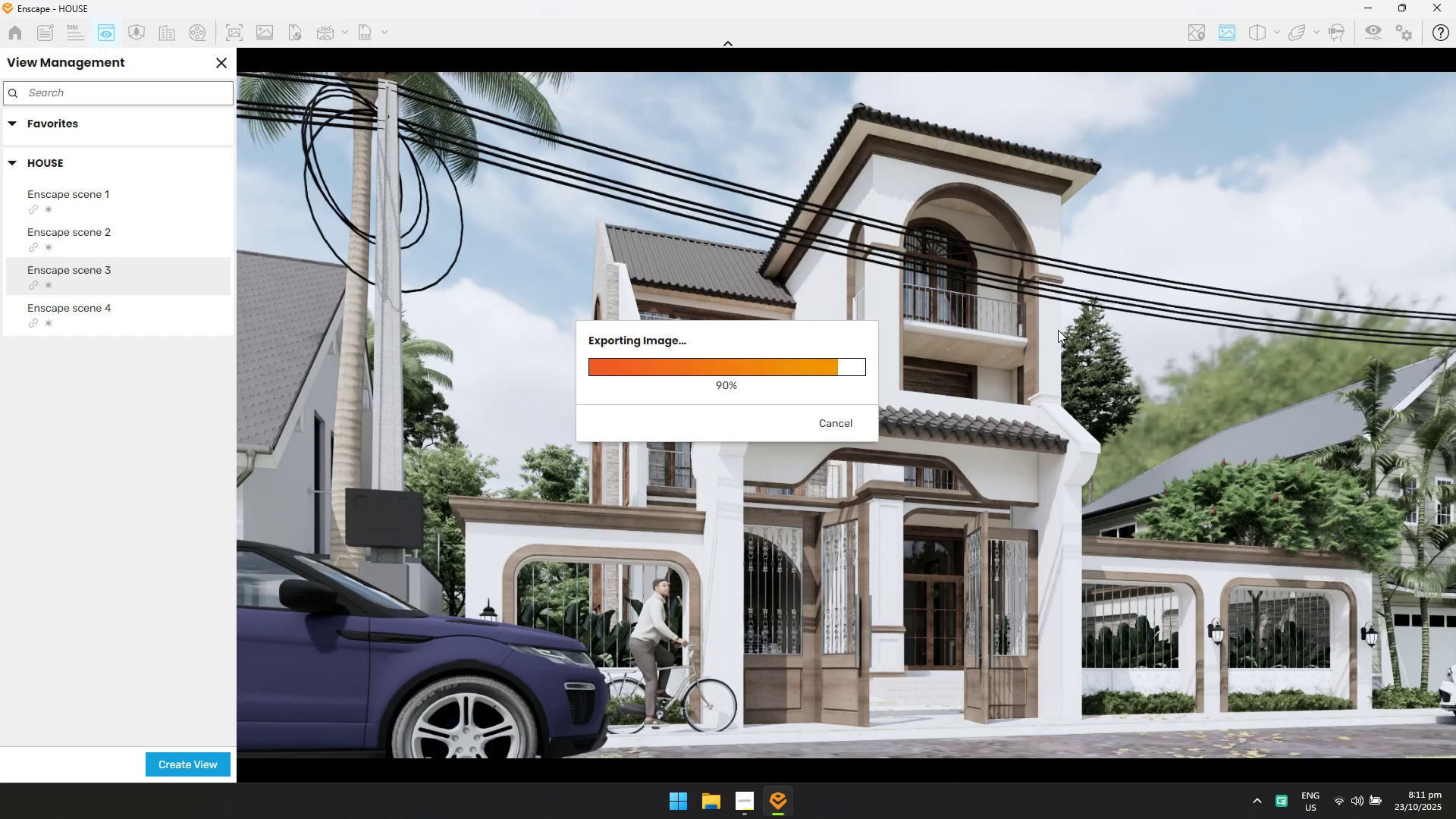 
key(Alt+AltLeft)
 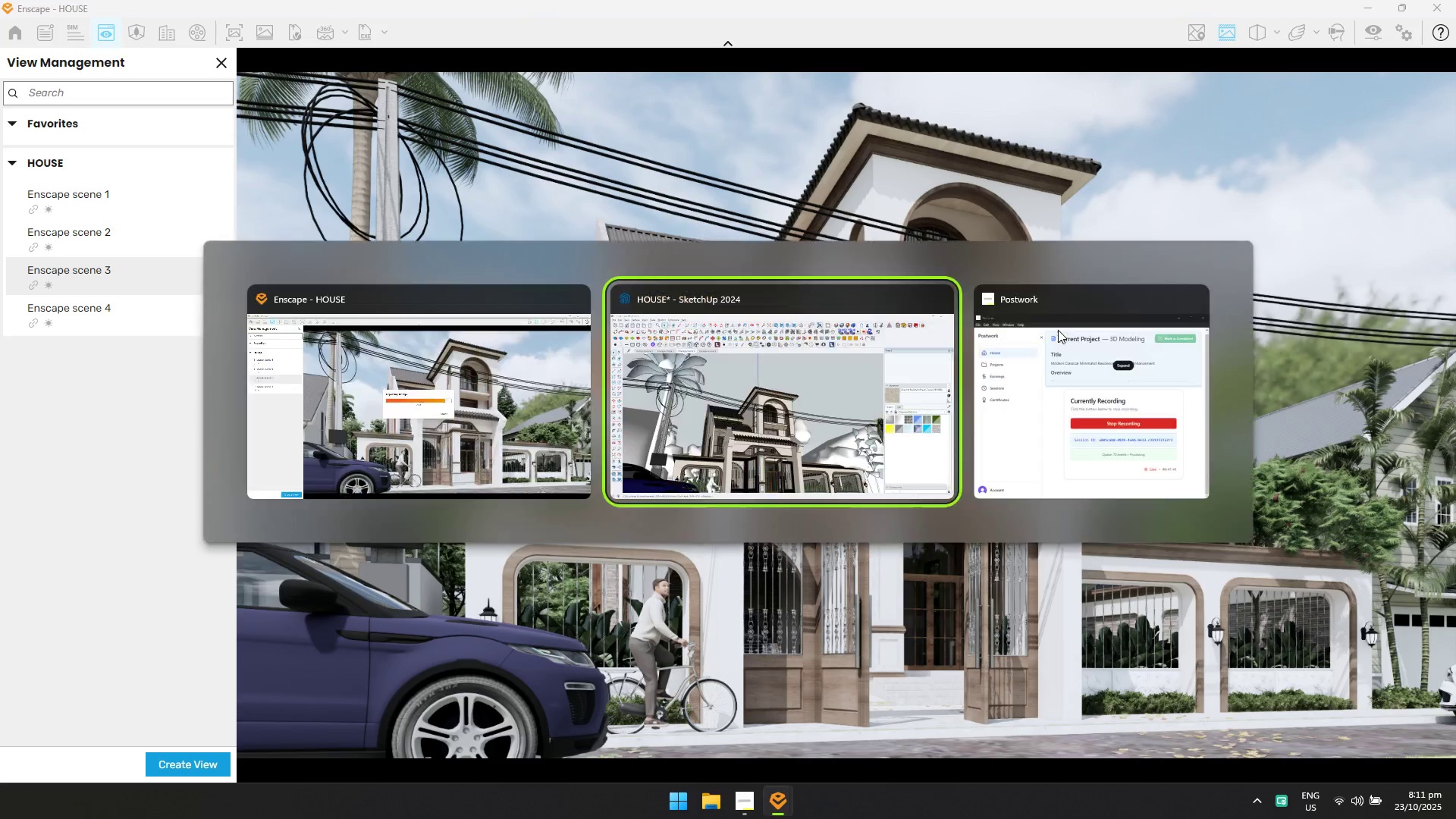 
key(Alt+Tab)
 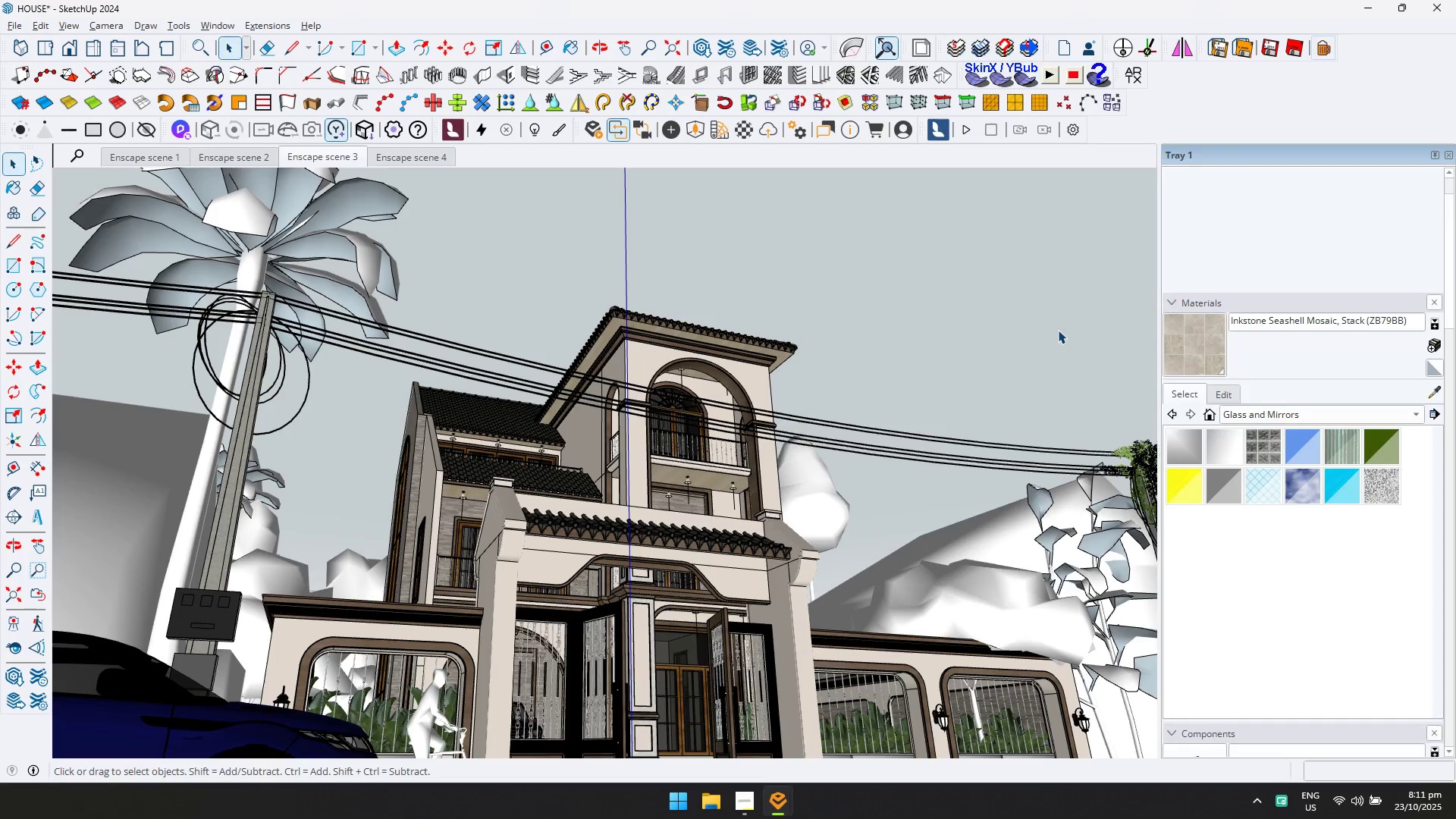 
key(Alt+AltLeft)
 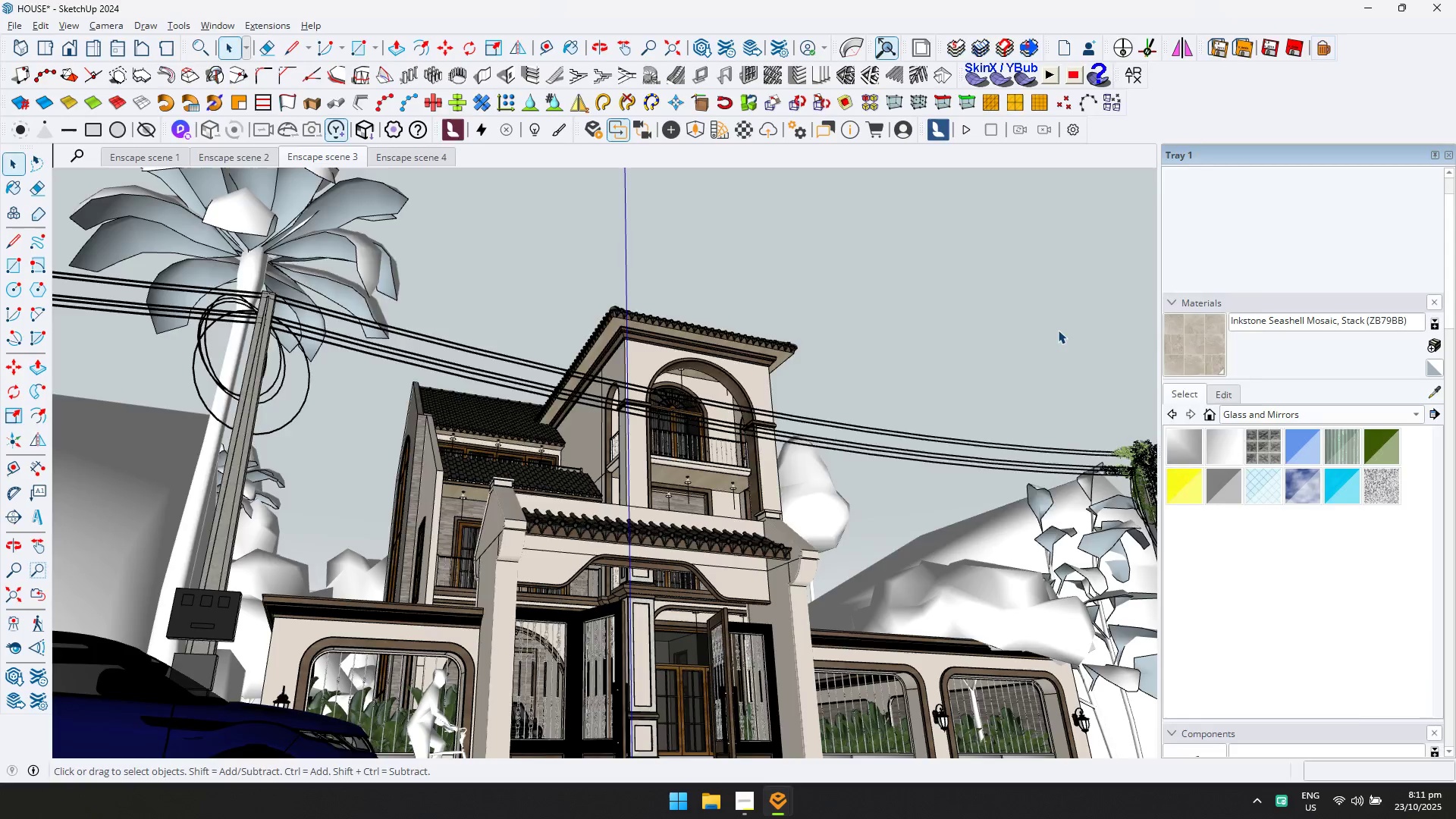 
key(Alt+Tab)
 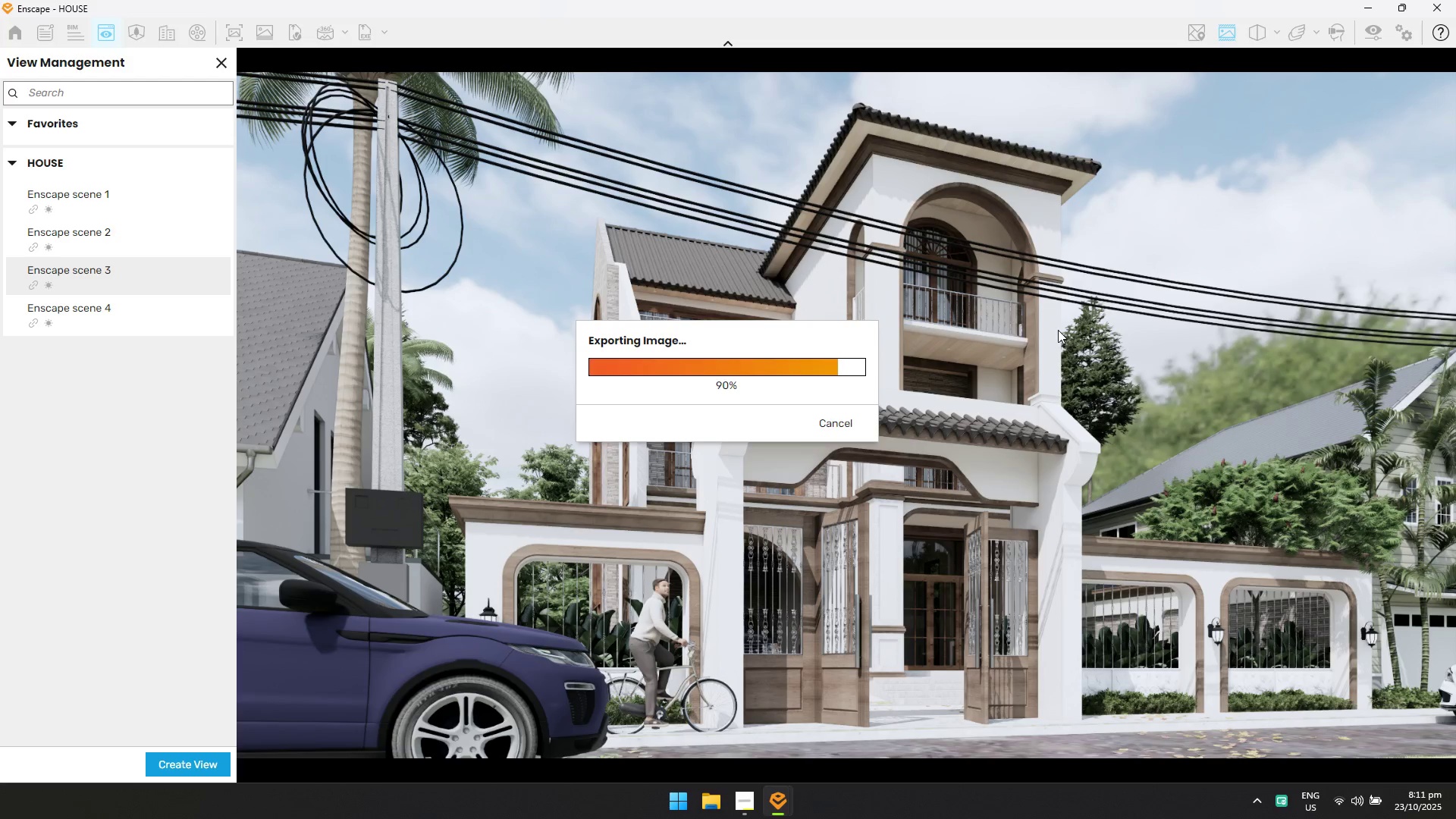 
key(Alt+AltLeft)
 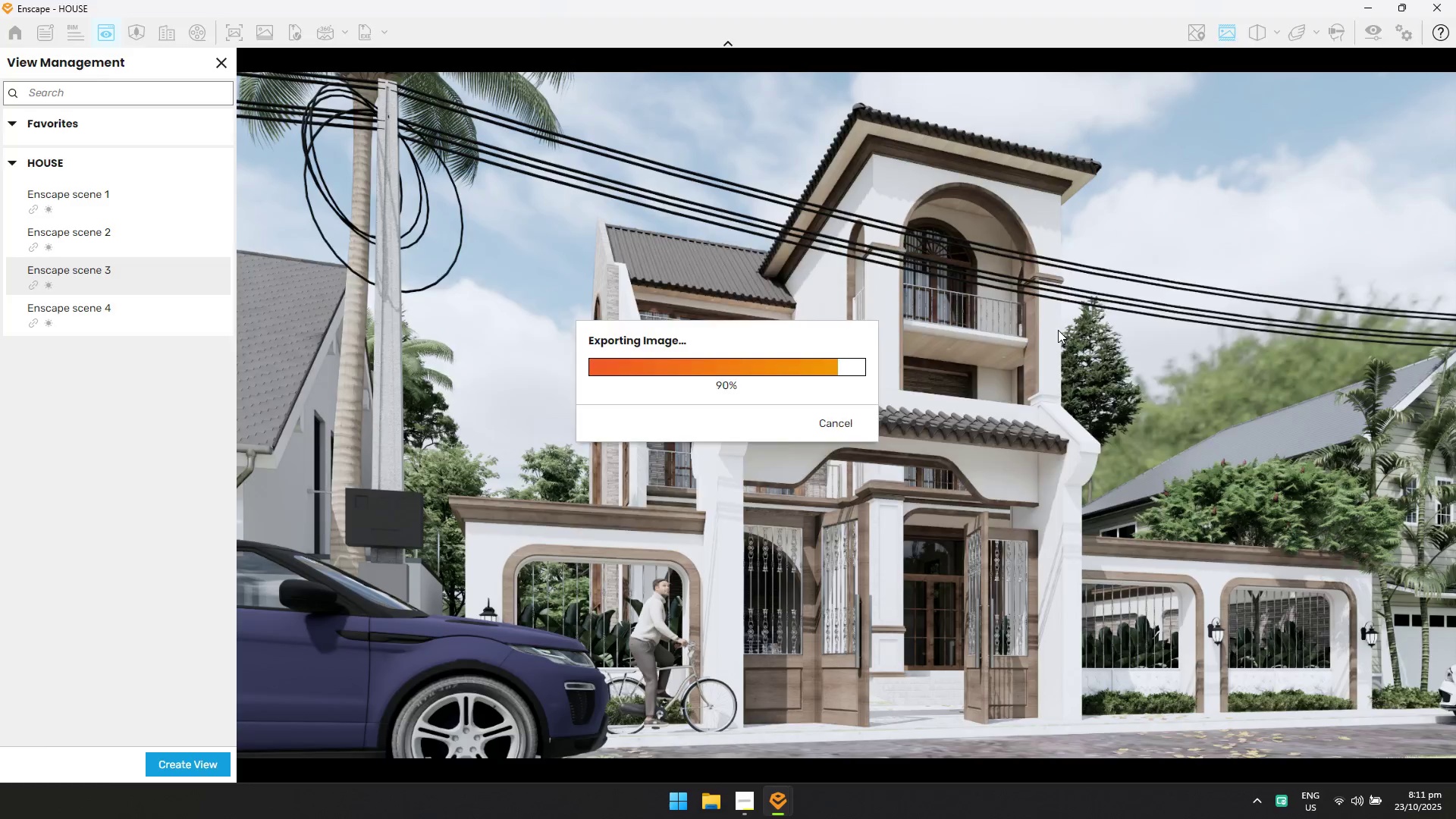 
key(Alt+Tab)
 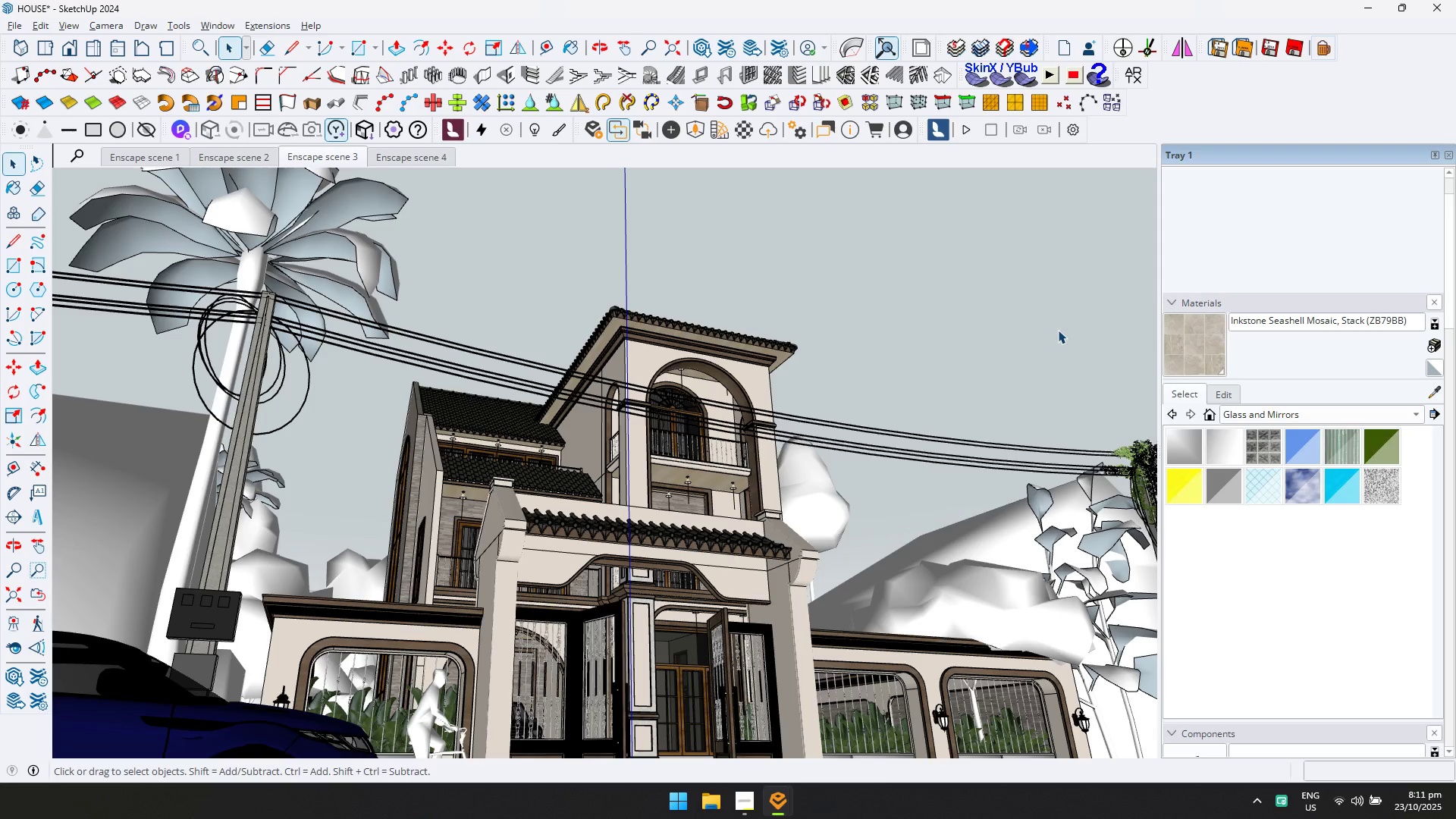 
key(Alt+AltLeft)
 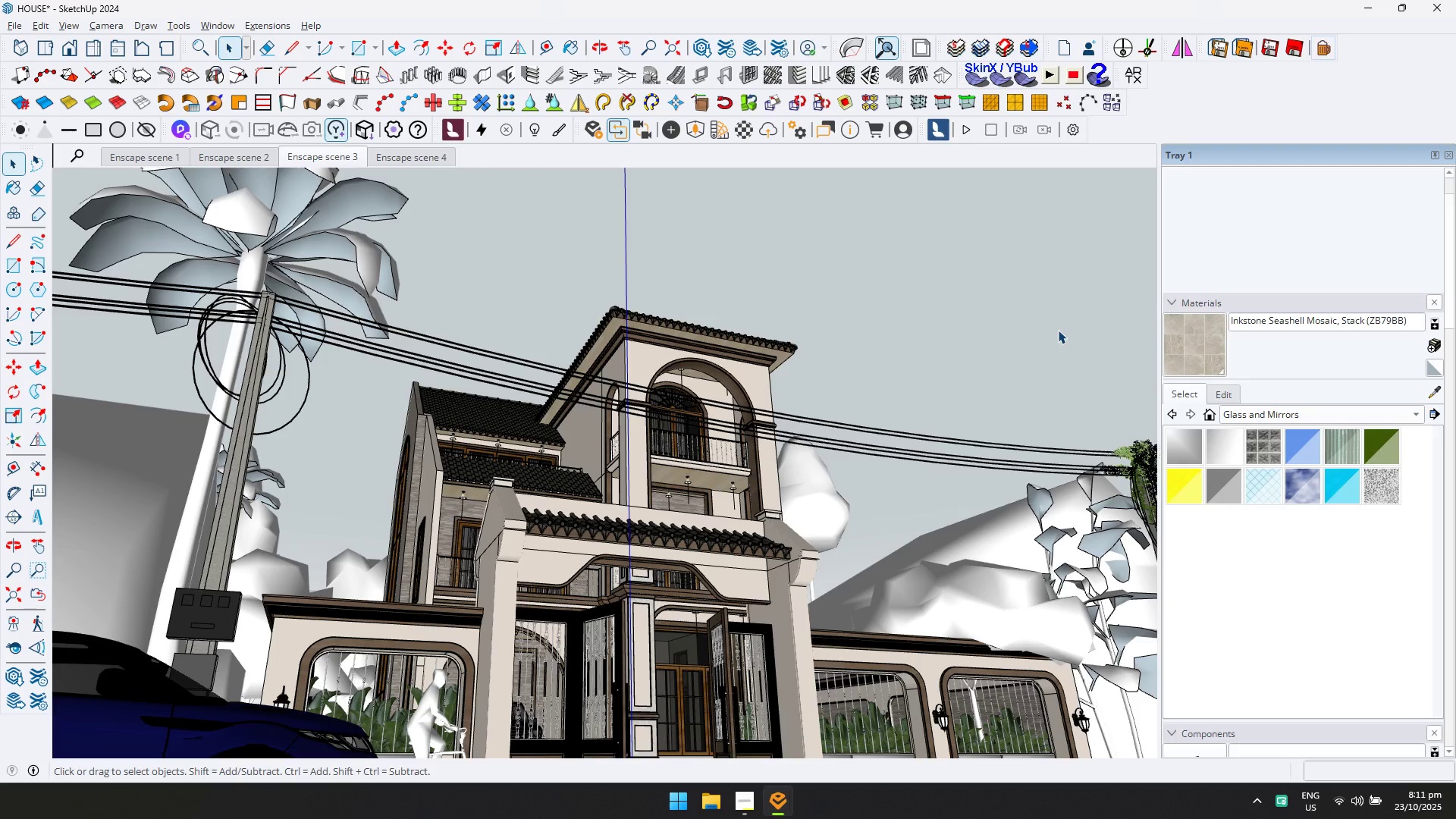 
key(Alt+Tab)
 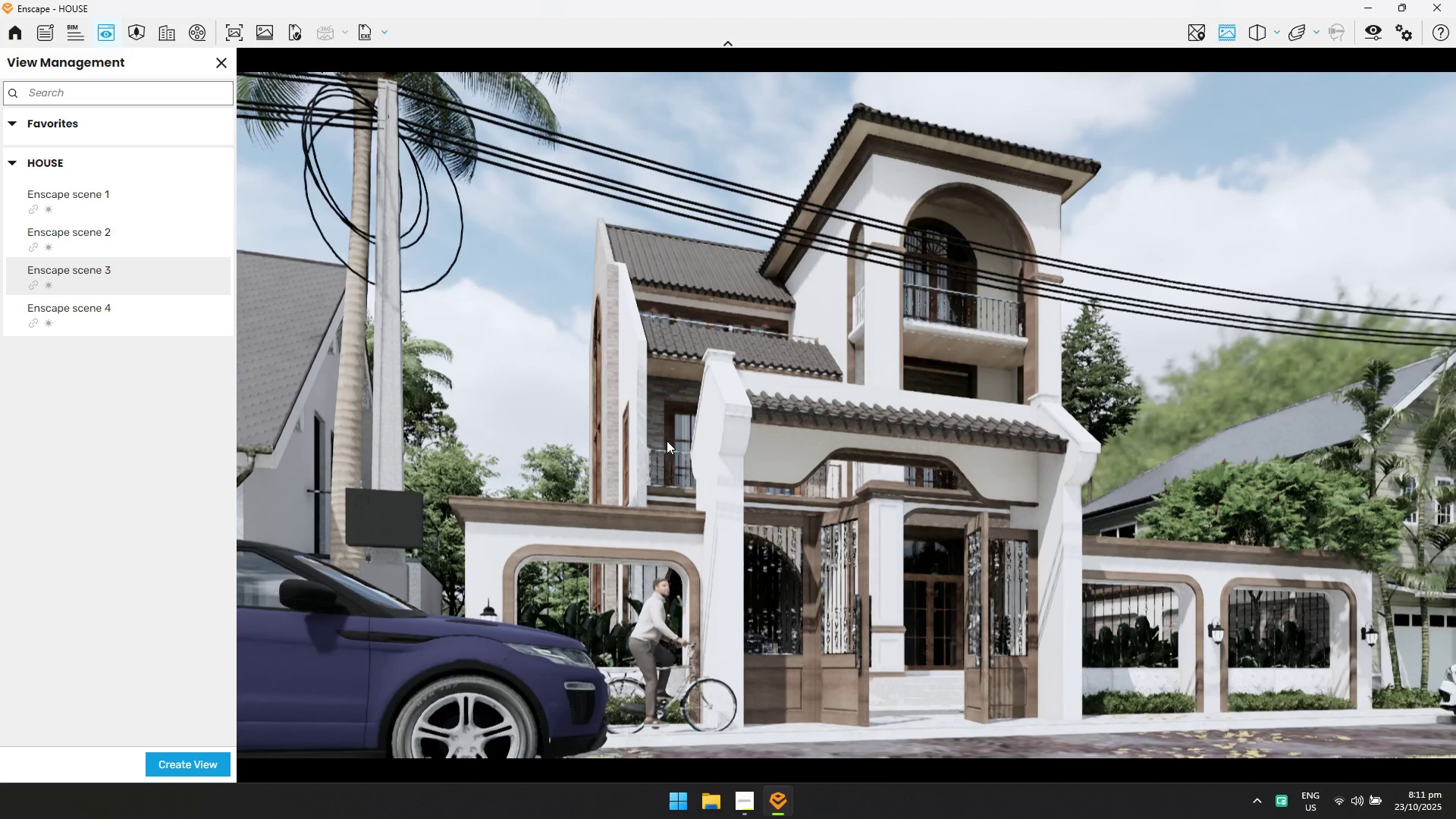 
left_click([123, 306])
 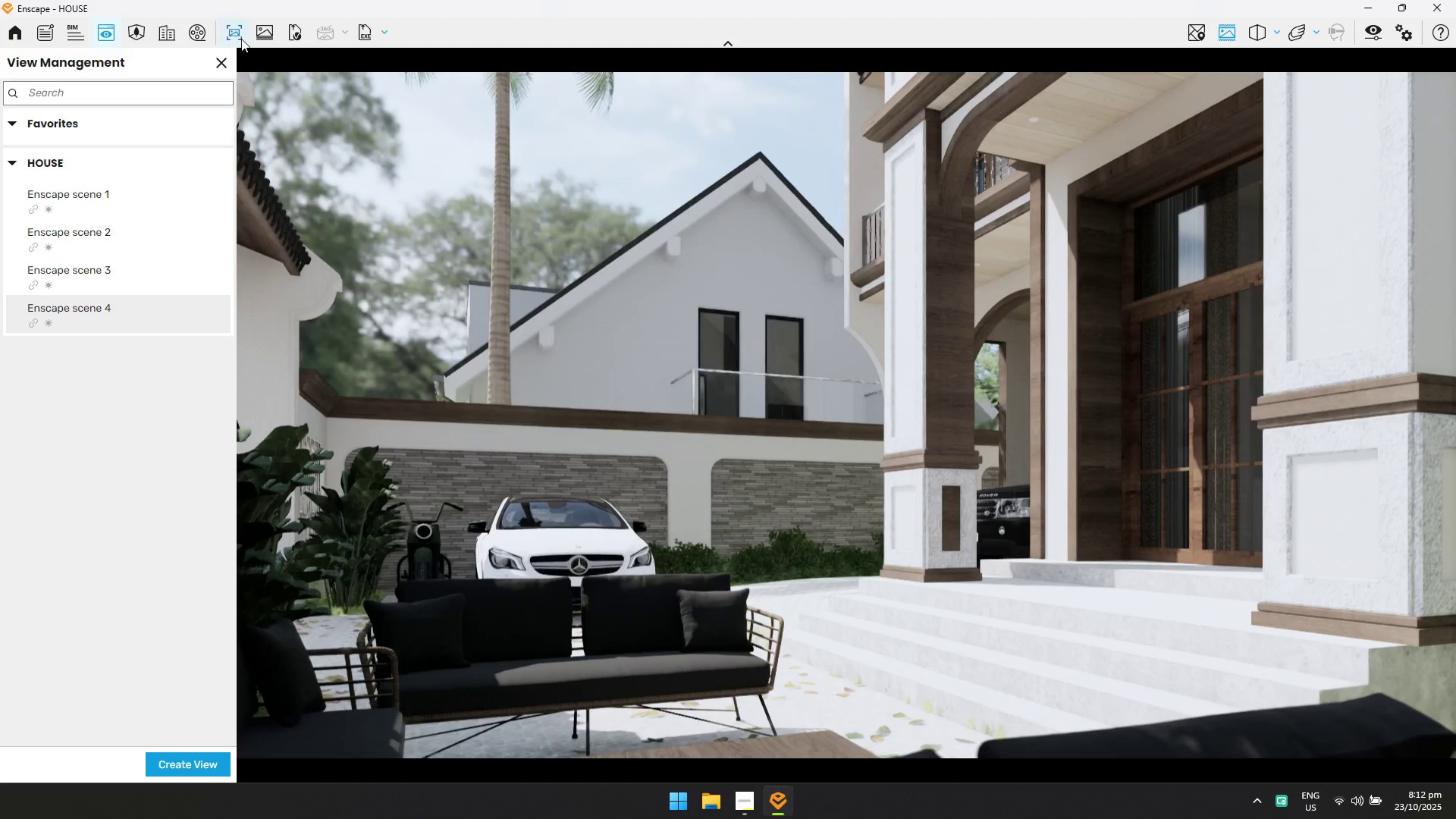 
key(Enter)
 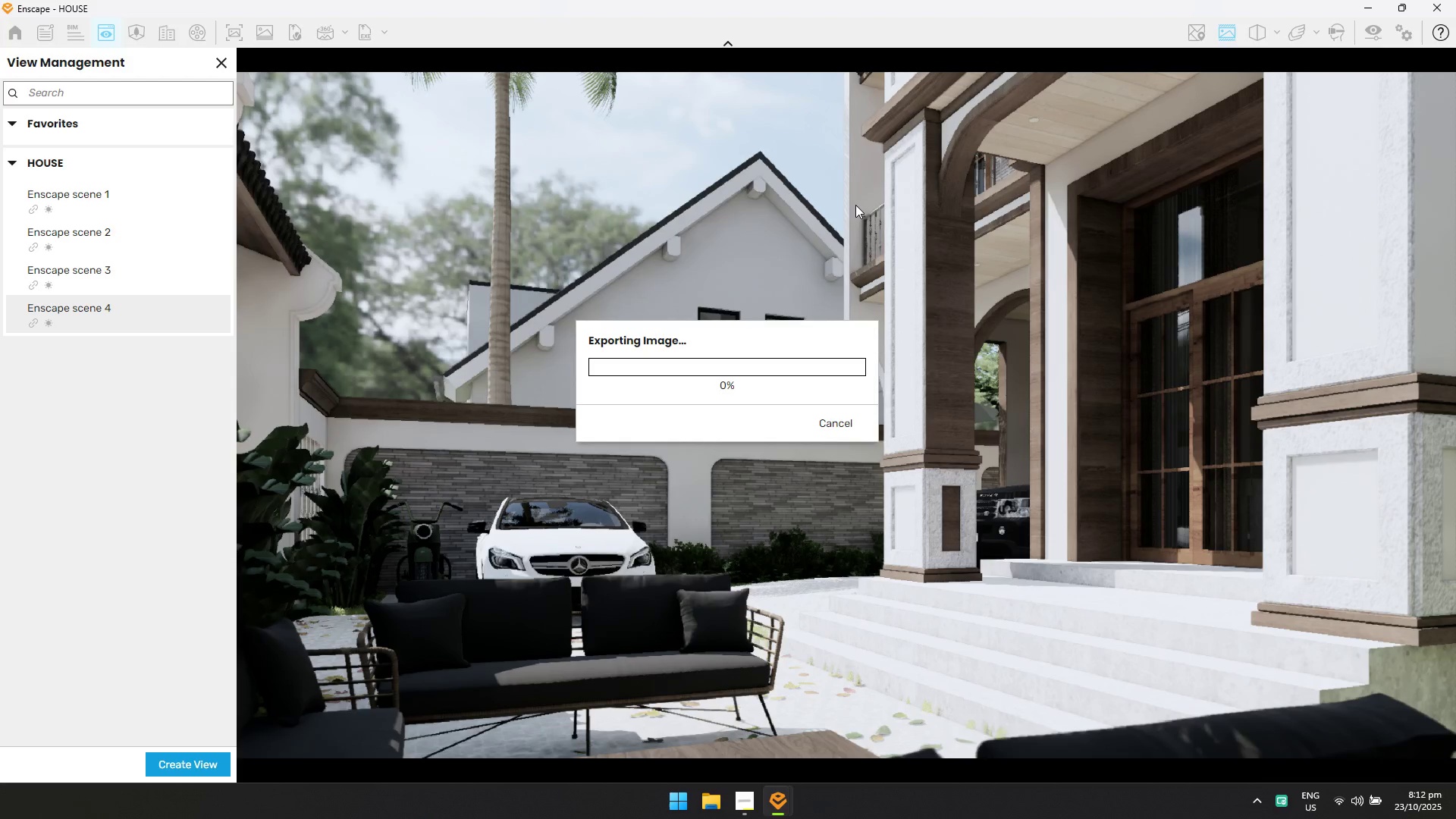 
key(Alt+AltLeft)
 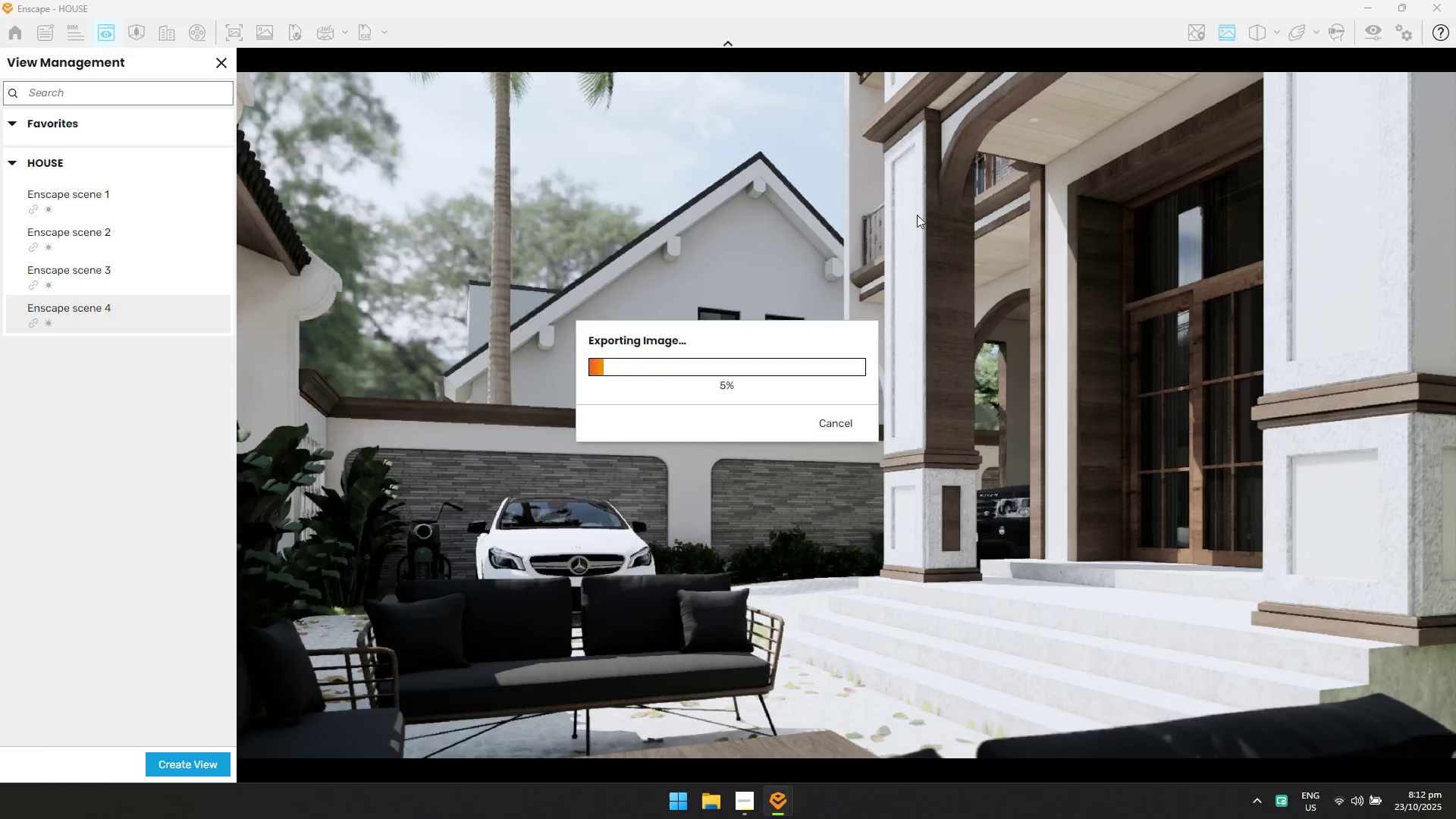 
key(Alt+Tab)
 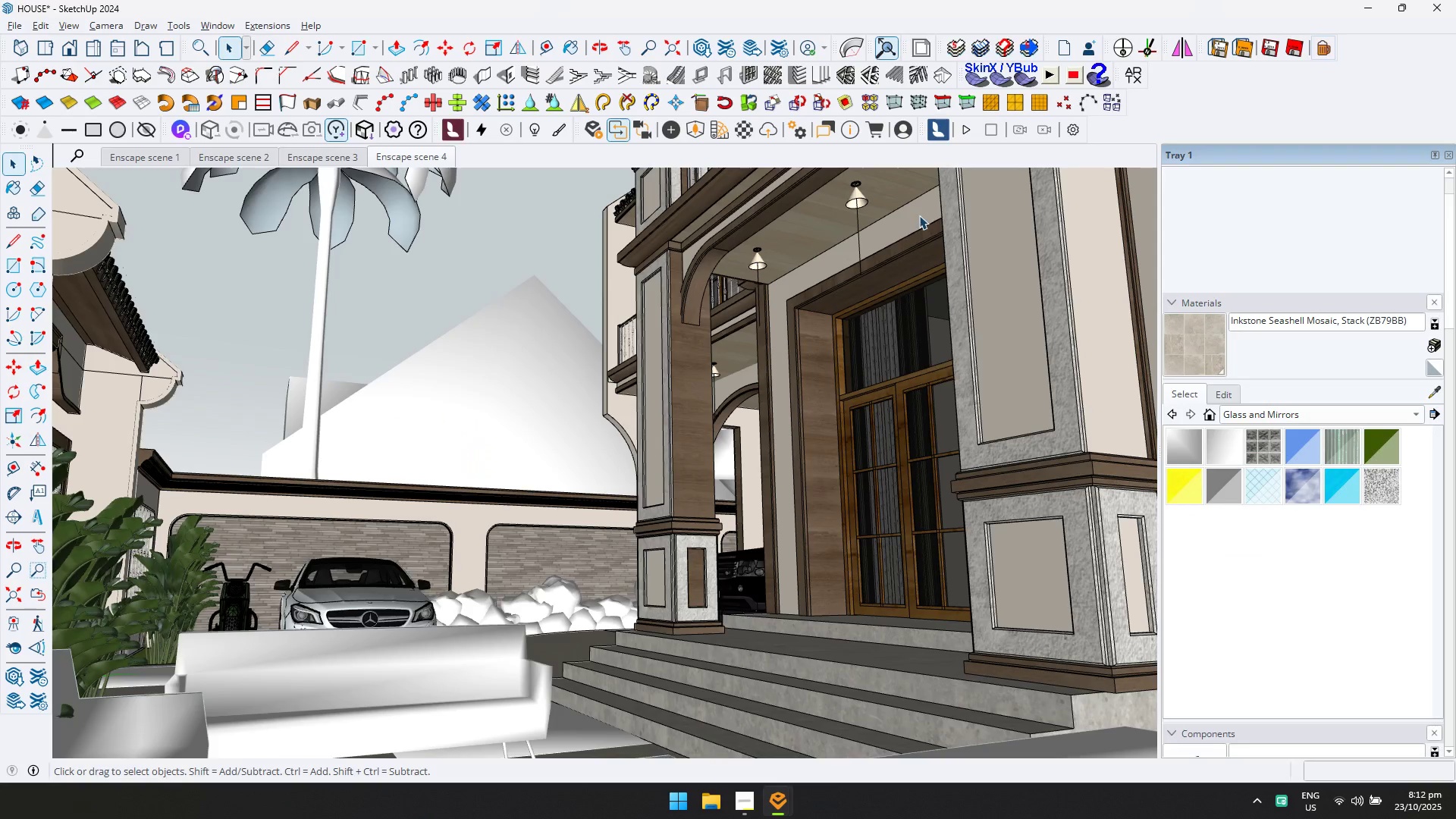 
key(Alt+AltLeft)
 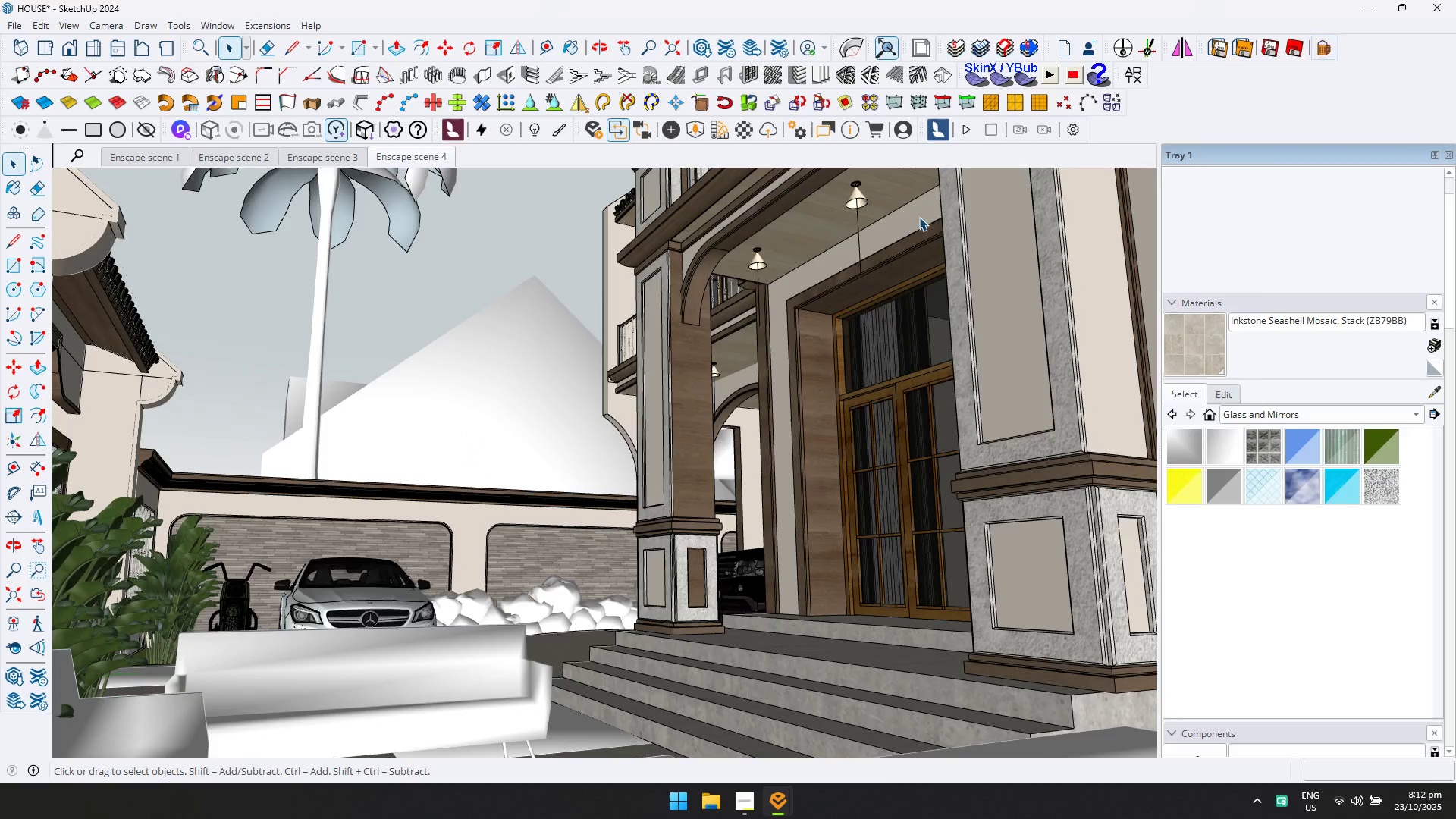 
key(Alt+Tab)
 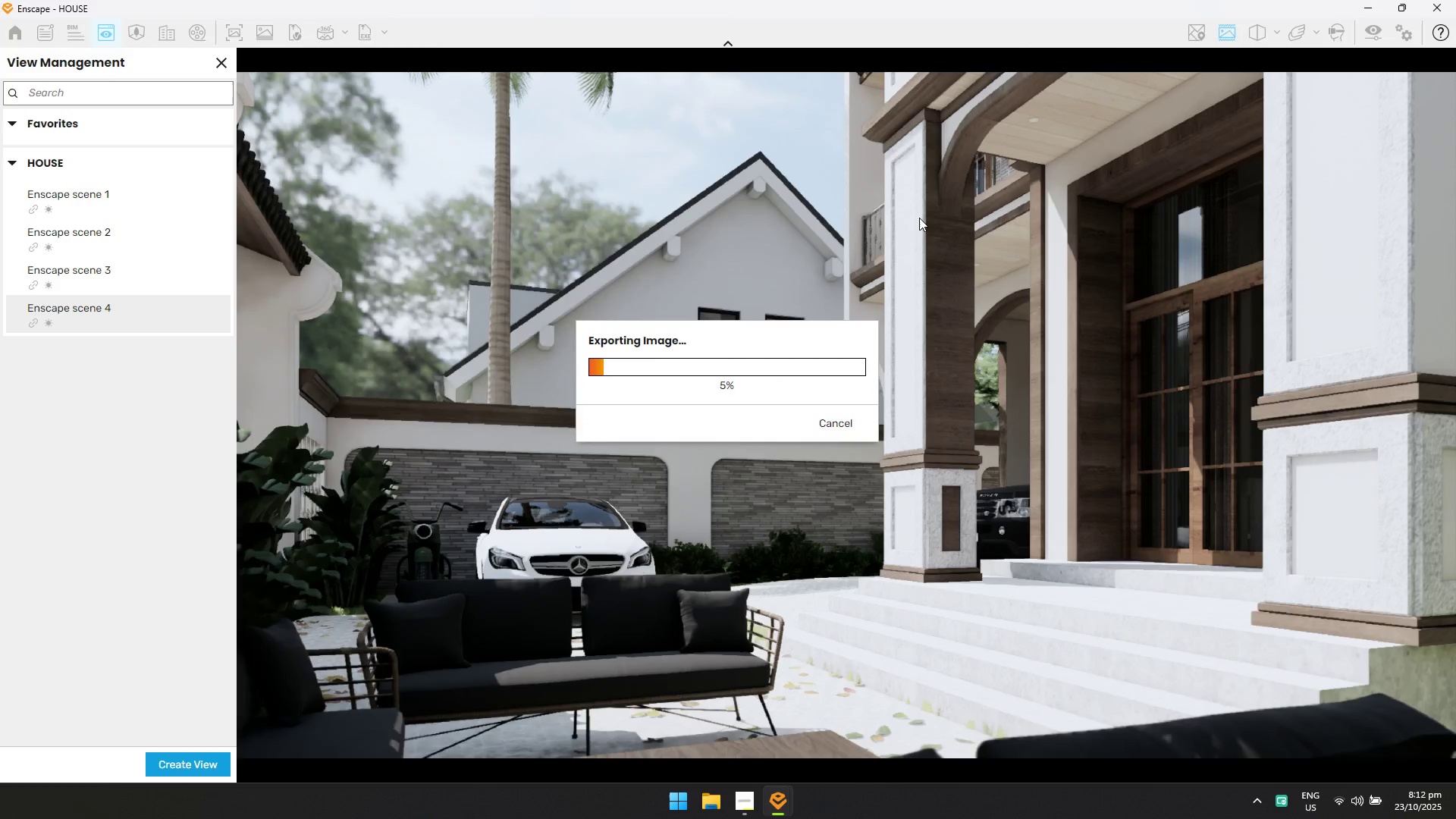 
key(Alt+AltLeft)
 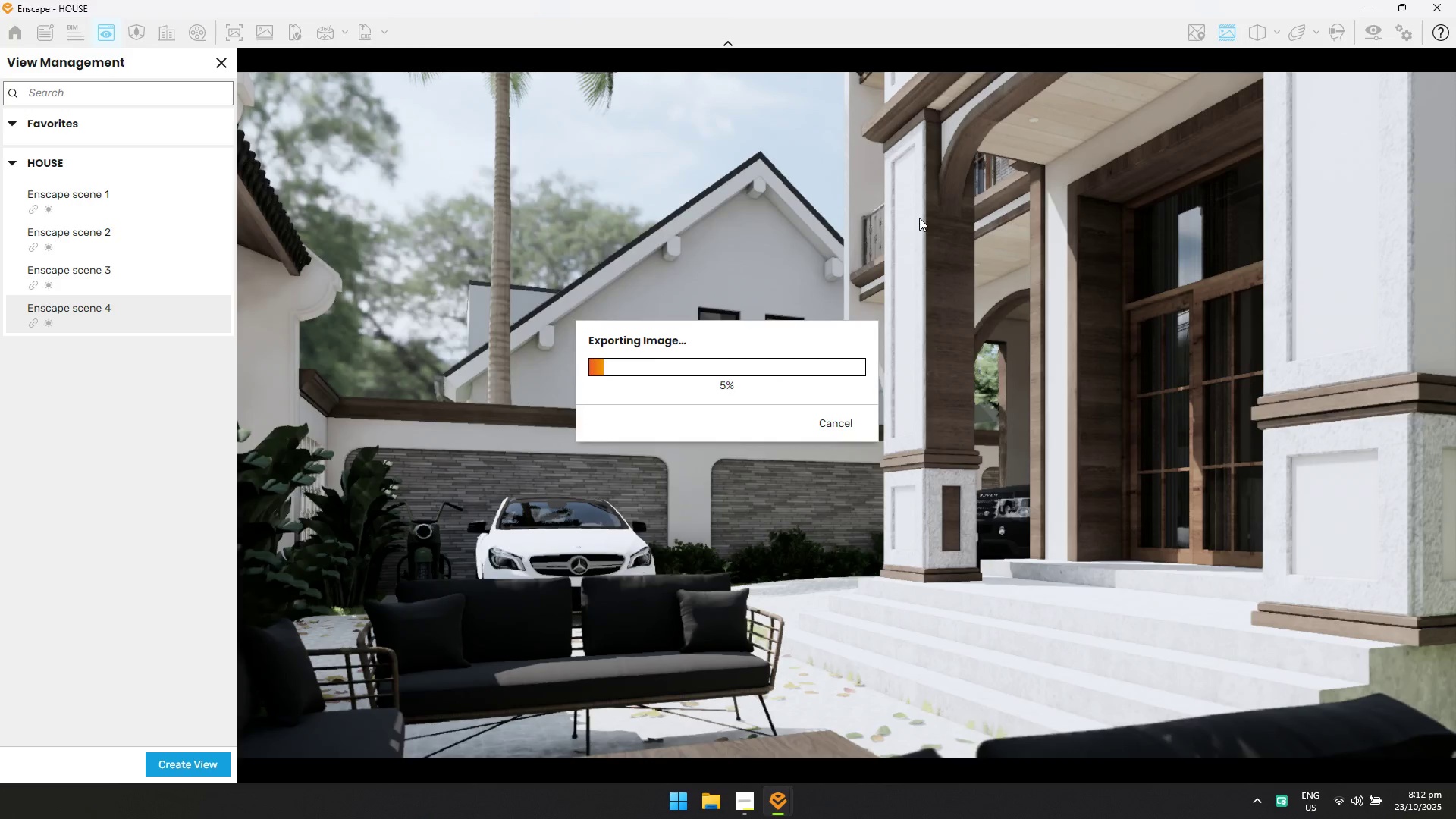 
key(Alt+Tab)
 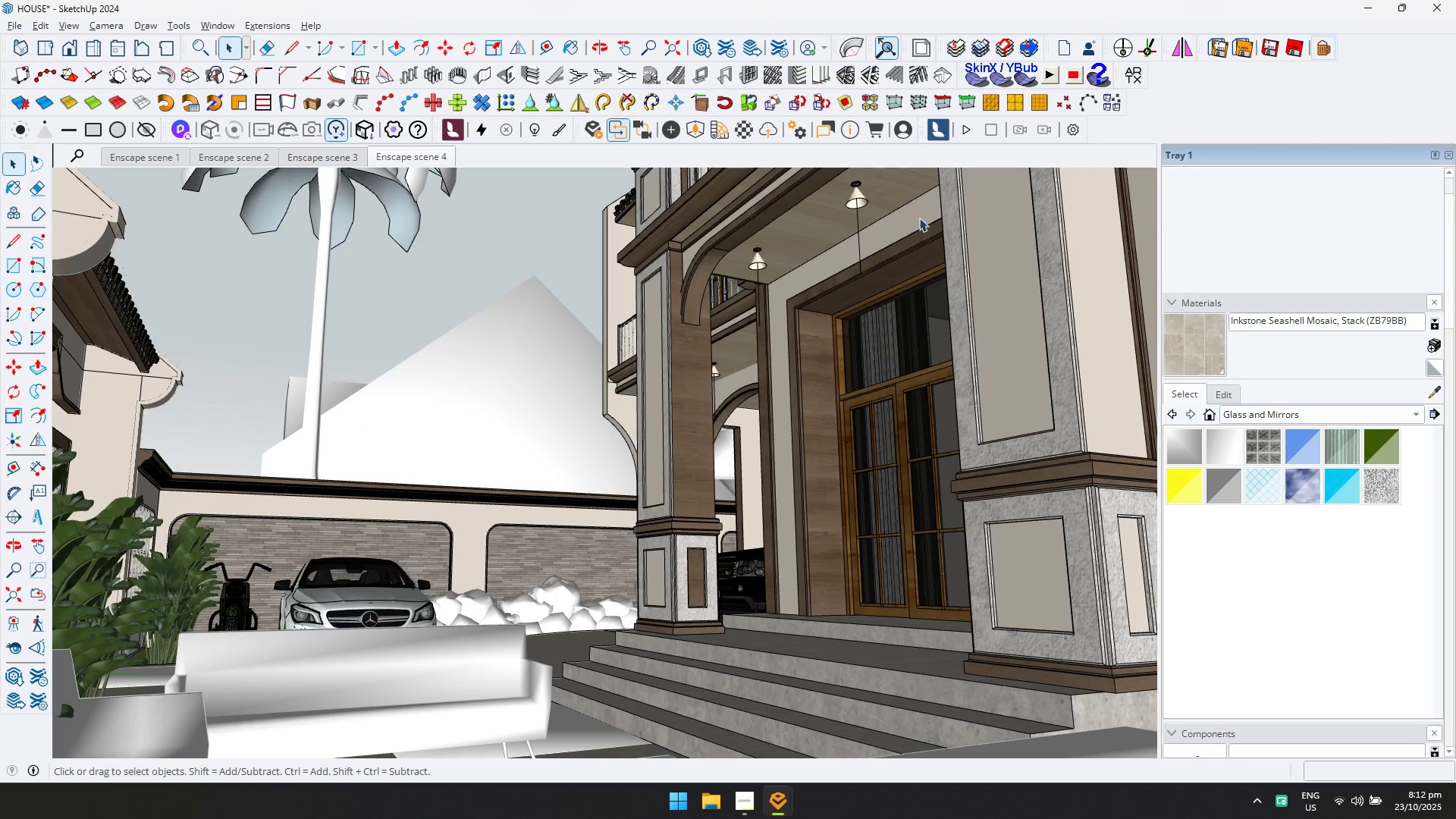 
key(Alt+AltLeft)
 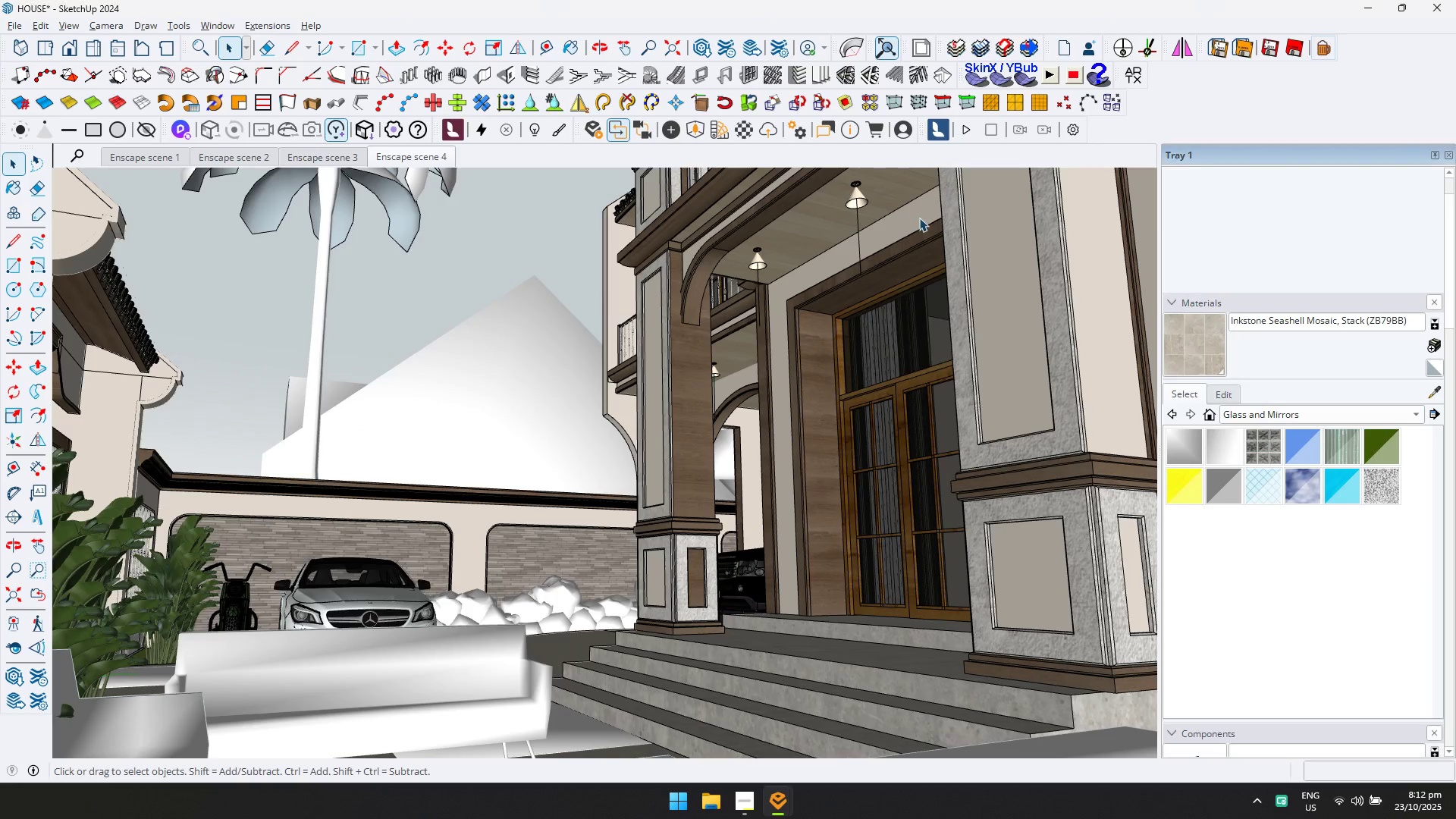 
key(Alt+Tab)
 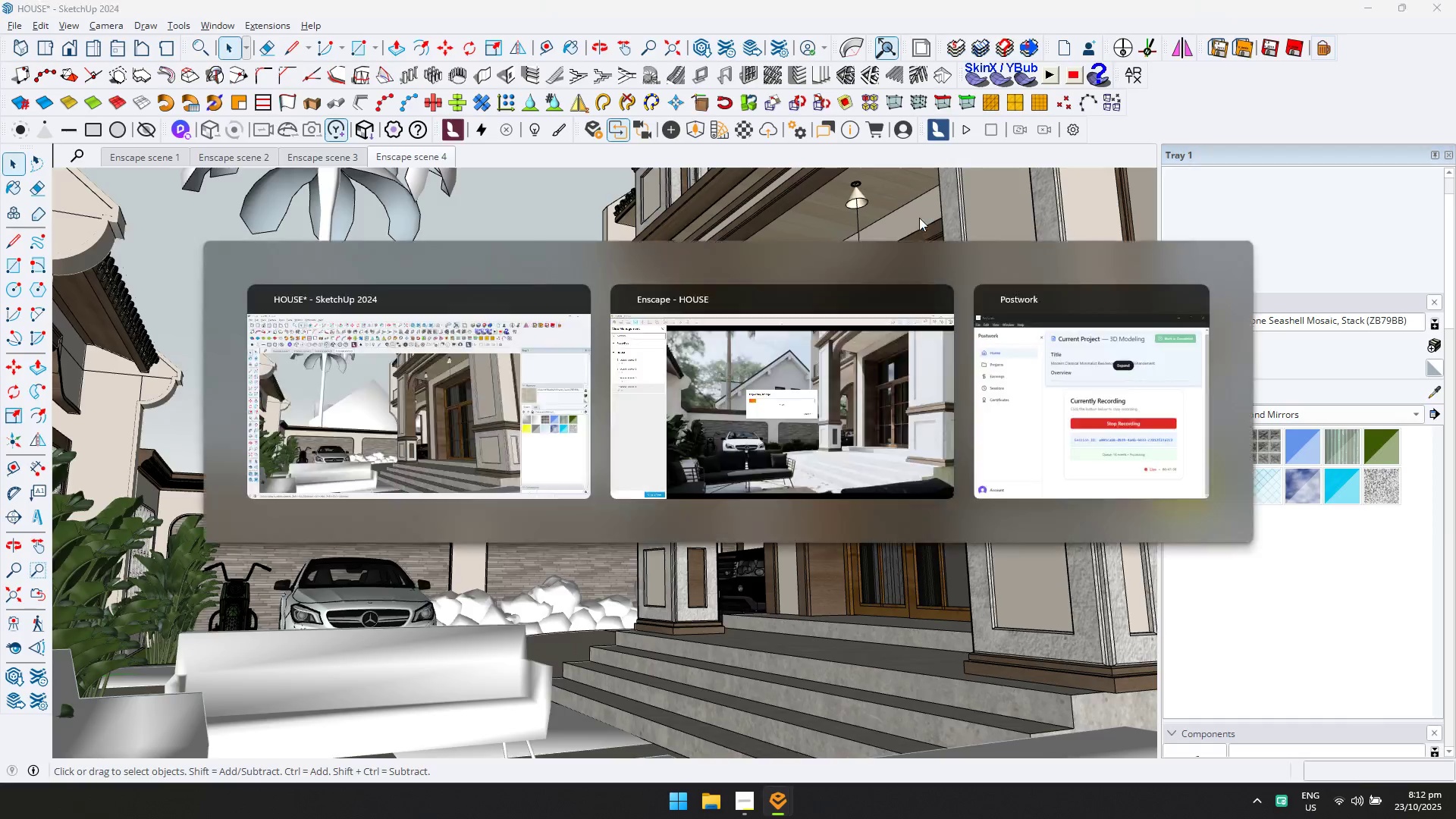 
key(Alt+AltLeft)
 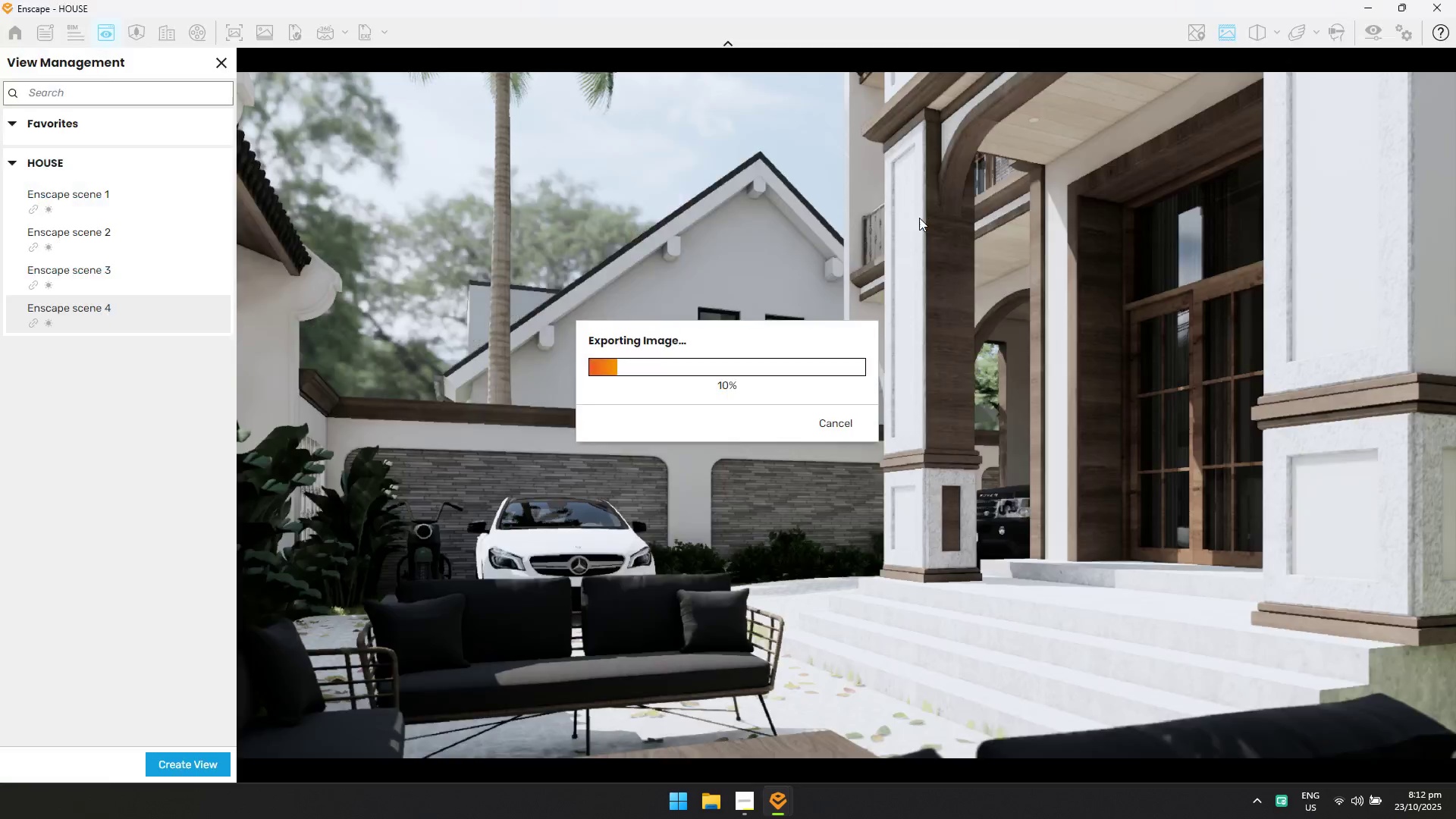 
key(Alt+Tab)
 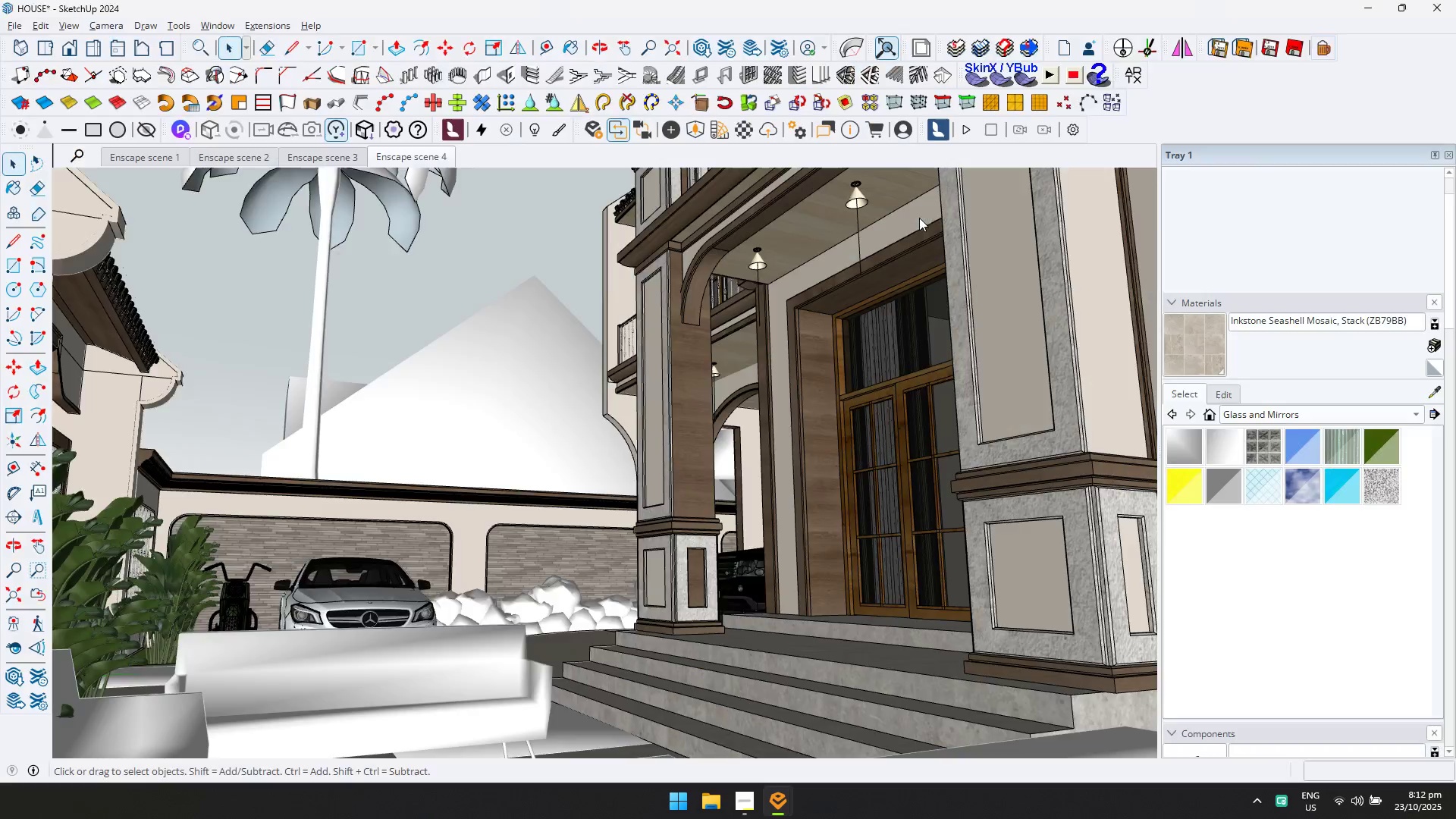 
key(Alt+AltLeft)
 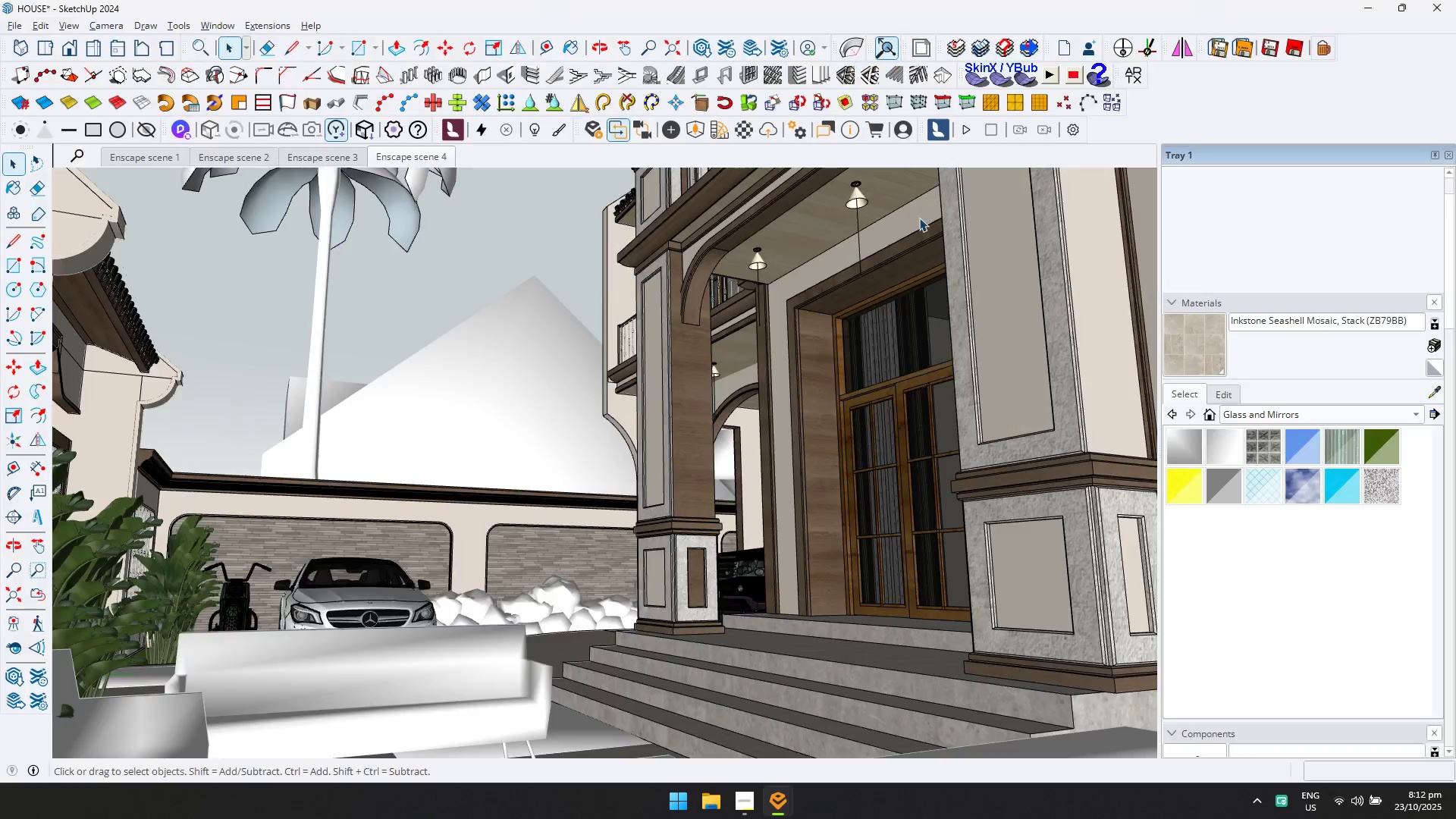 
key(Alt+Tab)
 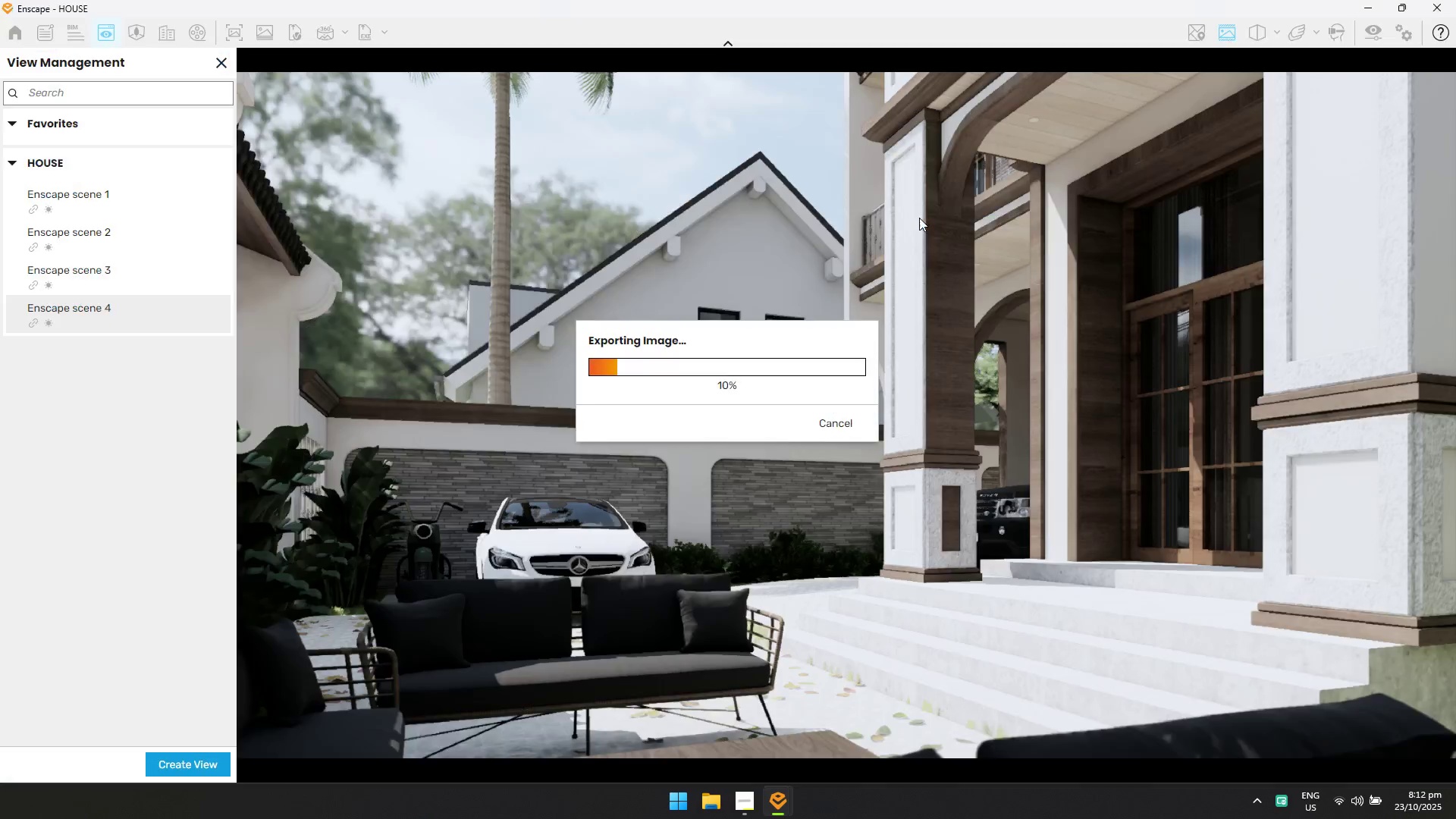 
key(Alt+AltLeft)
 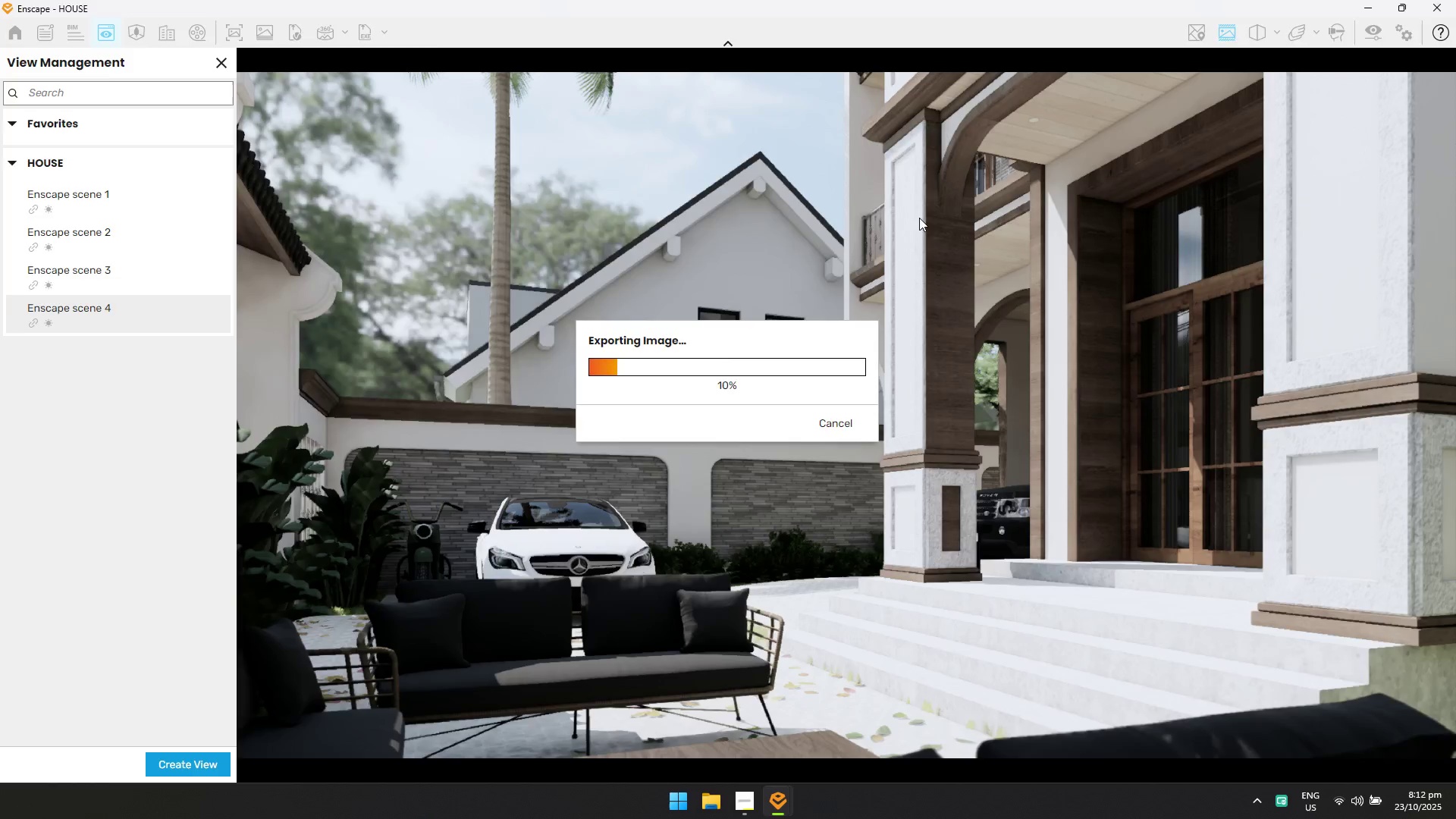 
key(Alt+Tab)
 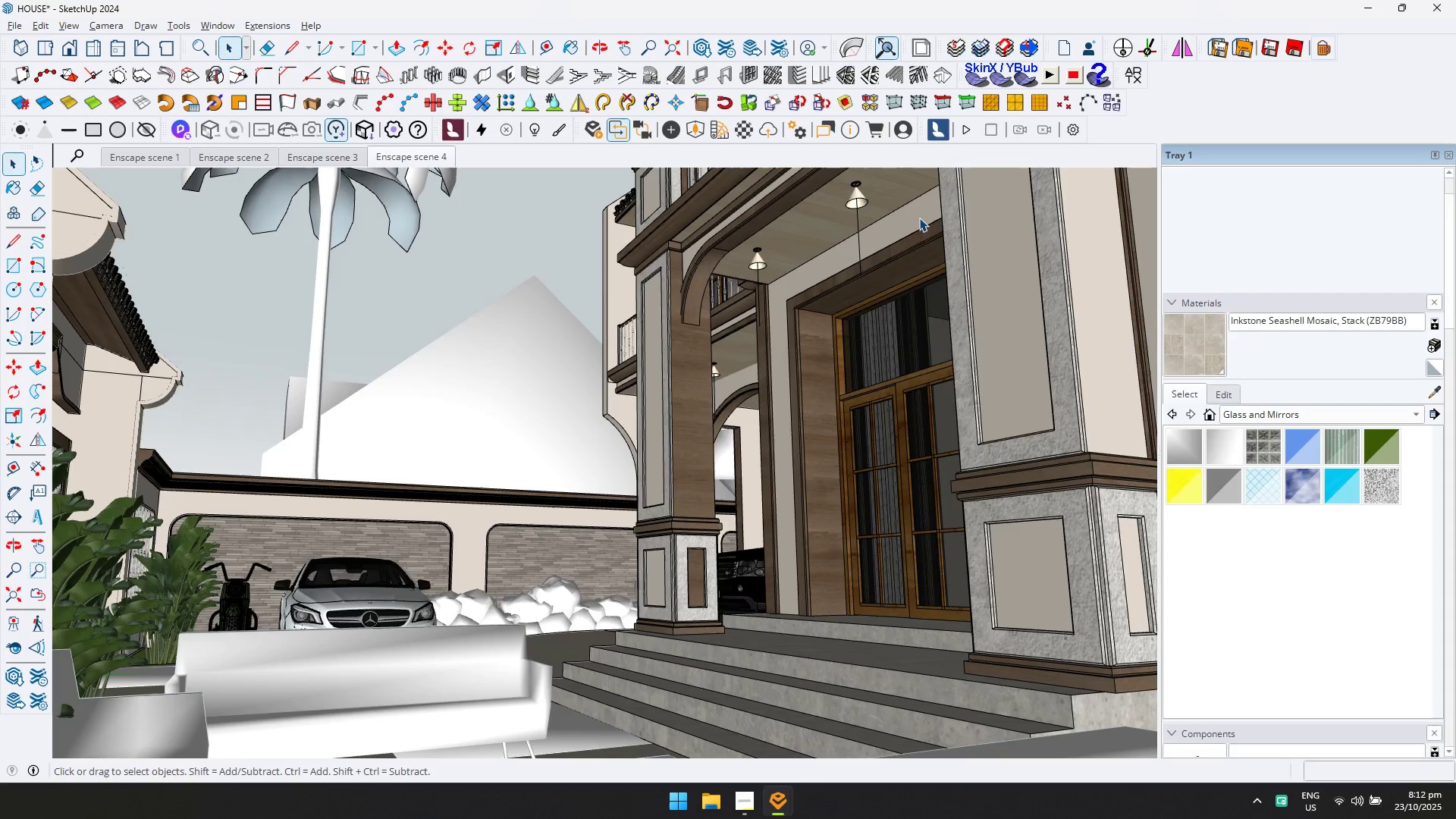 
key(Alt+AltLeft)
 